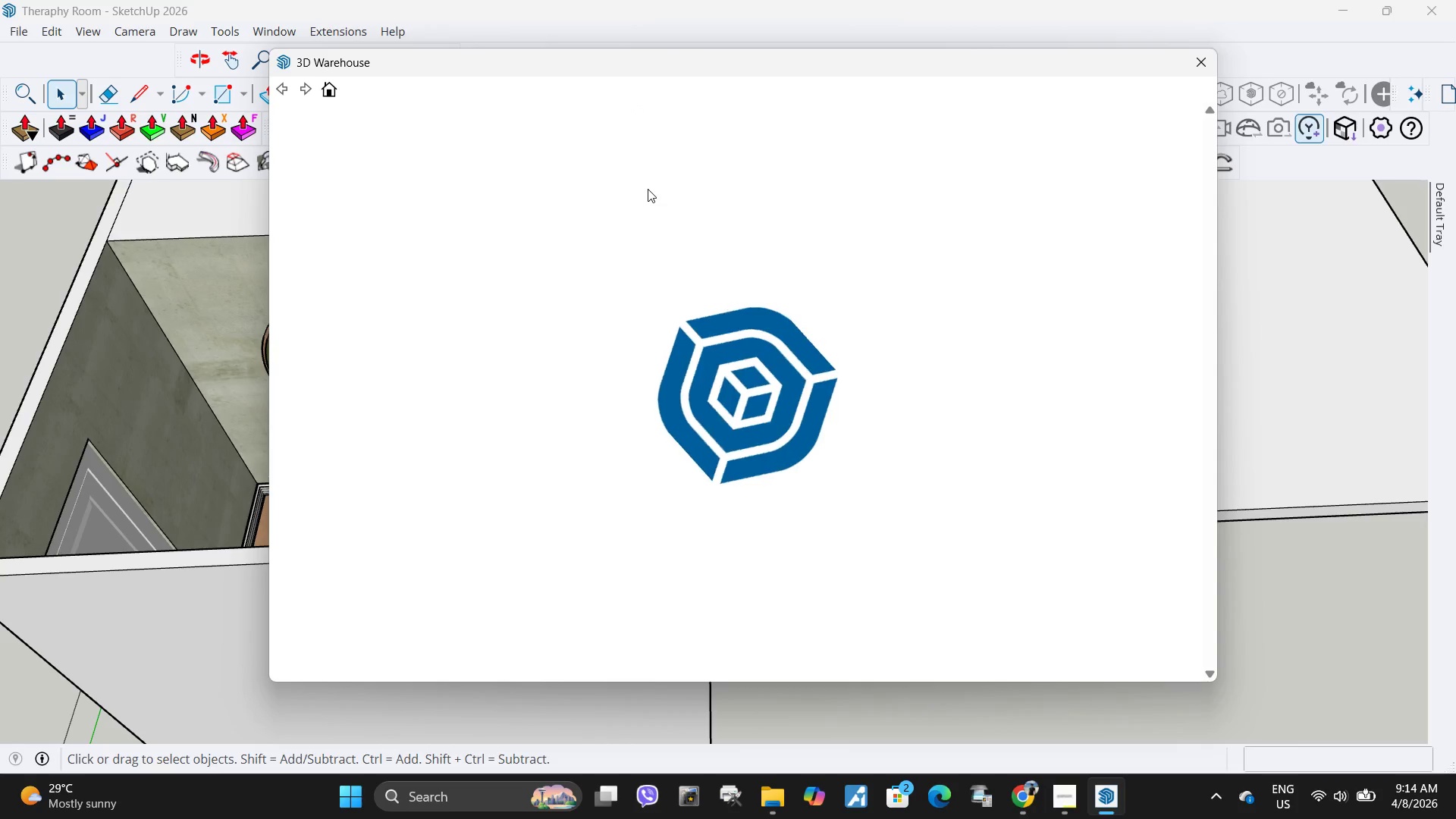 
wait(5.34)
 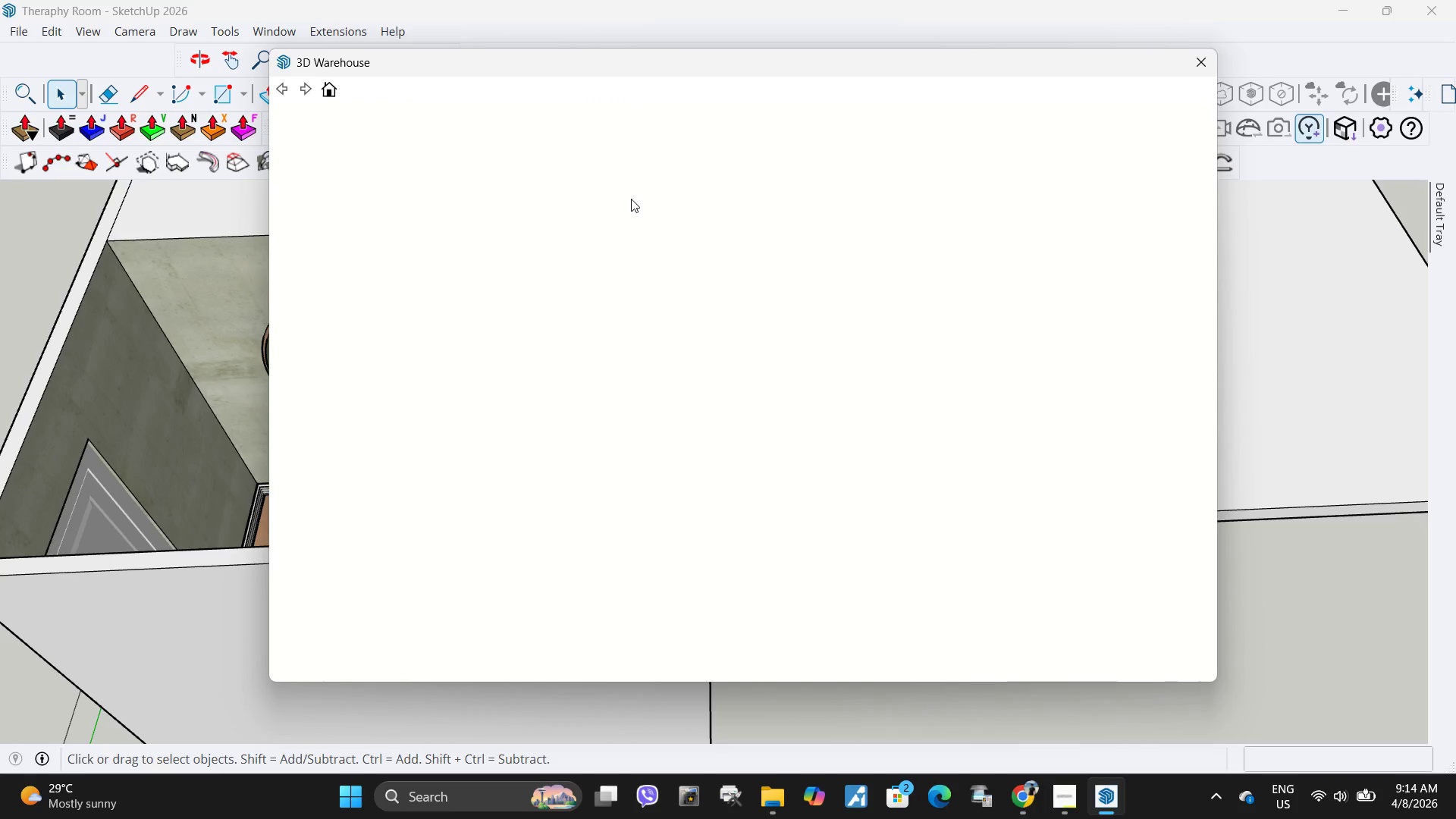 
left_click([613, 128])
 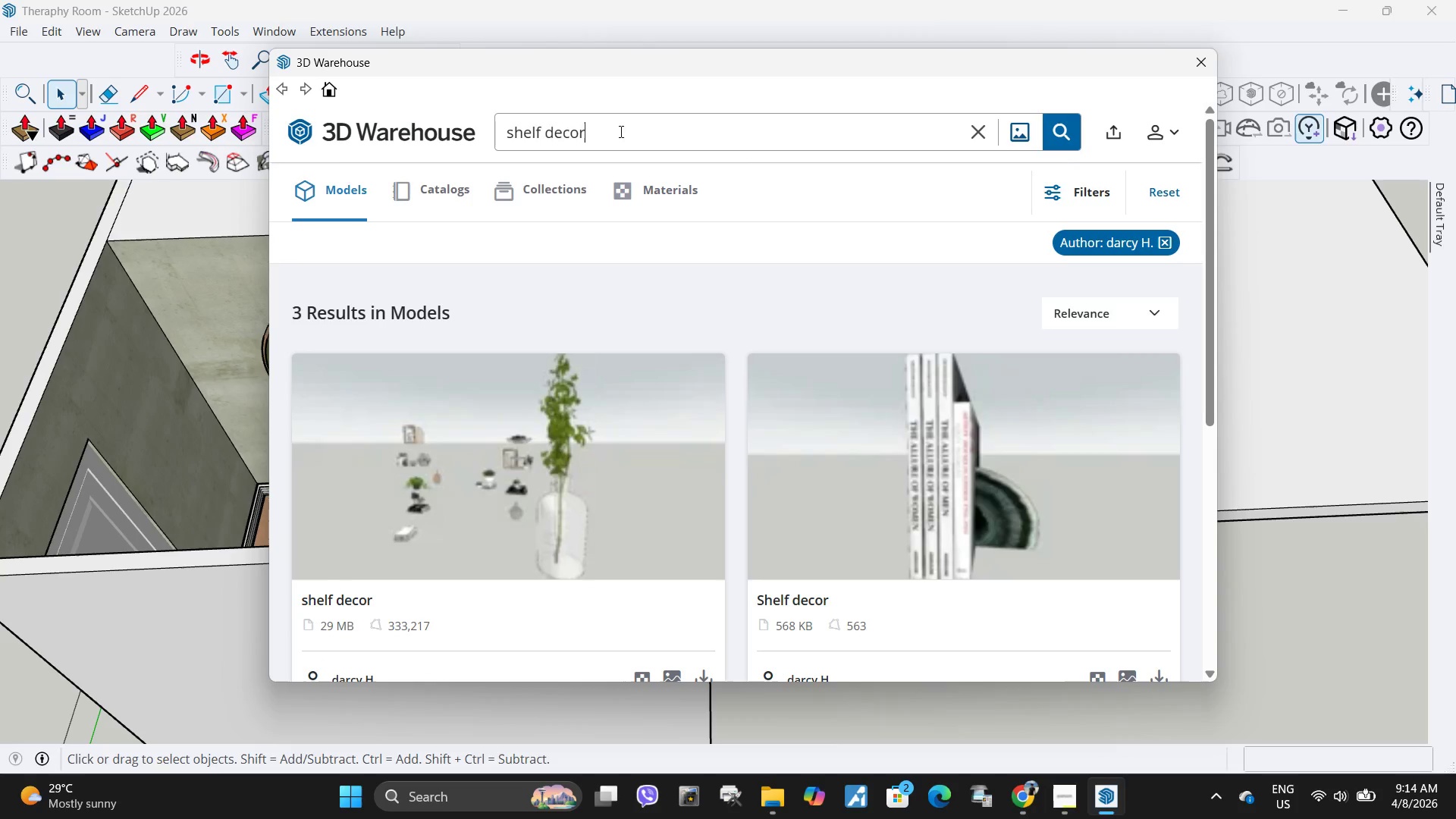 
left_click_drag(start_coordinate=[620, 131], to_coordinate=[495, 134])
 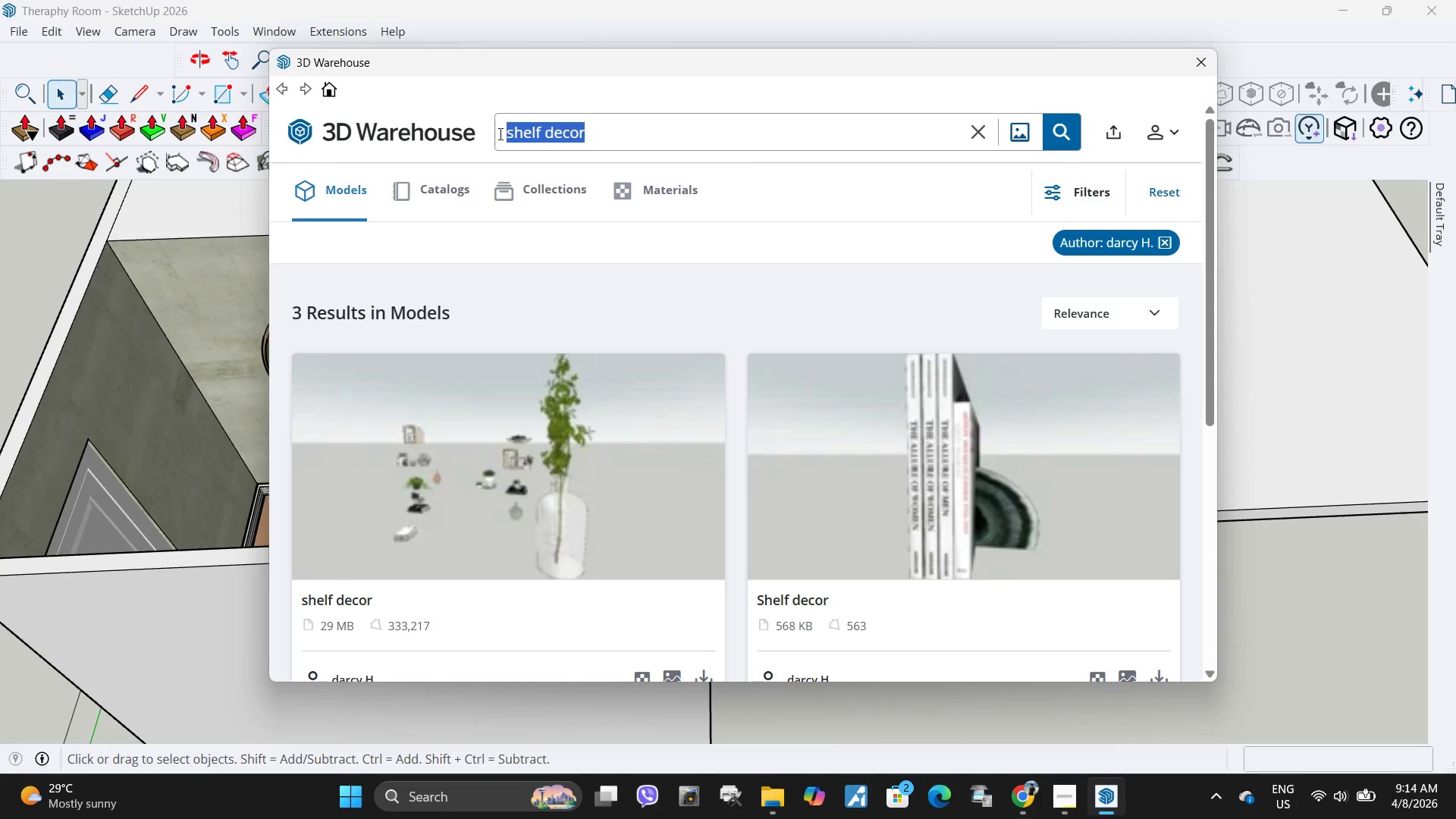 
key(Control+V)
 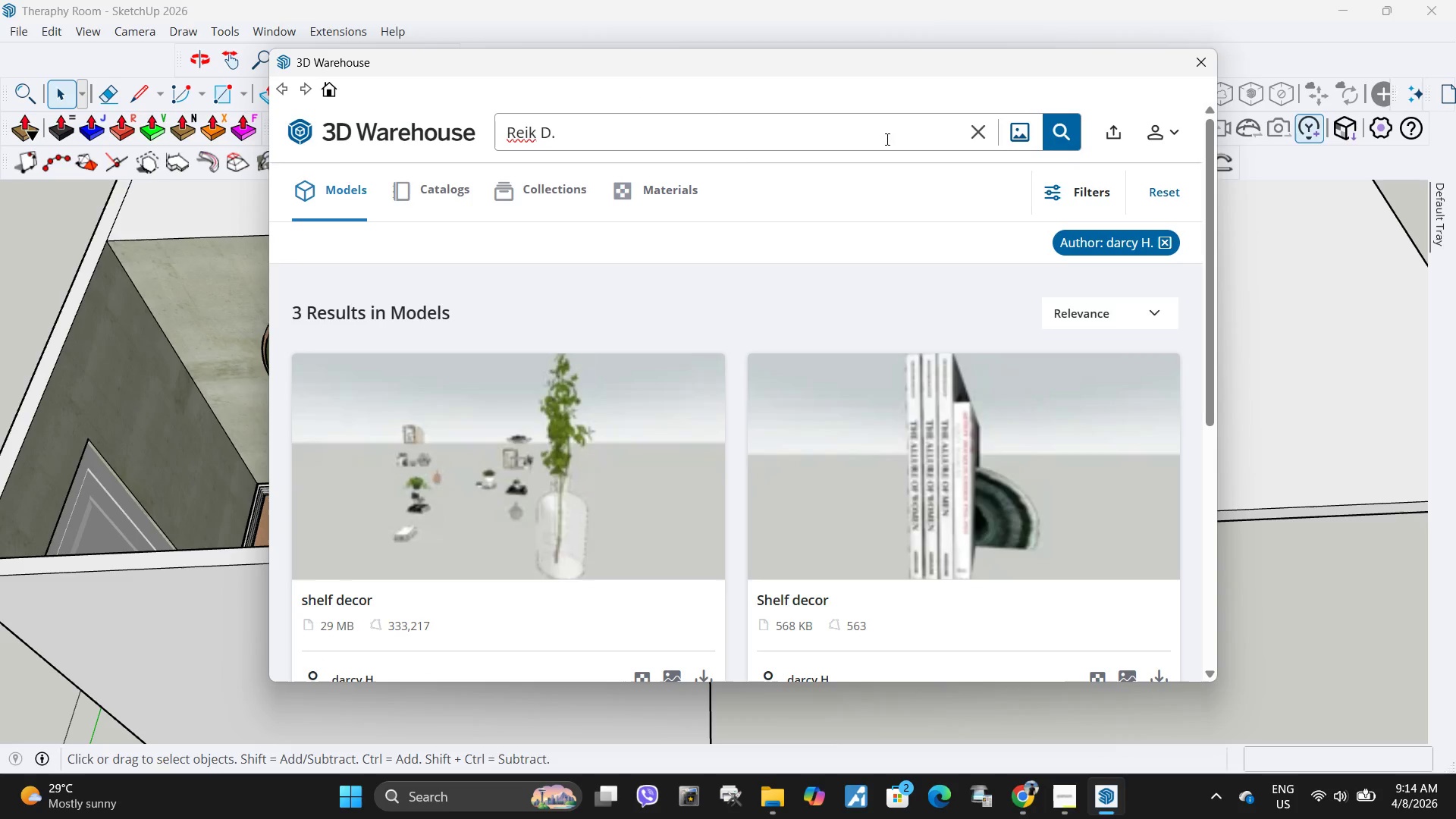 
left_click_drag(start_coordinate=[670, 133], to_coordinate=[439, 119])
 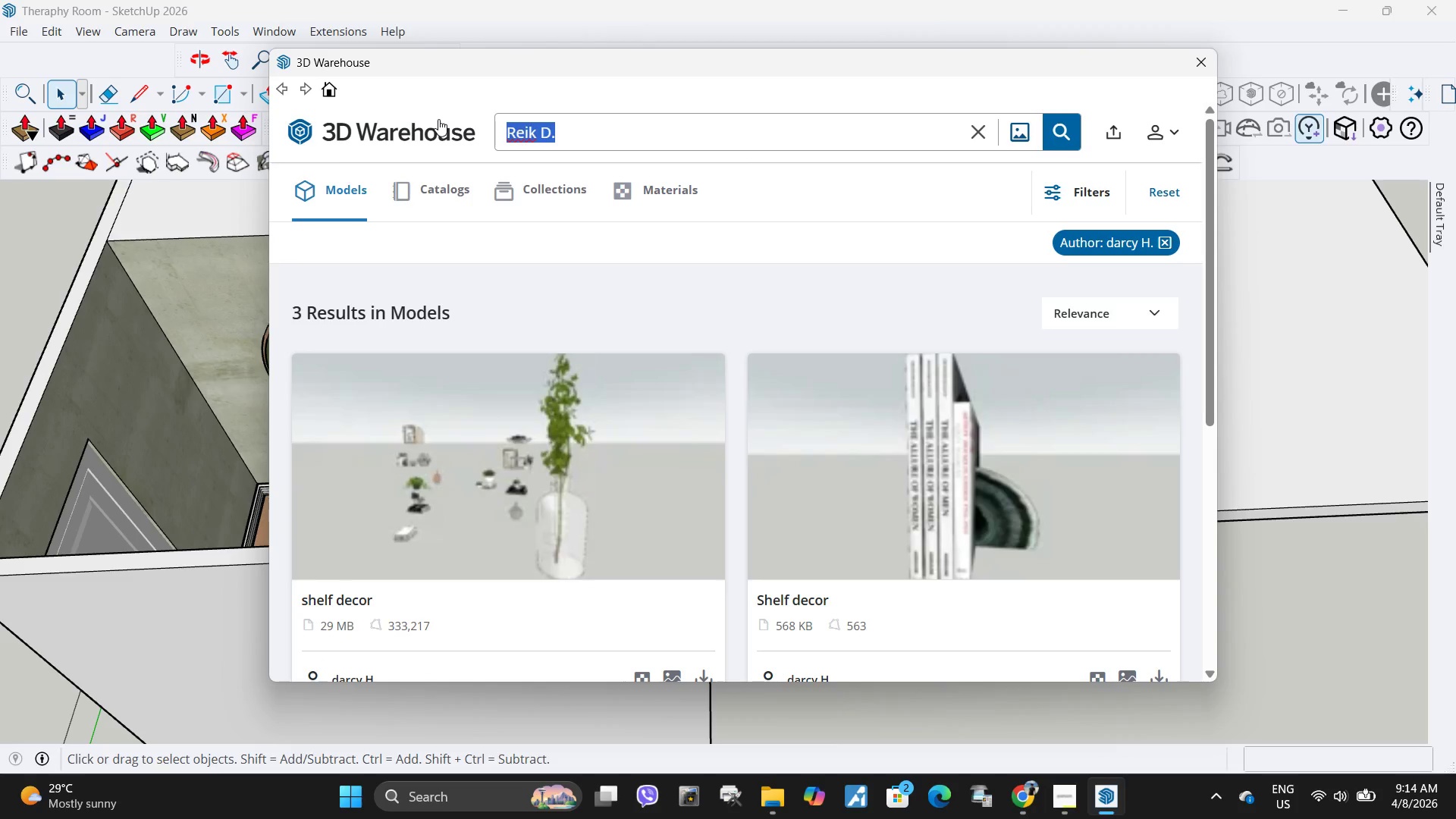 
key(R)
 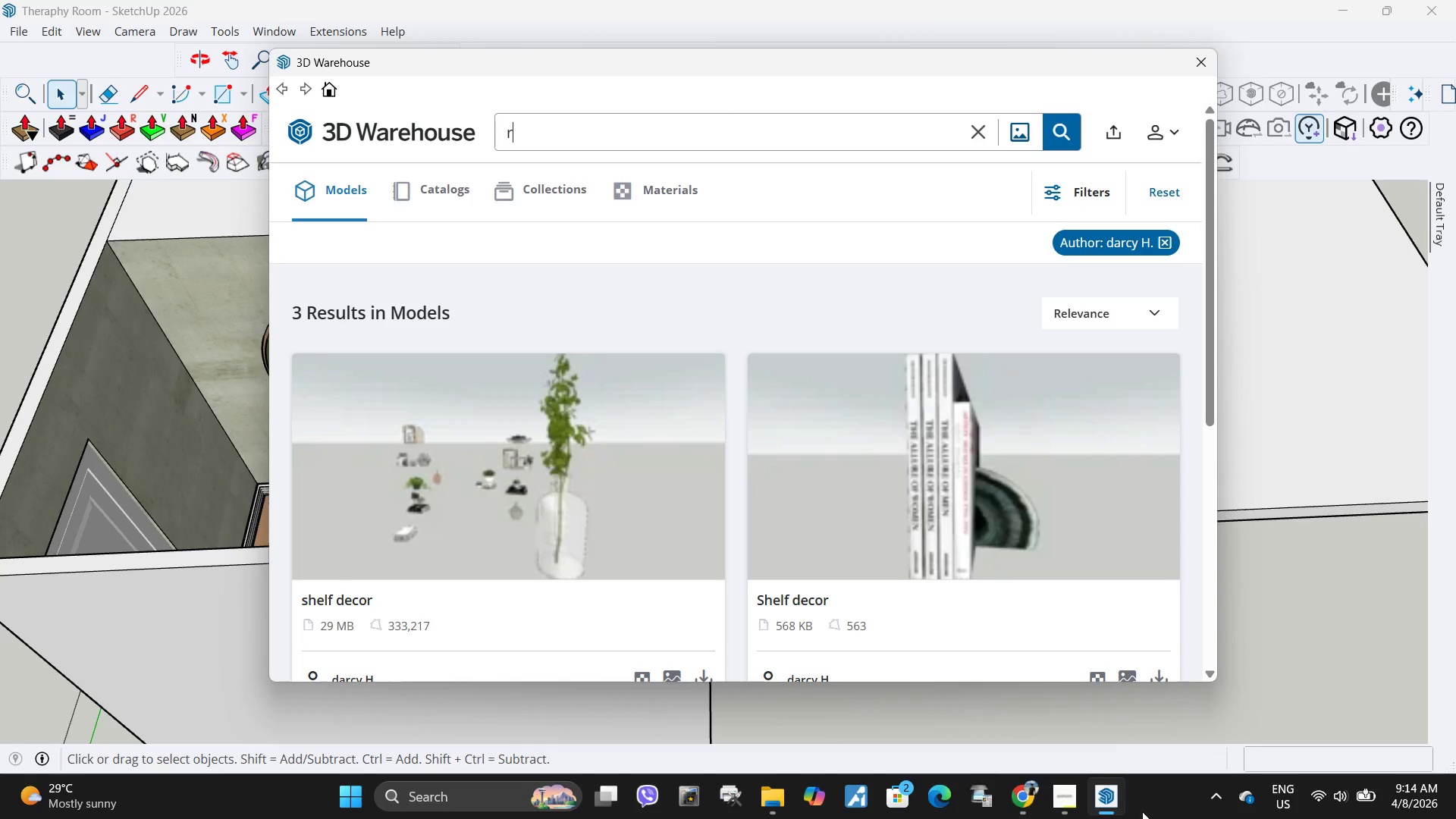 
left_click([1024, 809])
 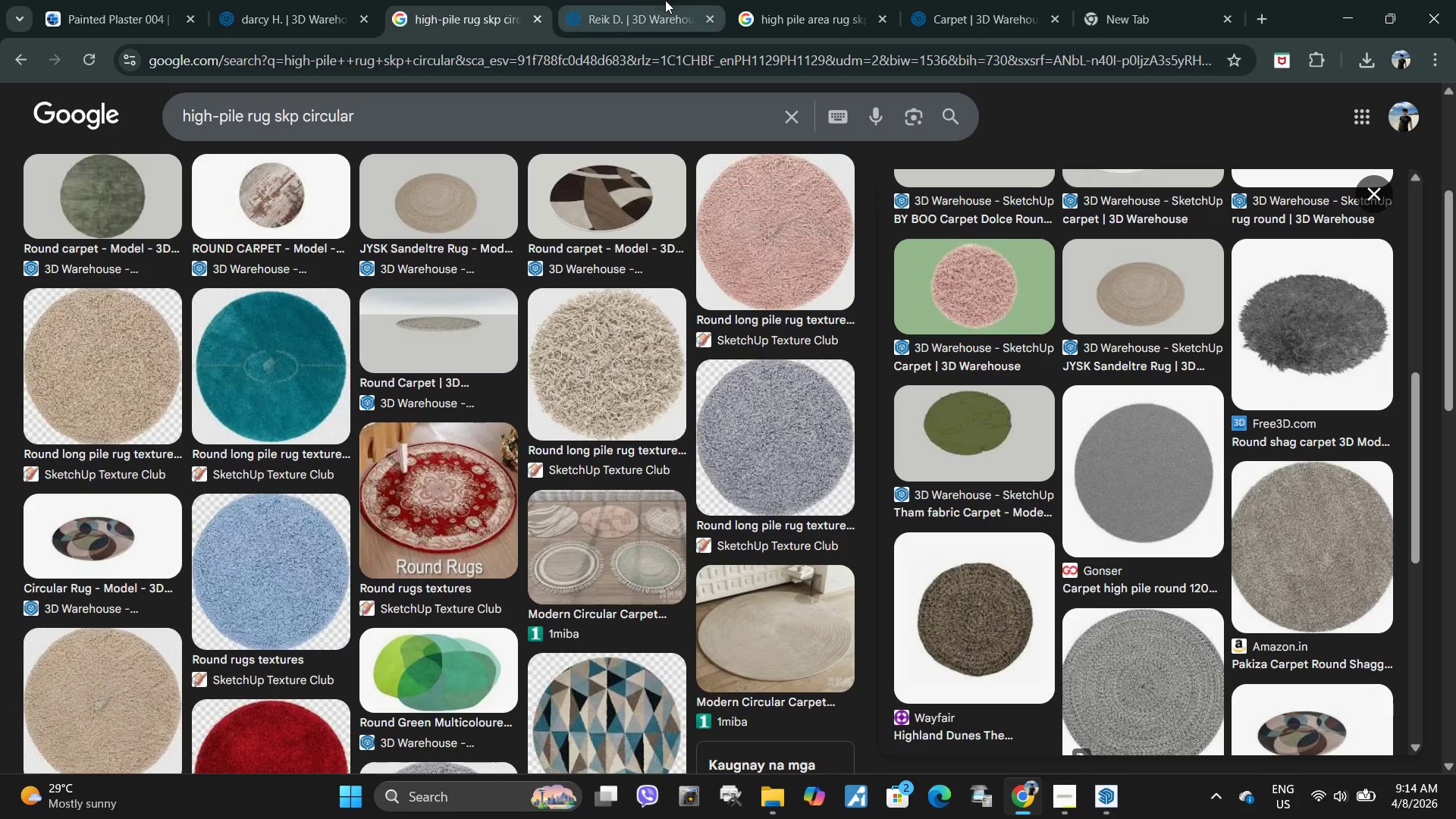 
left_click([589, 0])
 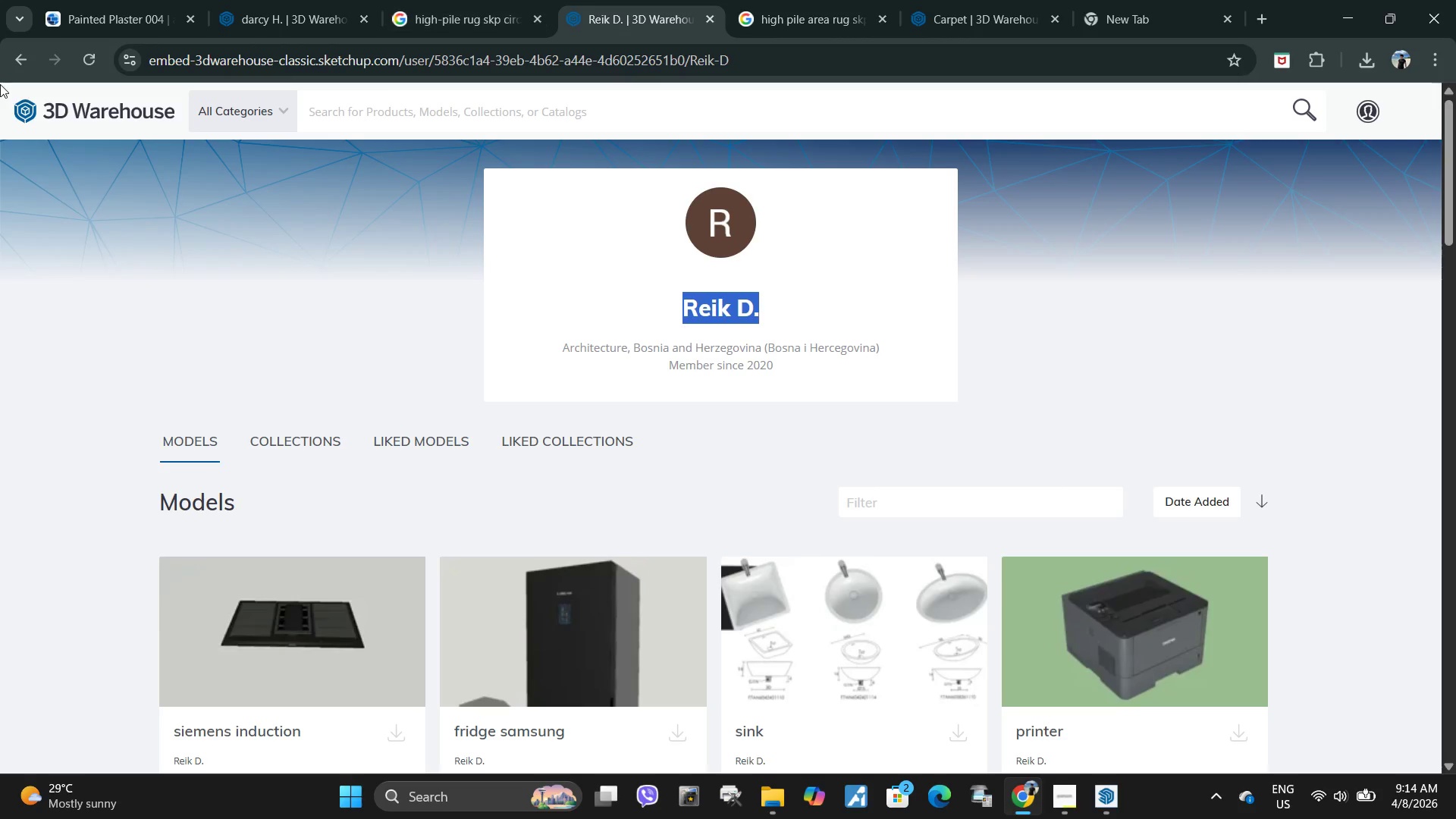 
left_click([19, 69])
 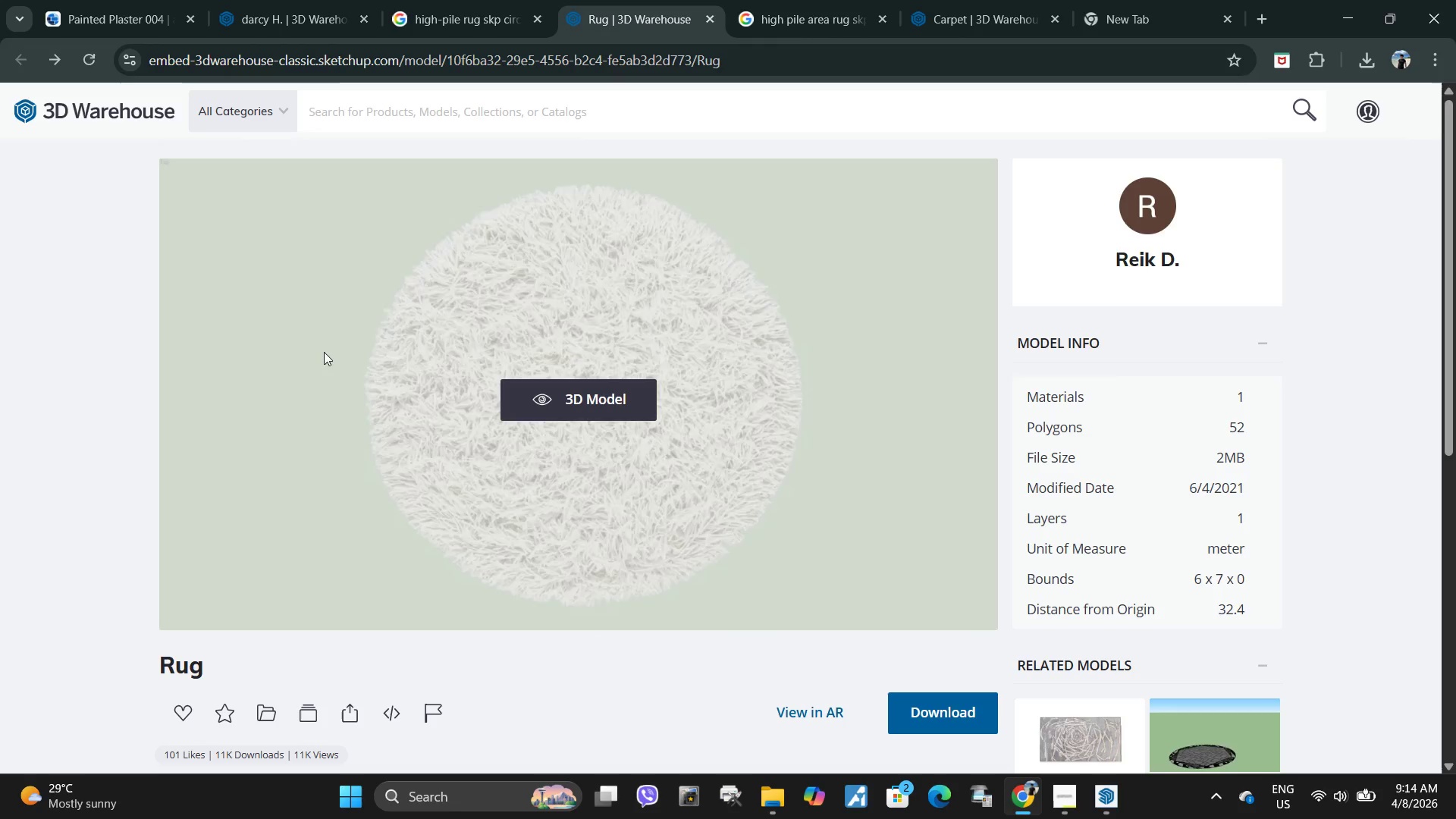 
scroll: coordinate [549, 443], scroll_direction: up, amount: 3.0
 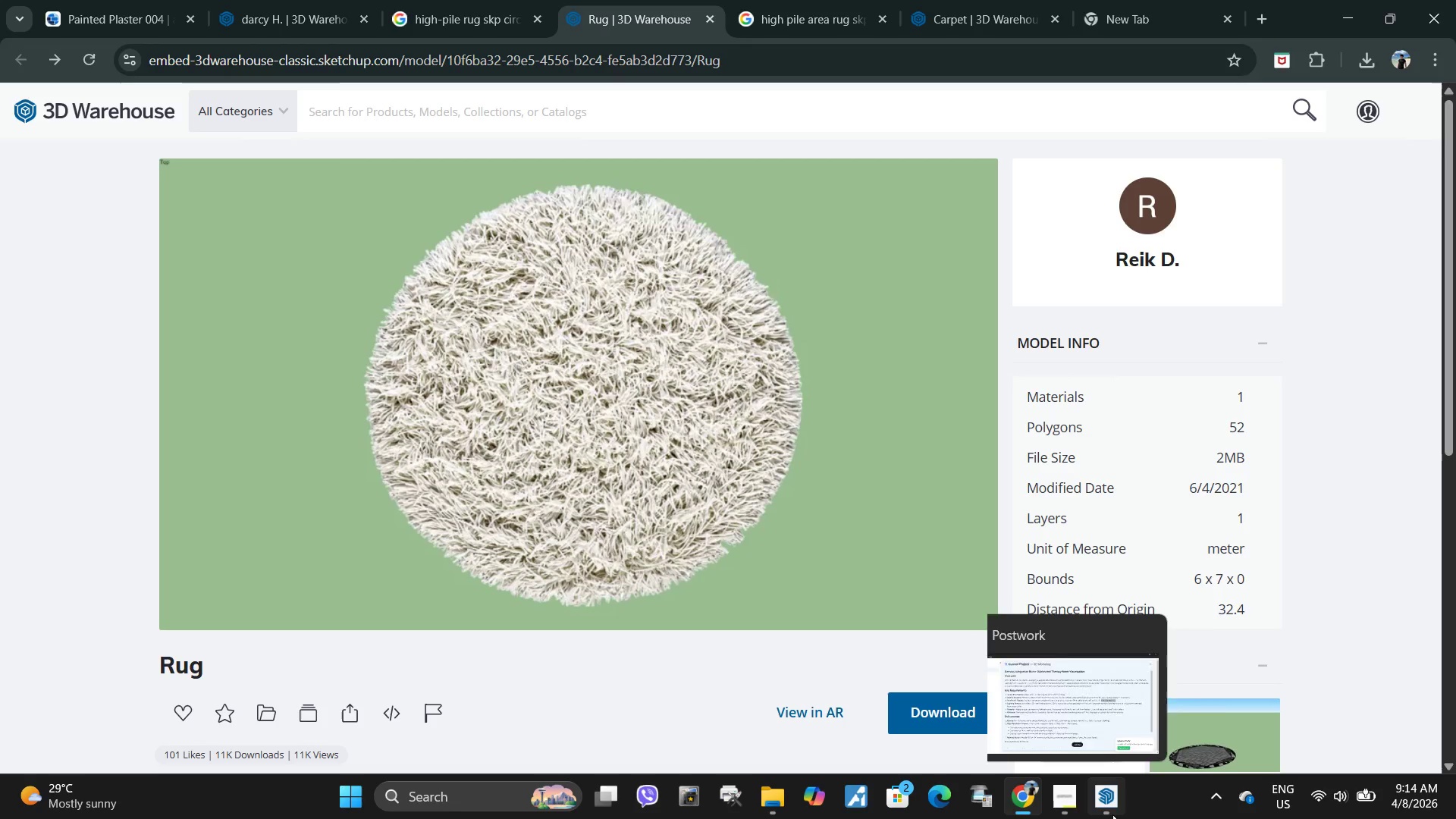 
left_click([1076, 689])
 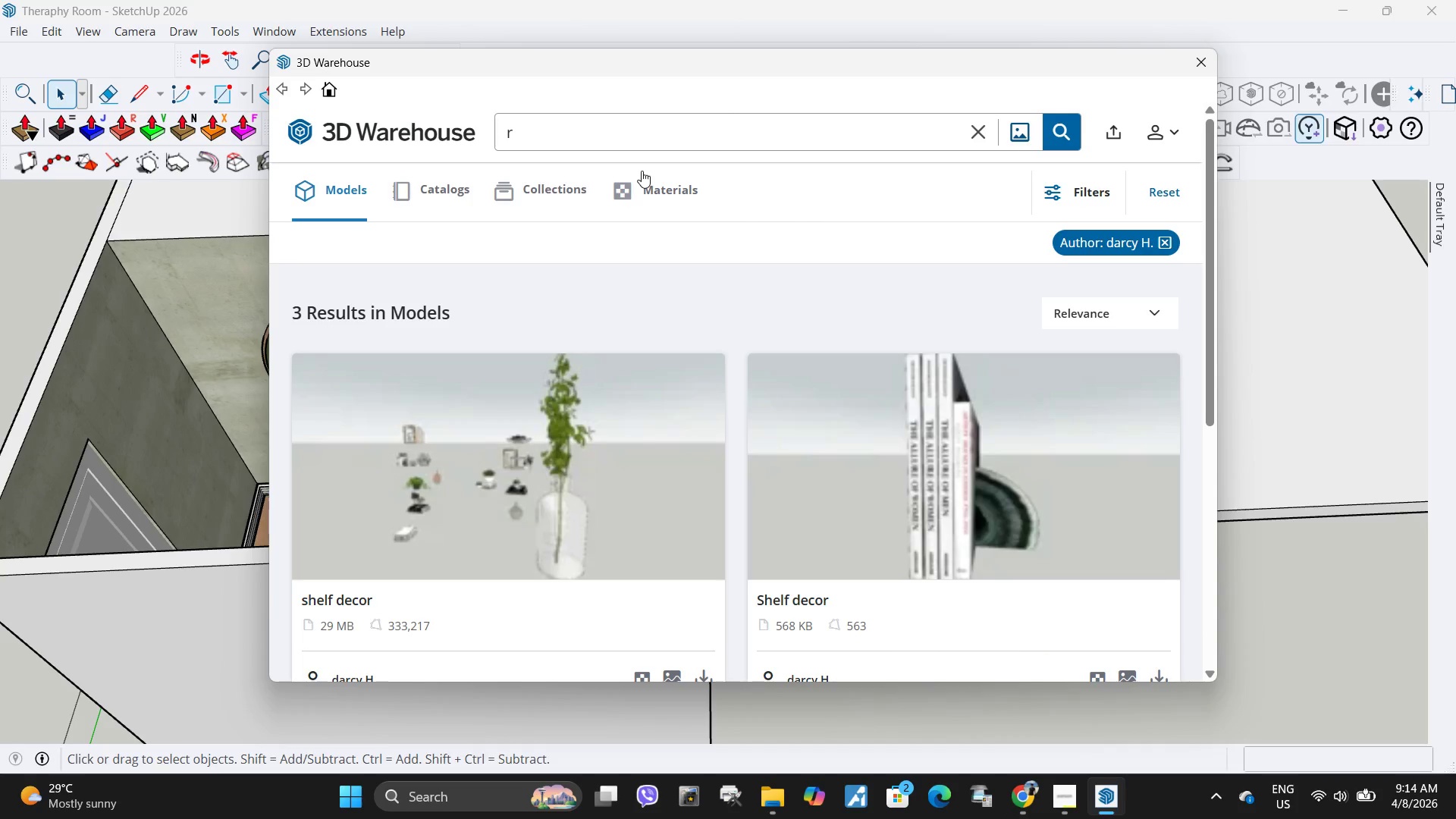 
type(ug)
 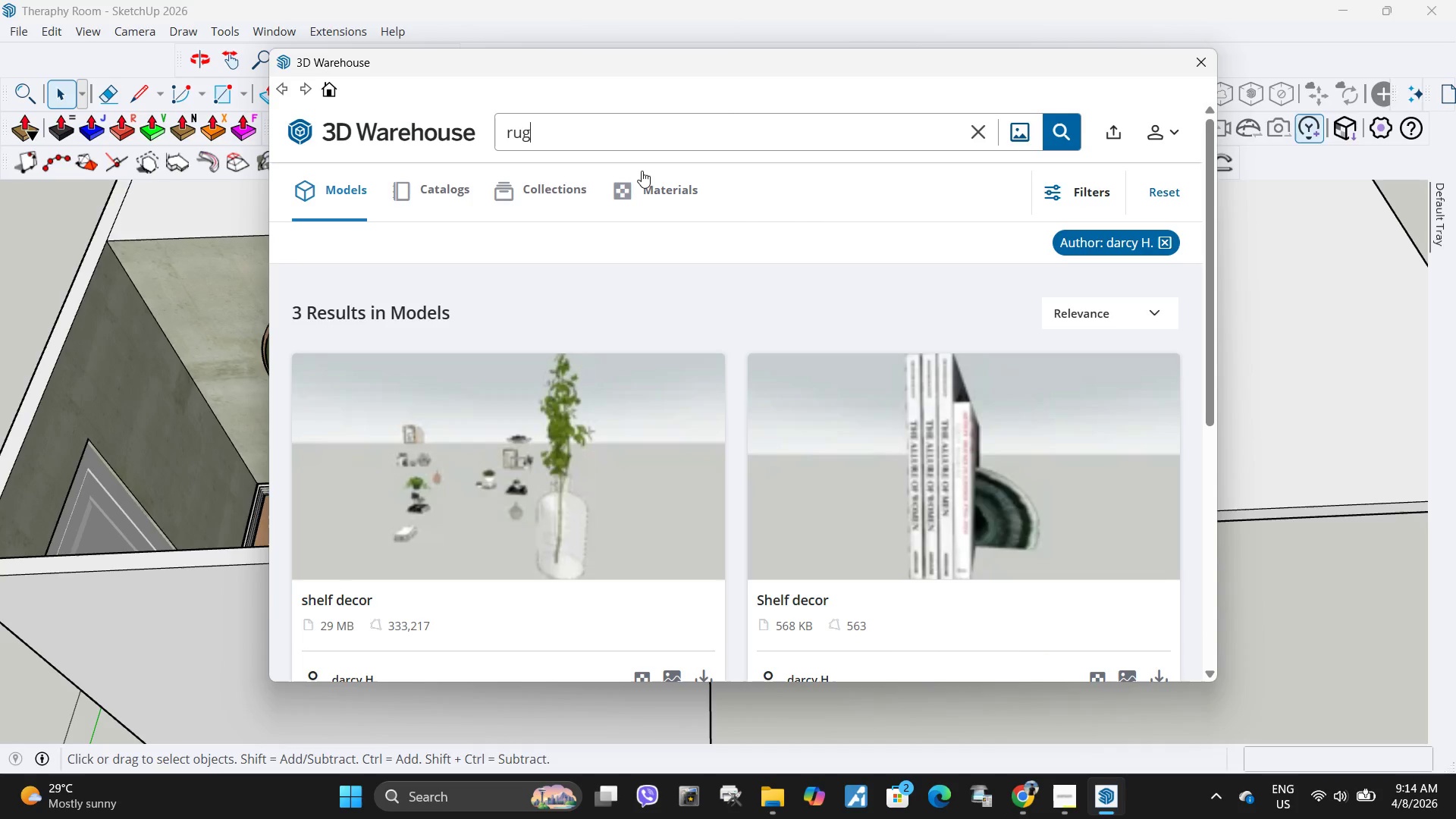 
key(Enter)
 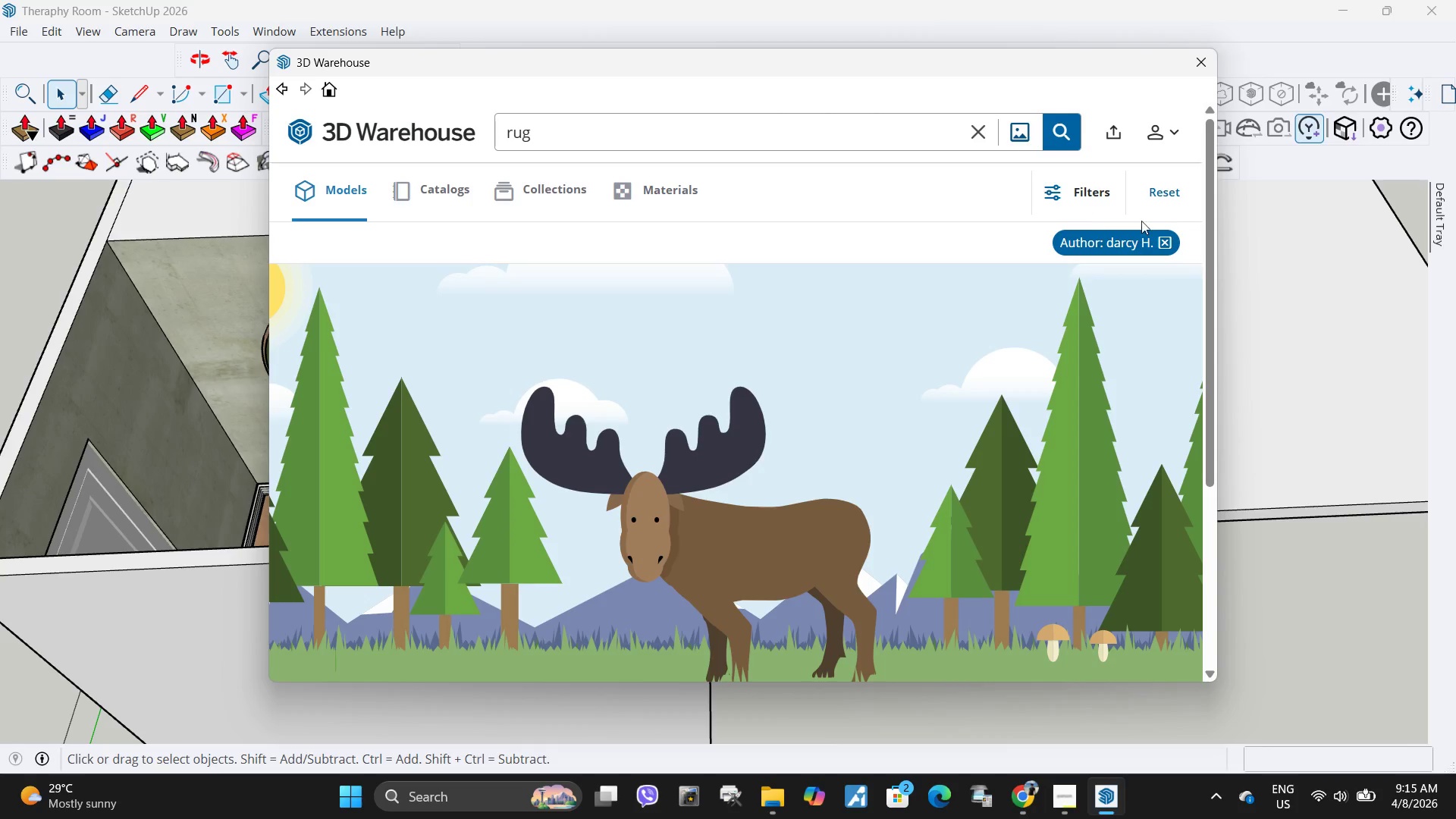 
left_click([1159, 248])
 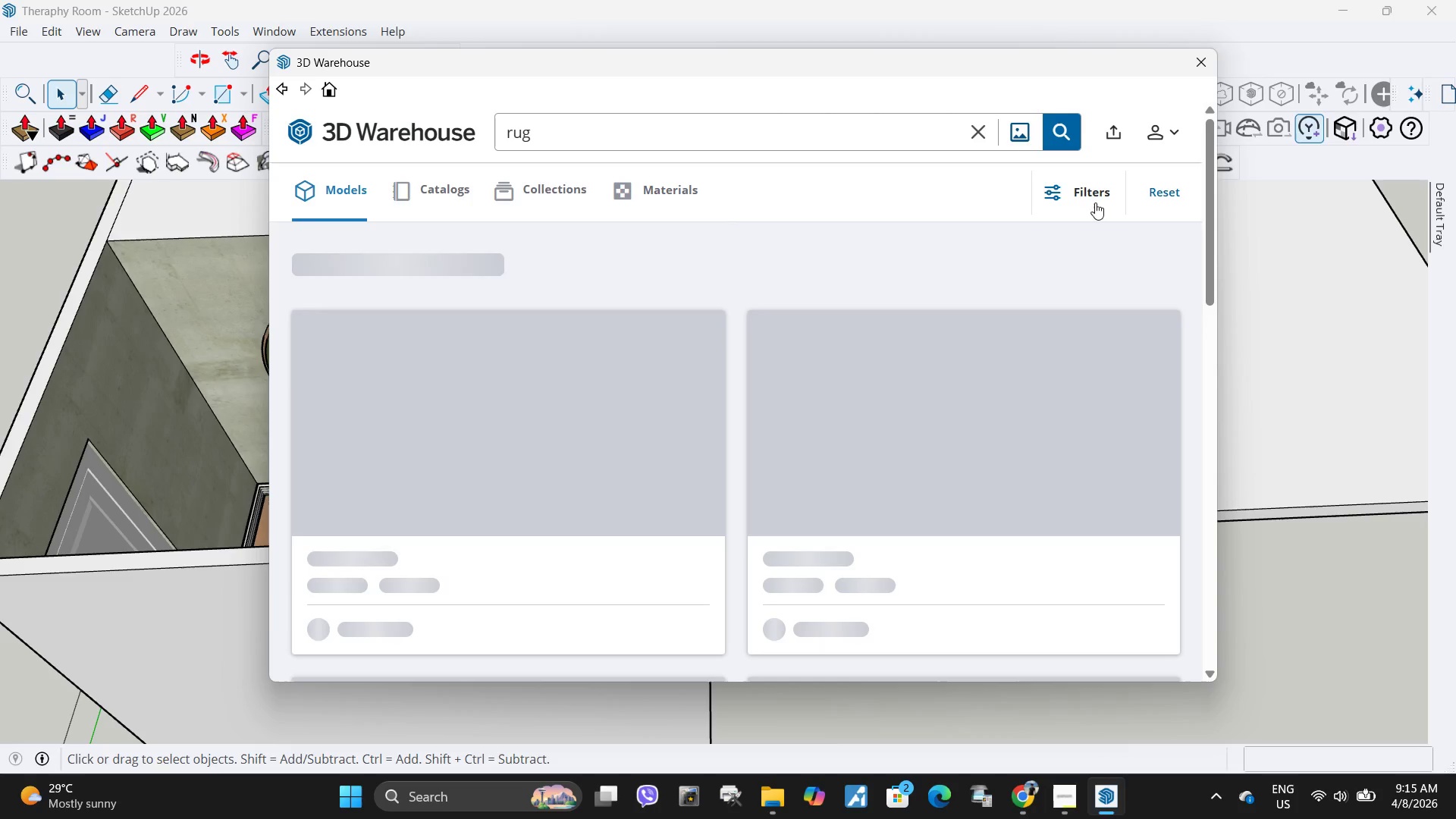 
left_click([1089, 199])
 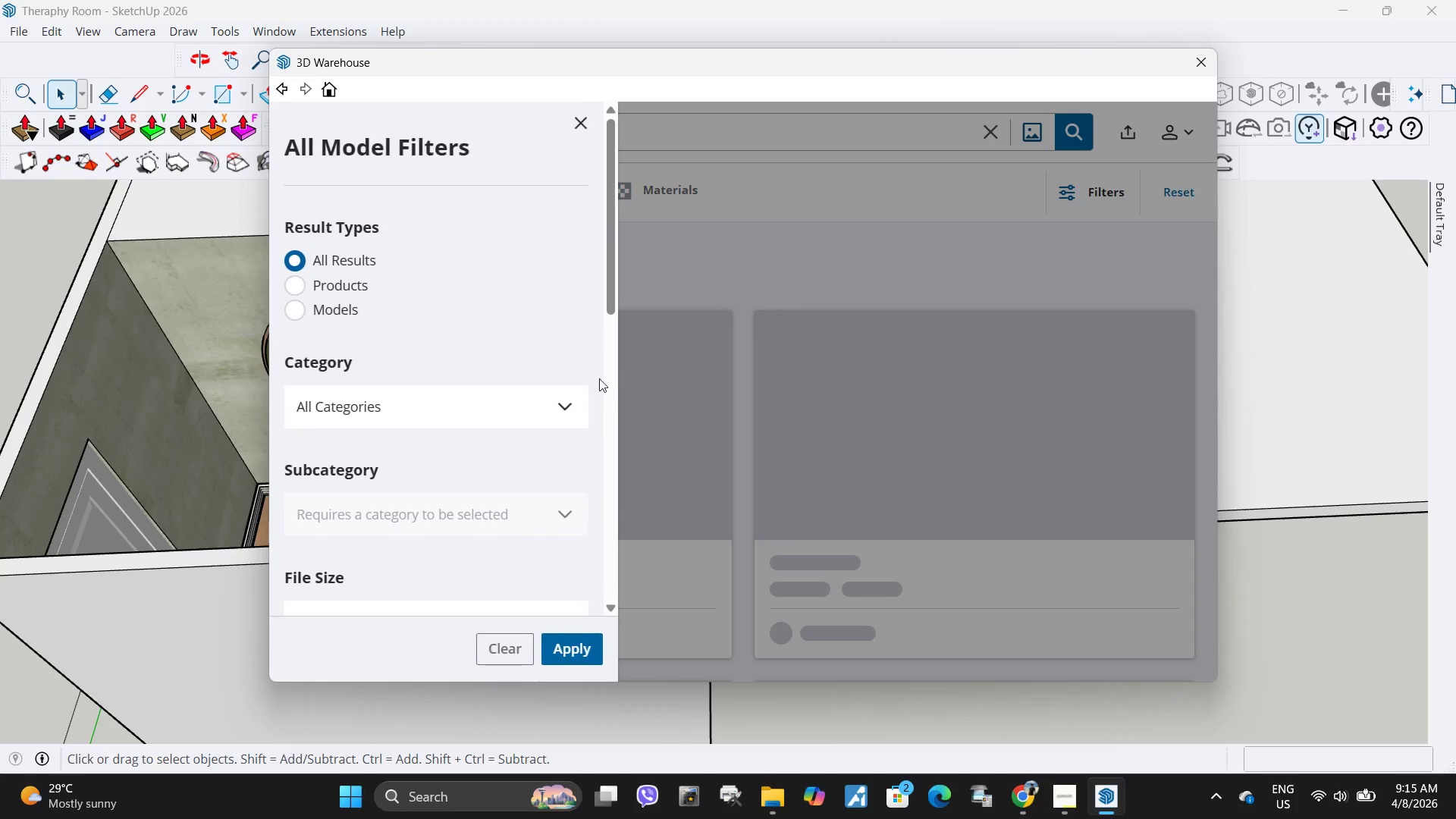 
scroll: coordinate [478, 422], scroll_direction: down, amount: 5.0
 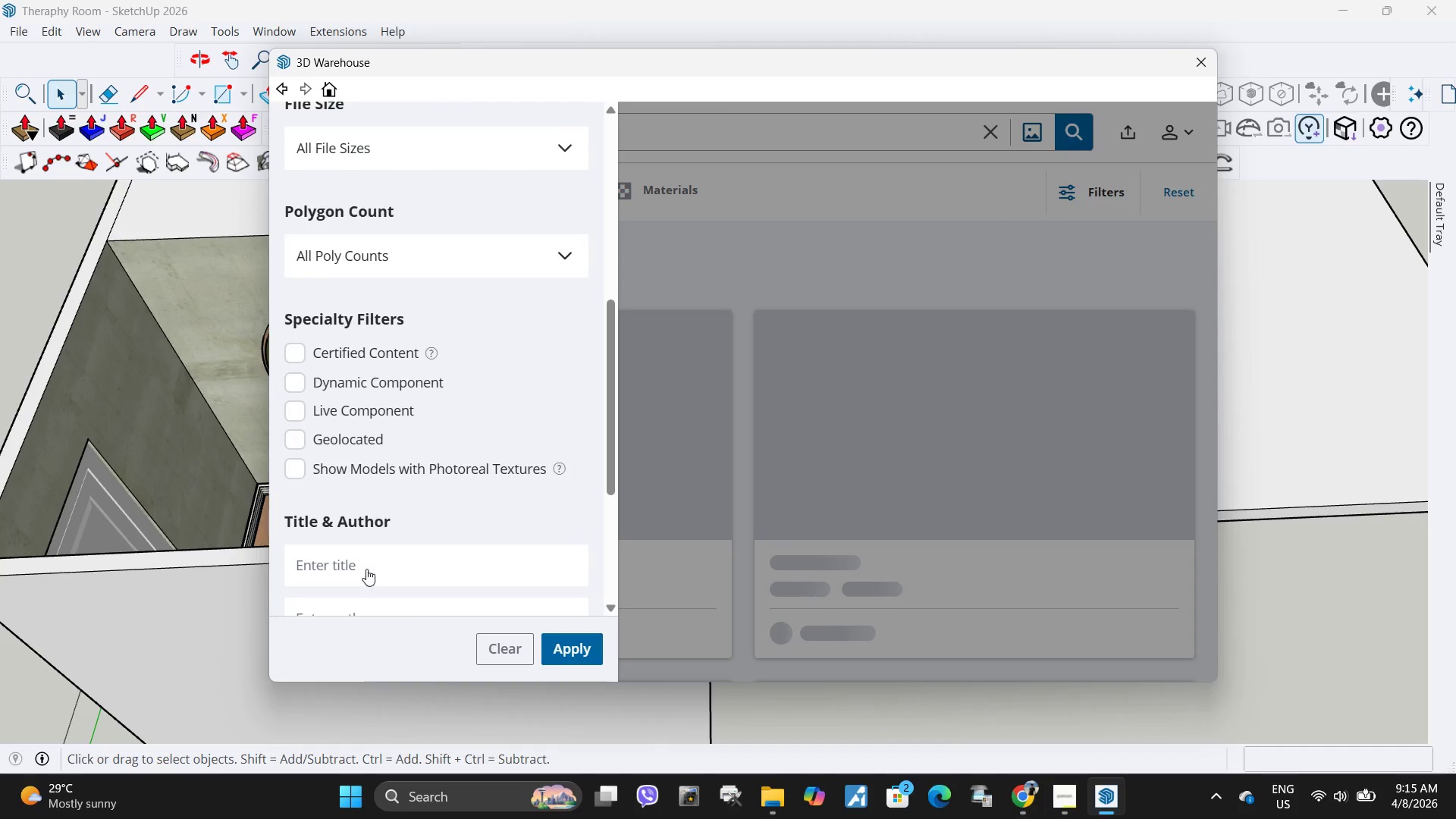 
left_click([403, 350])
 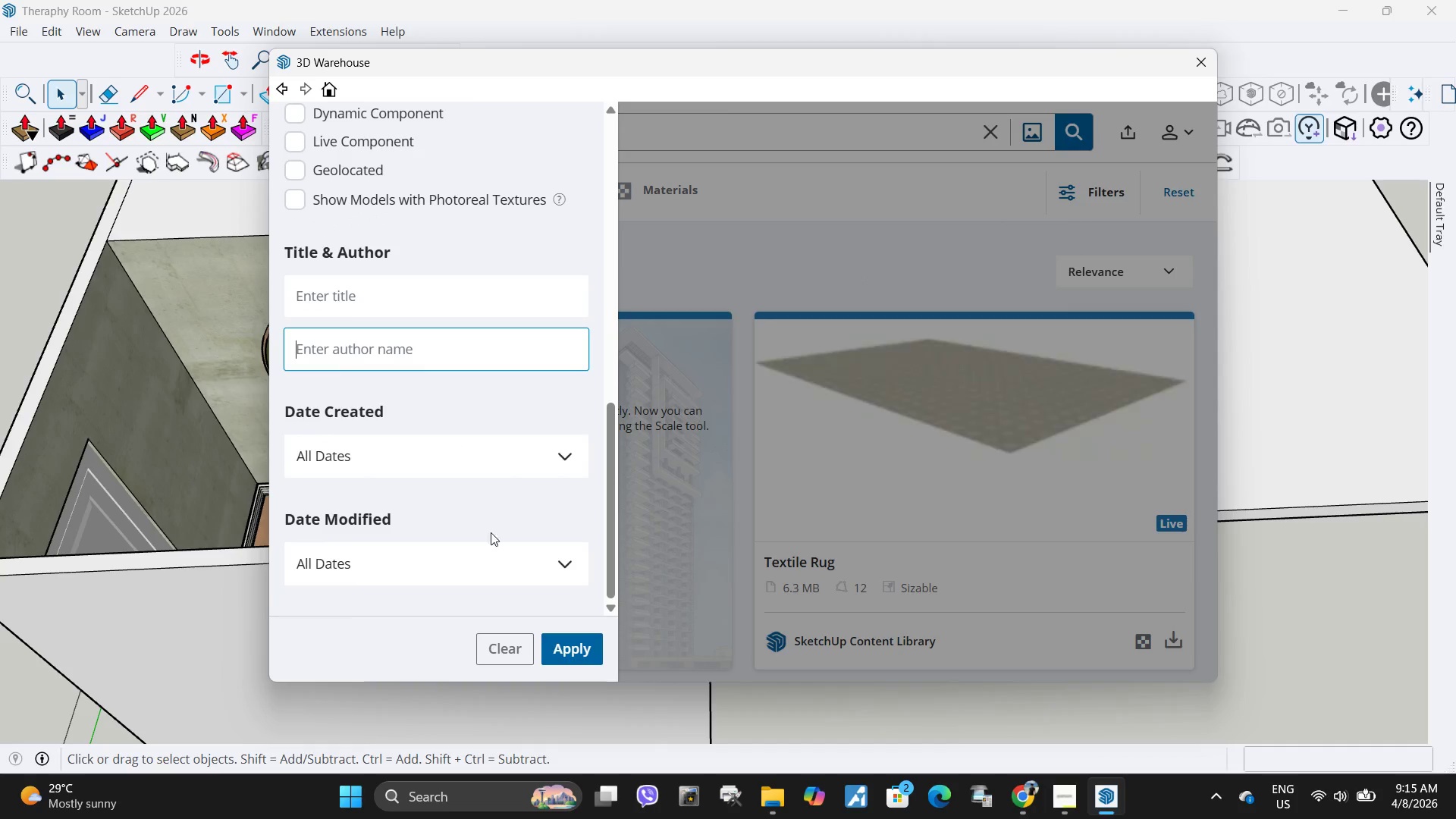 
scroll: coordinate [363, 579], scroll_direction: down, amount: 4.0
 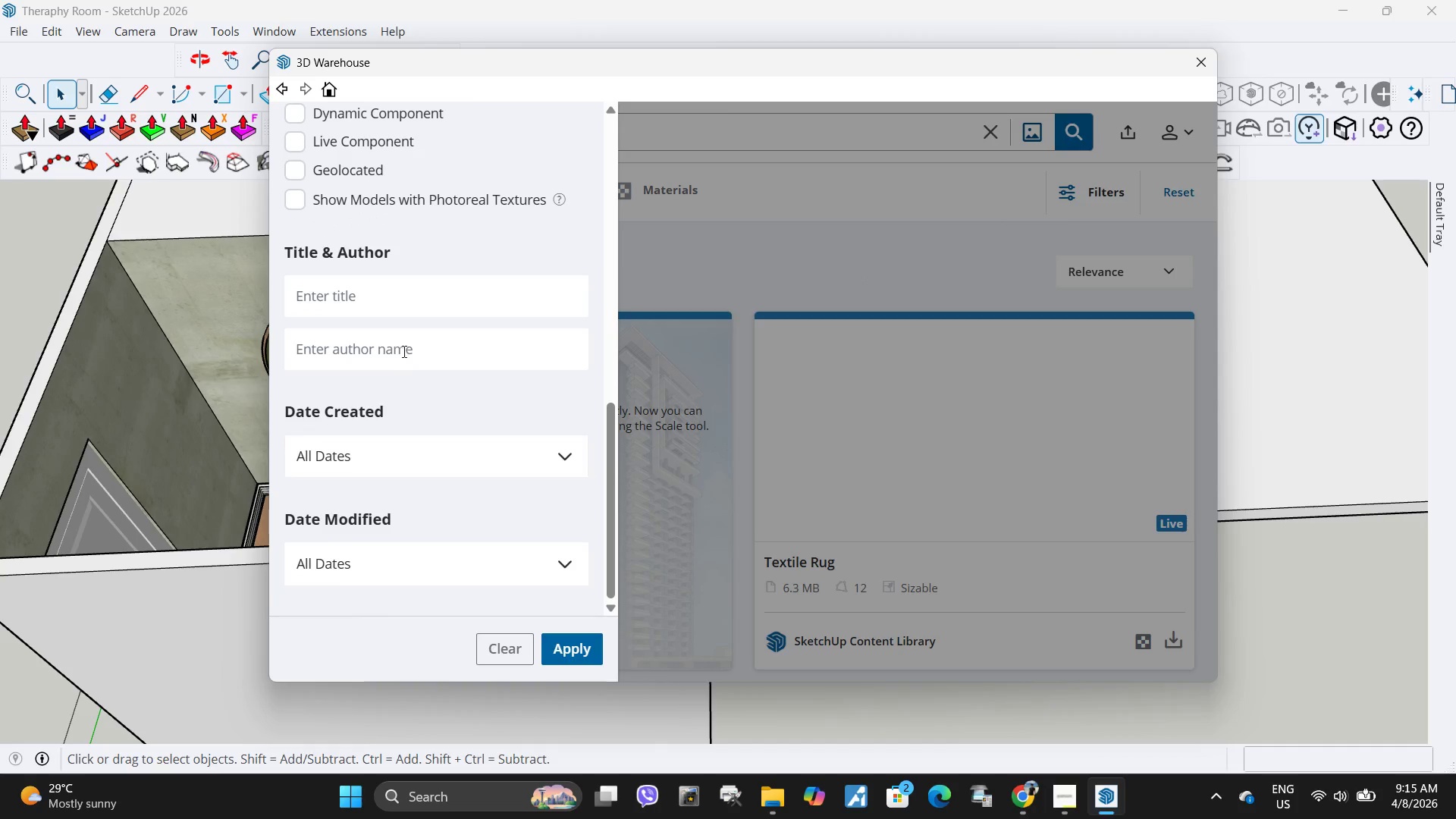 
key(Control+V)
 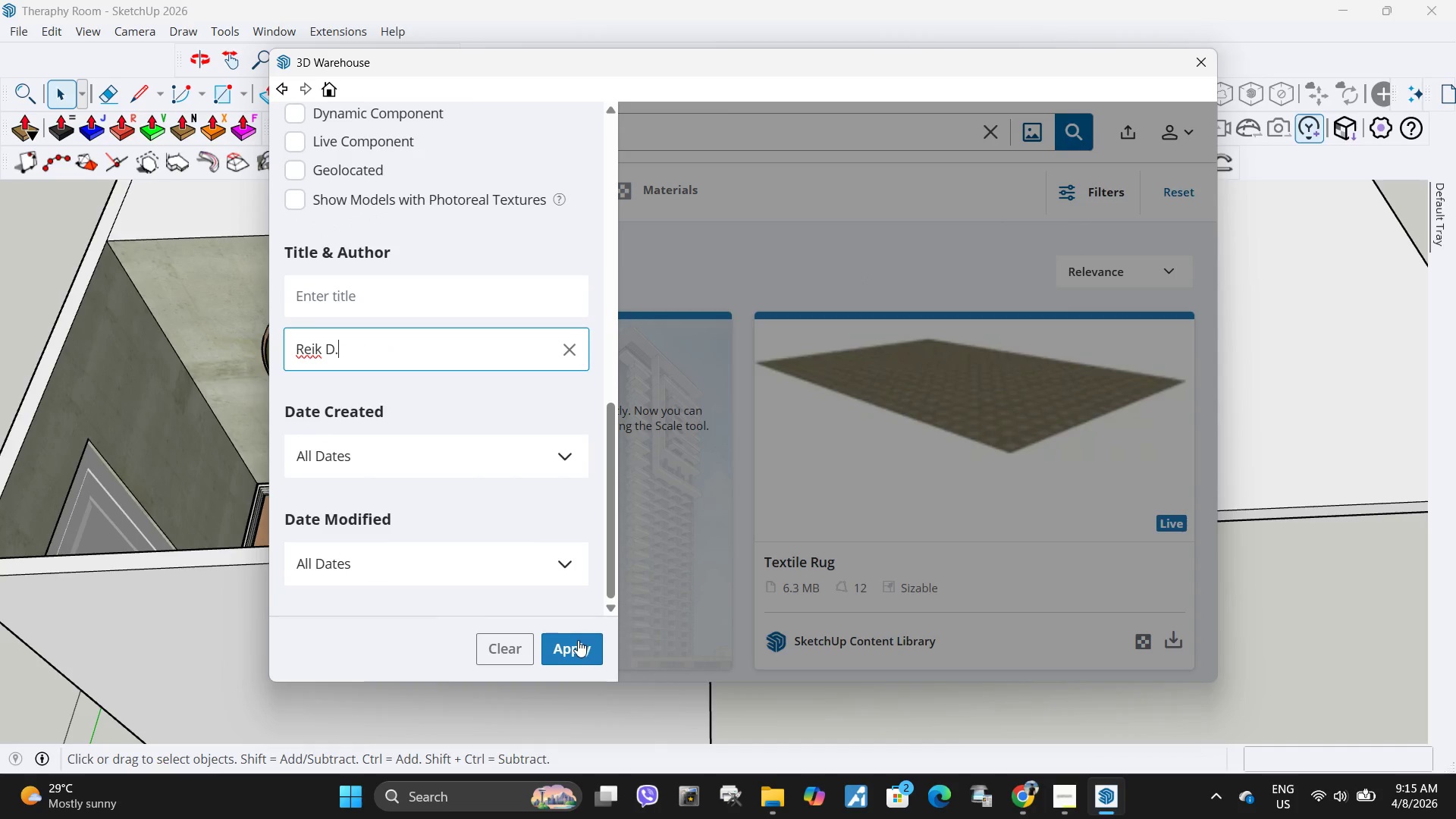 
left_click([578, 640])
 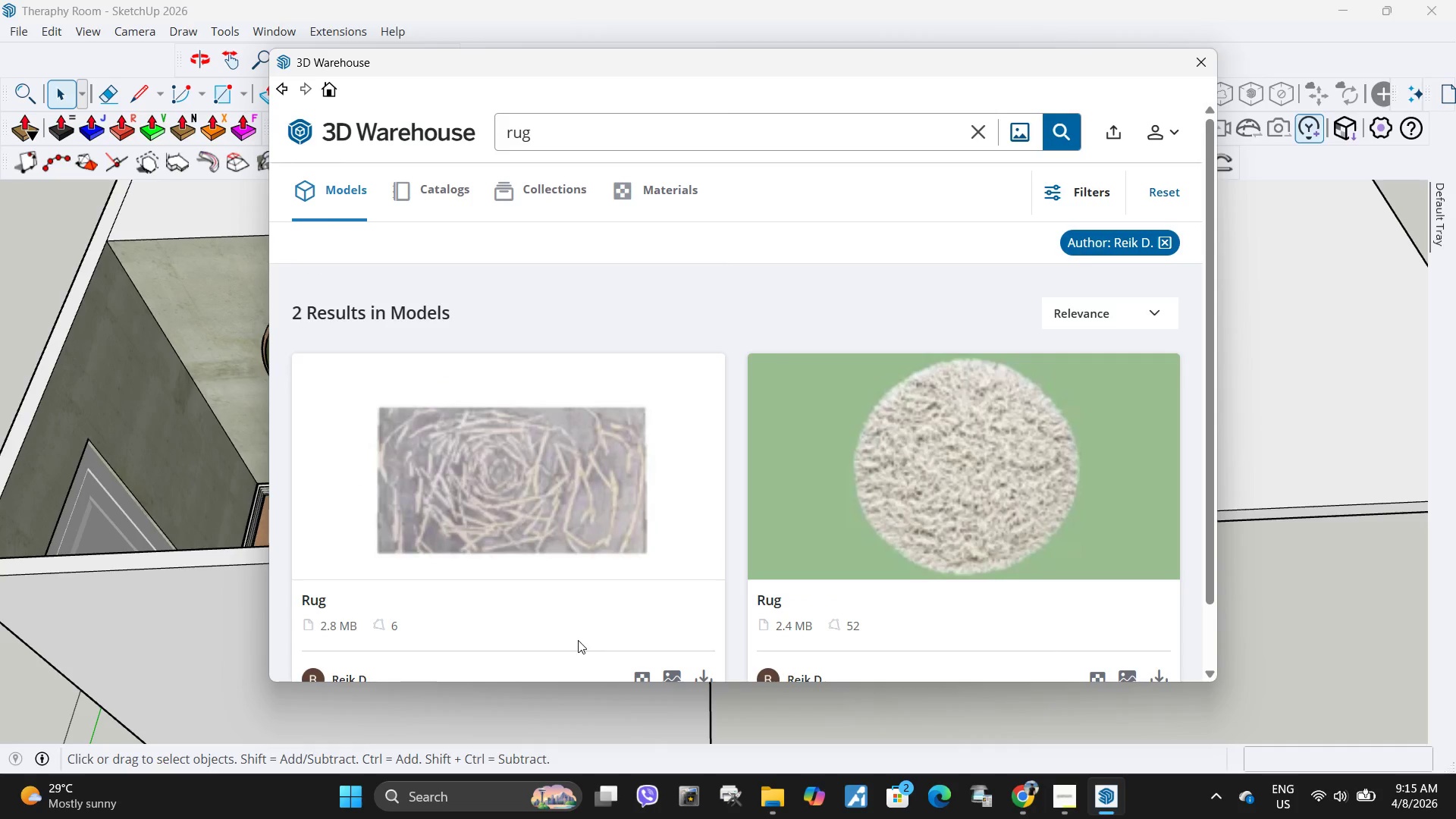 
wait(5.99)
 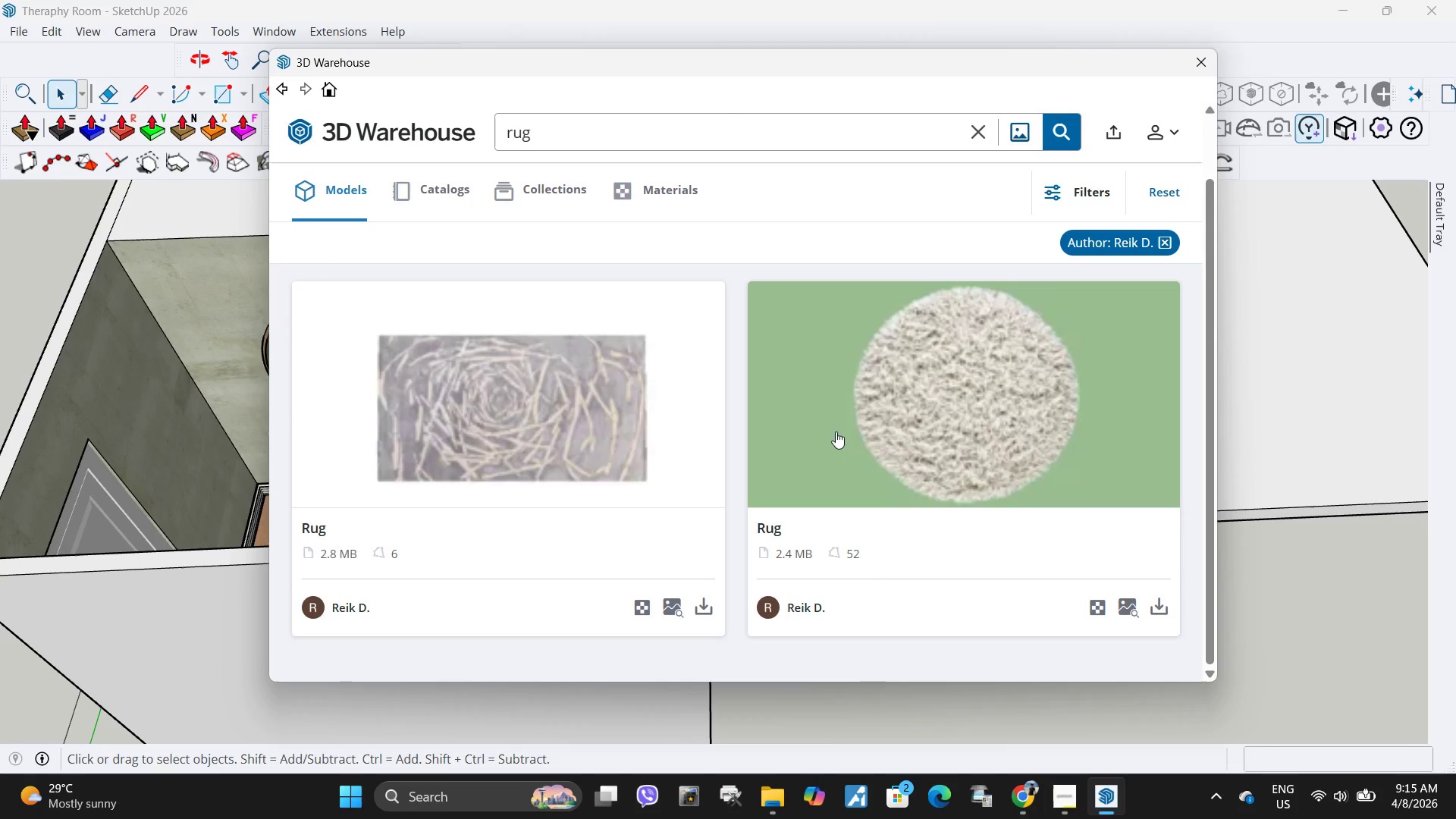 
left_click([1163, 613])
 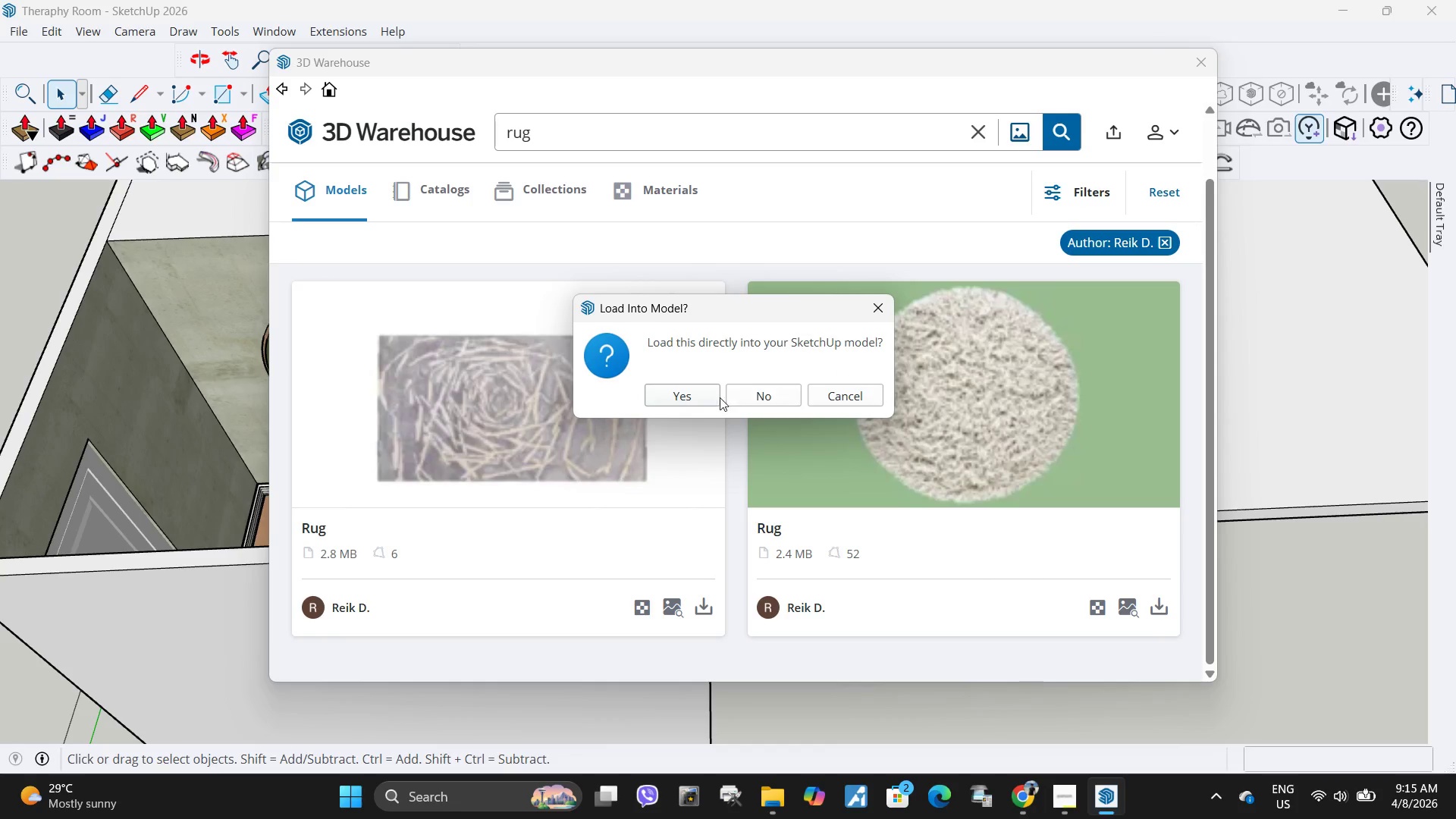 
scroll: coordinate [834, 432], scroll_direction: down, amount: 6.0
 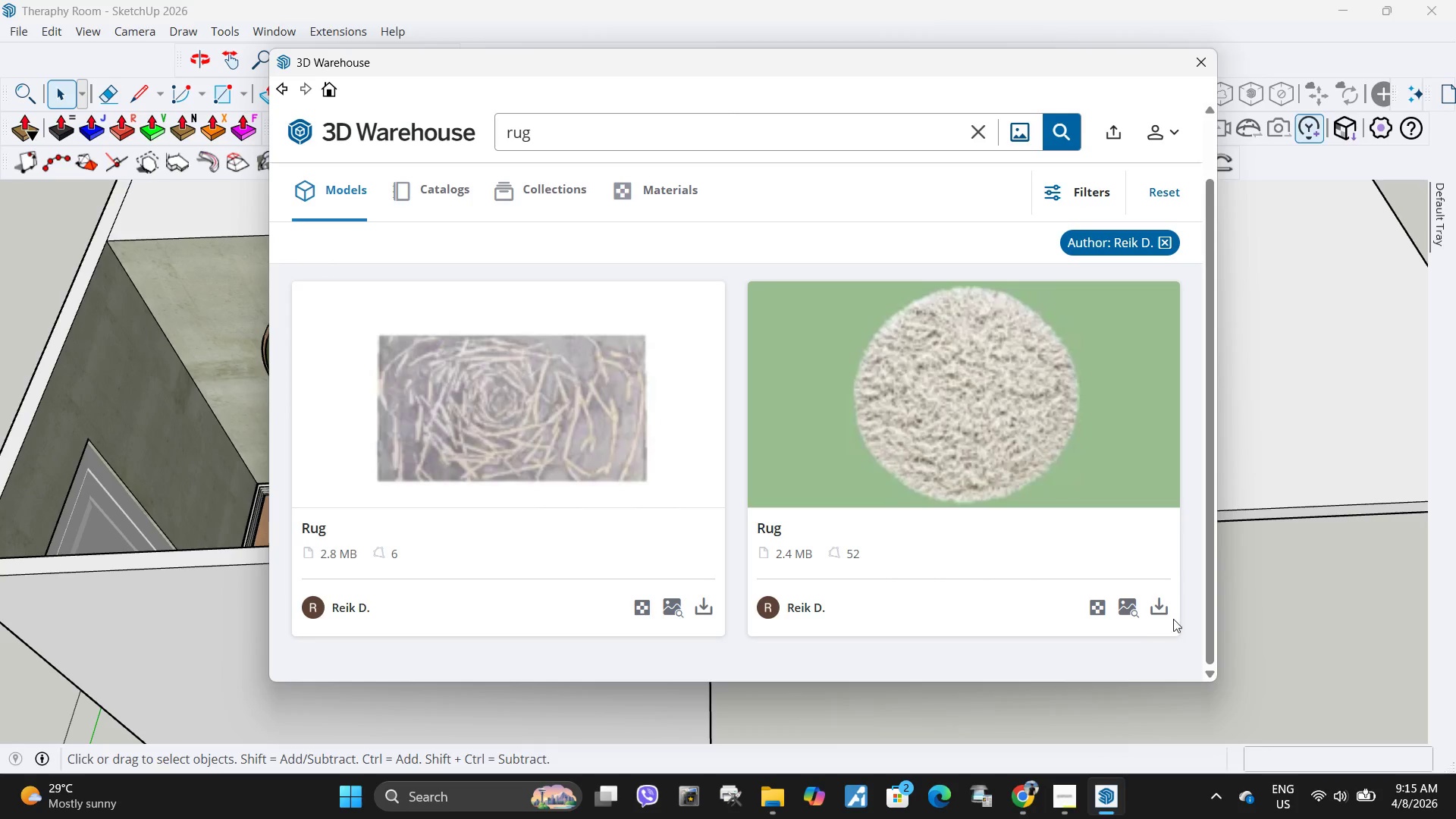 
left_click([687, 398])
 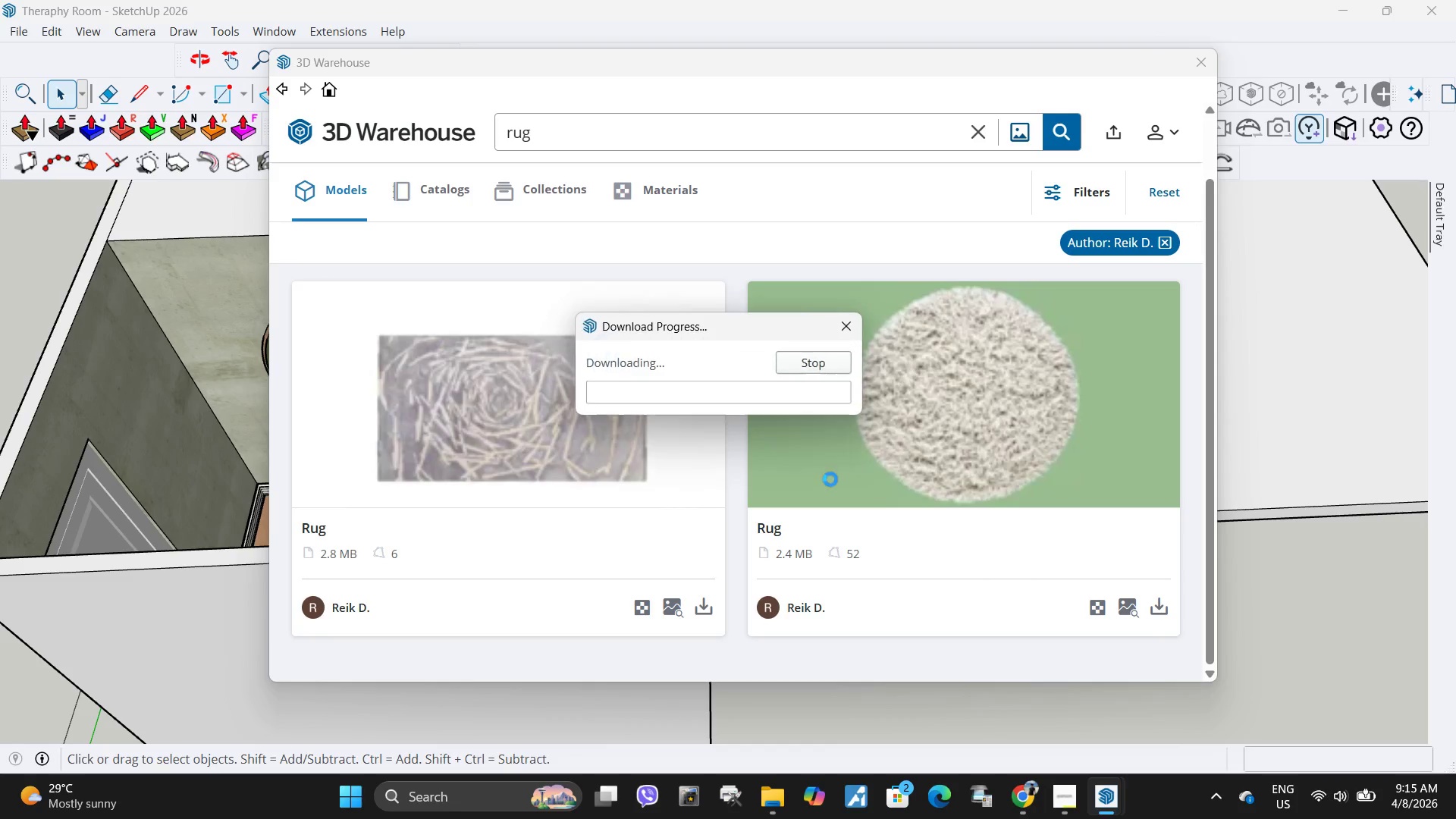 
scroll: coordinate [879, 493], scroll_direction: down, amount: 5.0
 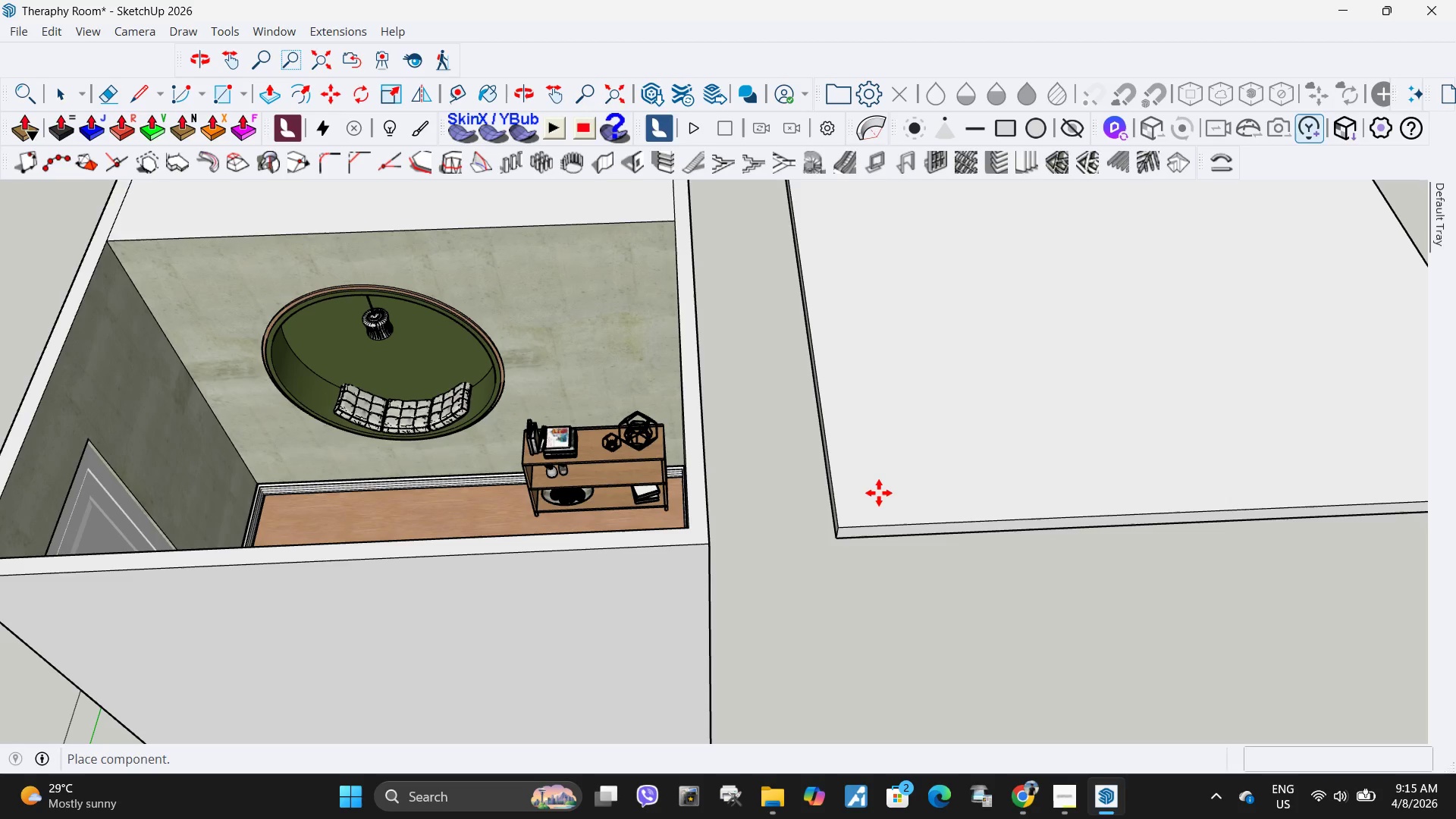 
wait(18.71)
 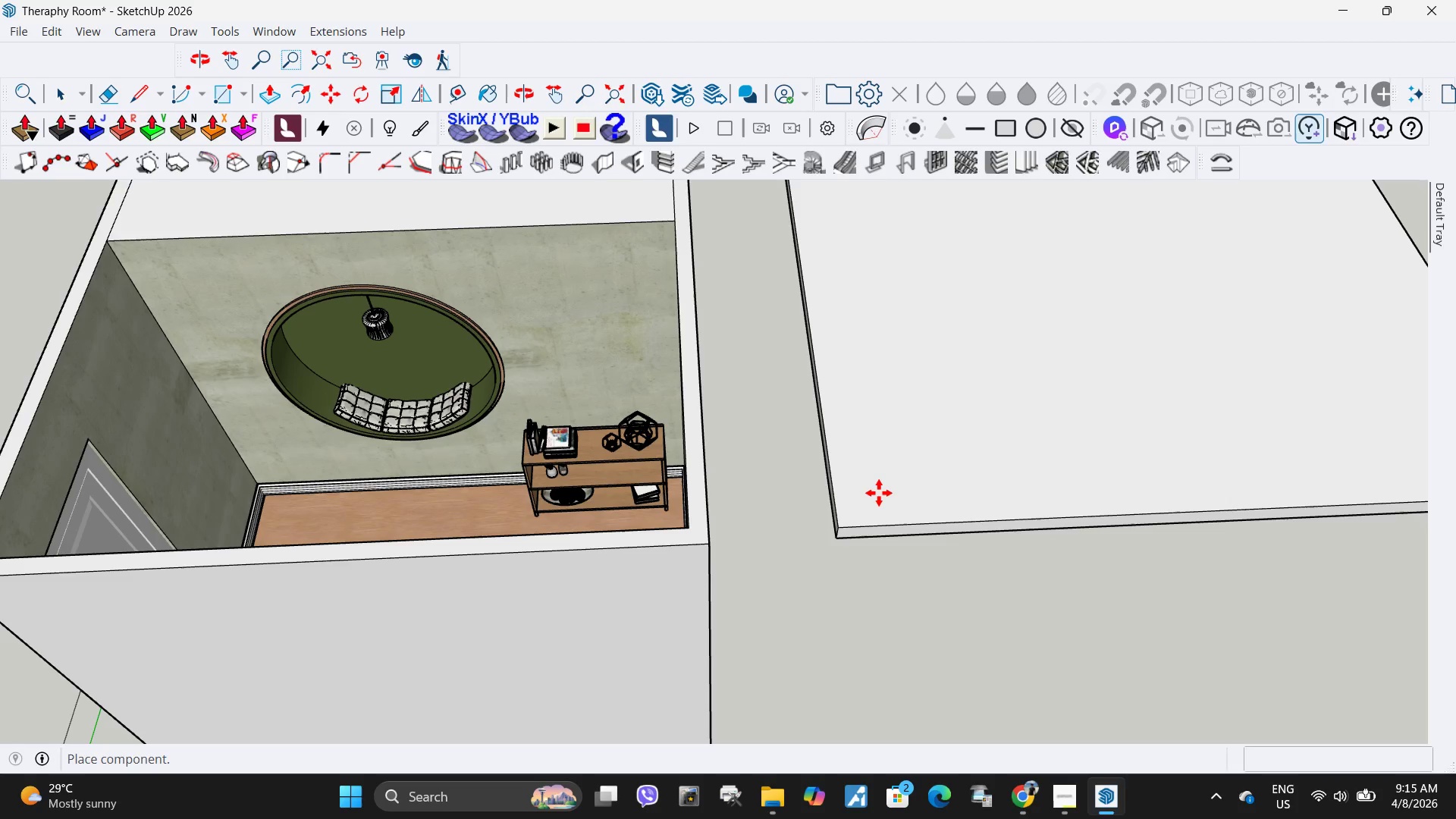 
scroll: coordinate [533, 501], scroll_direction: down, amount: 30.0
 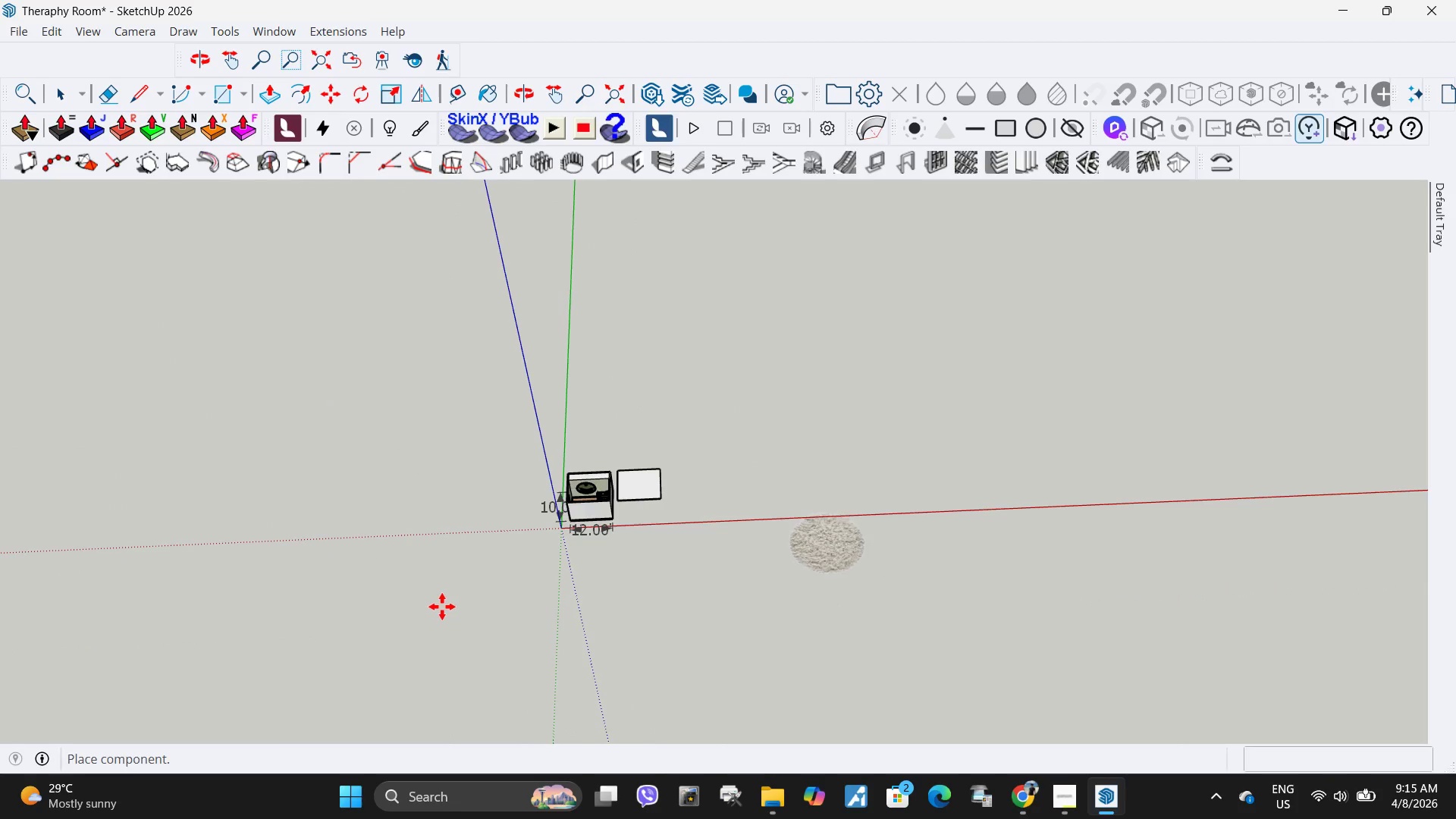 
scroll: coordinate [774, 538], scroll_direction: up, amount: 16.0
 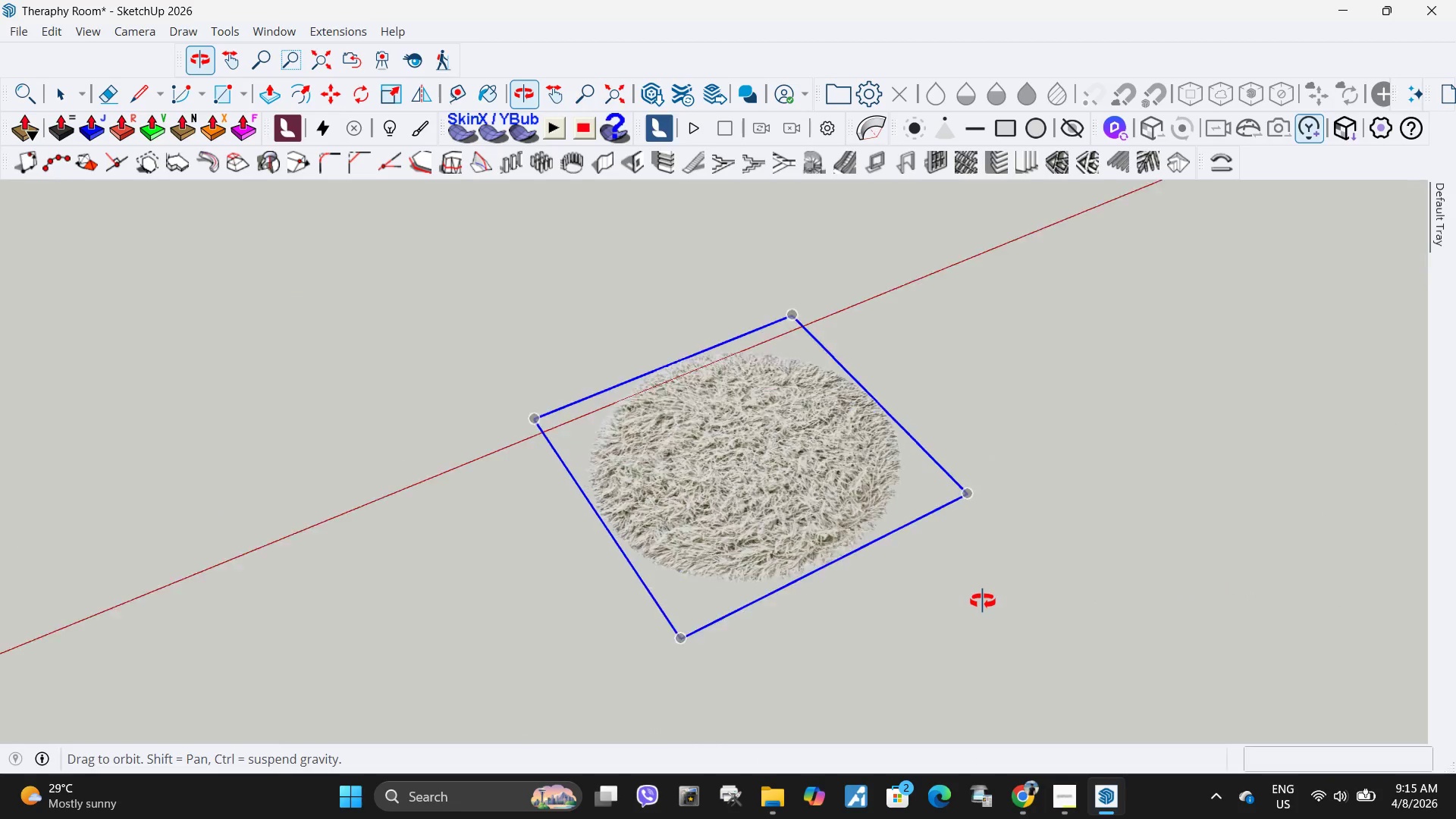 
key(S)
 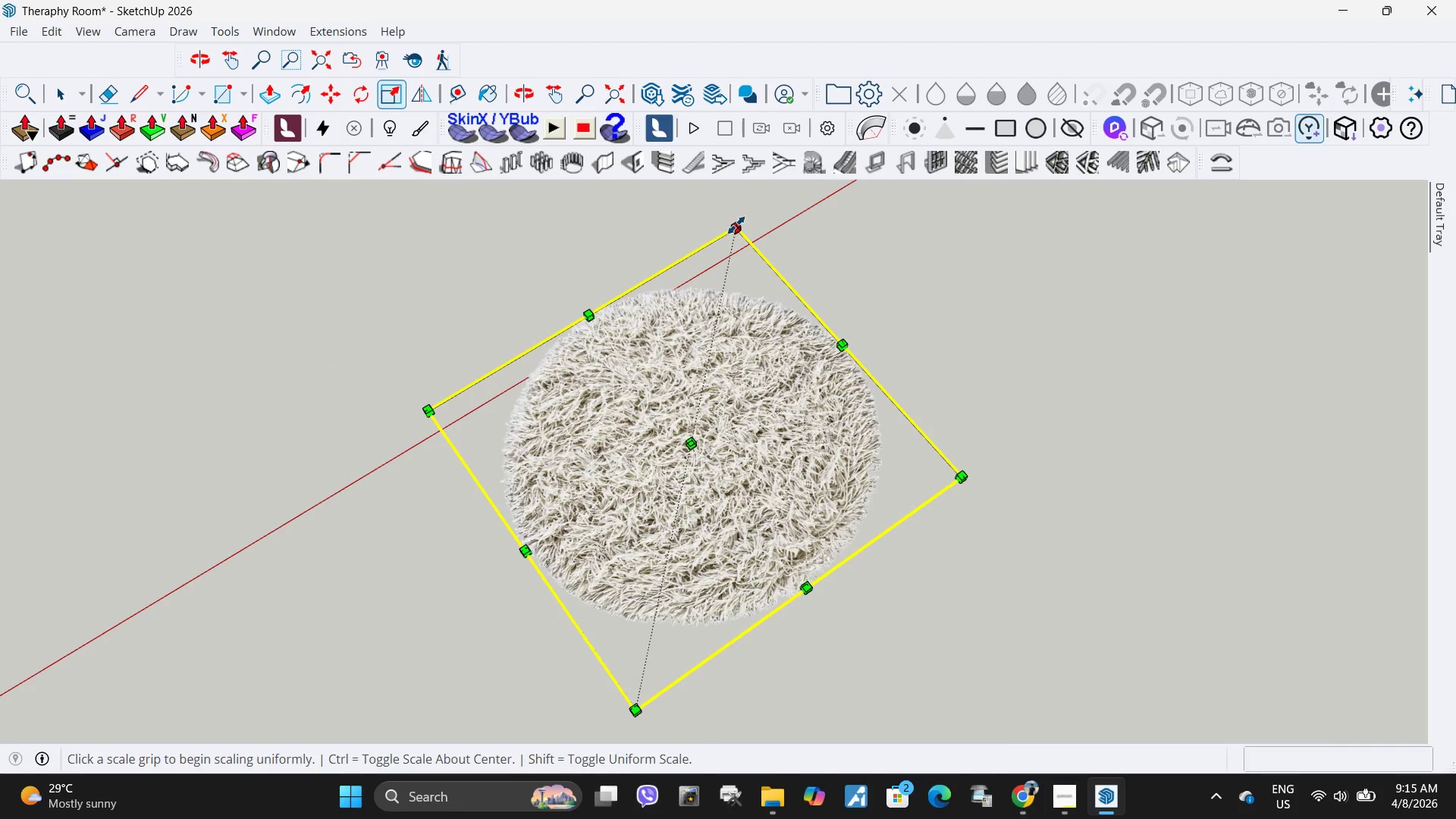 
scroll: coordinate [909, 529], scroll_direction: up, amount: 2.0
 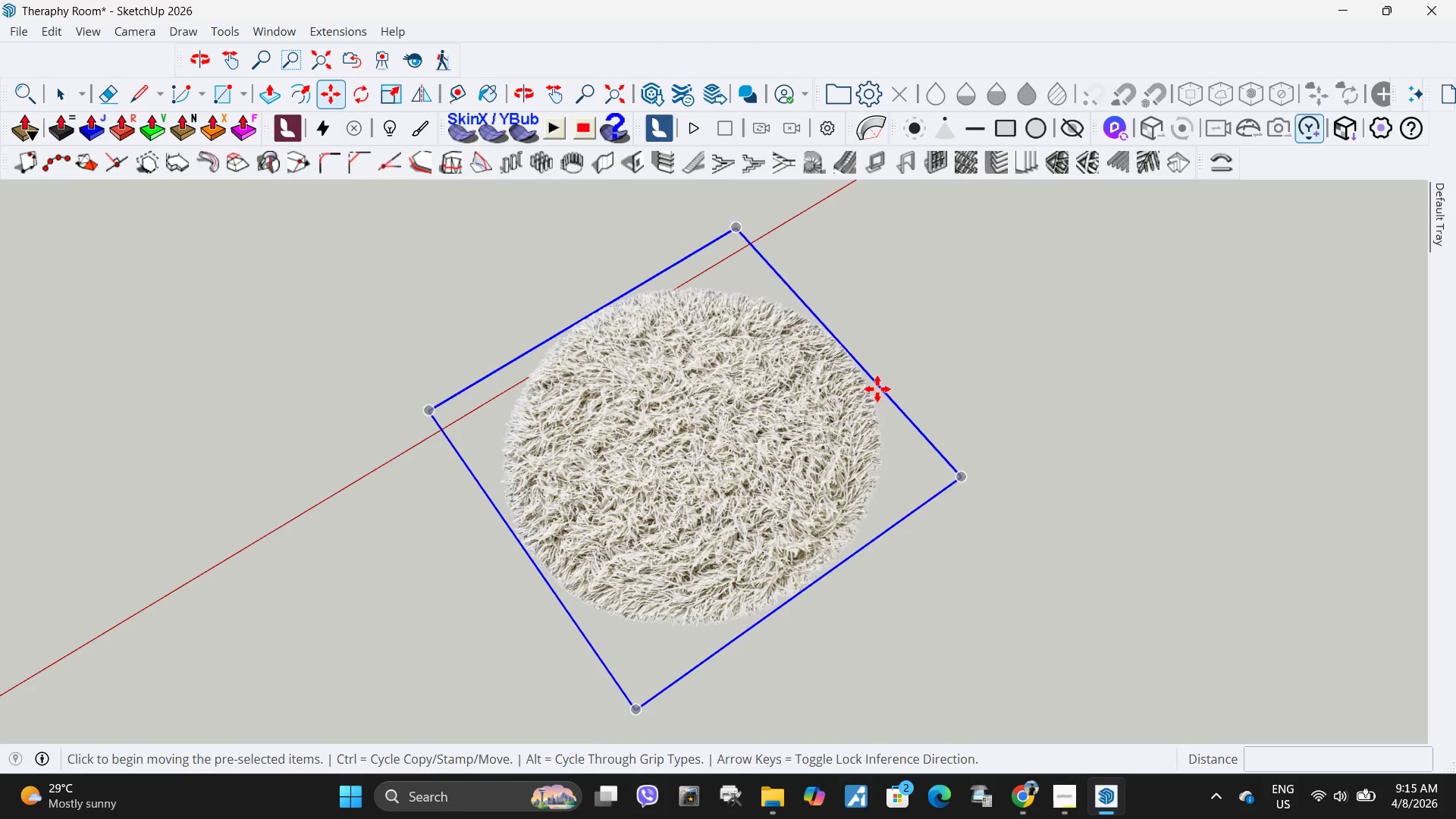 
left_click([736, 225])
 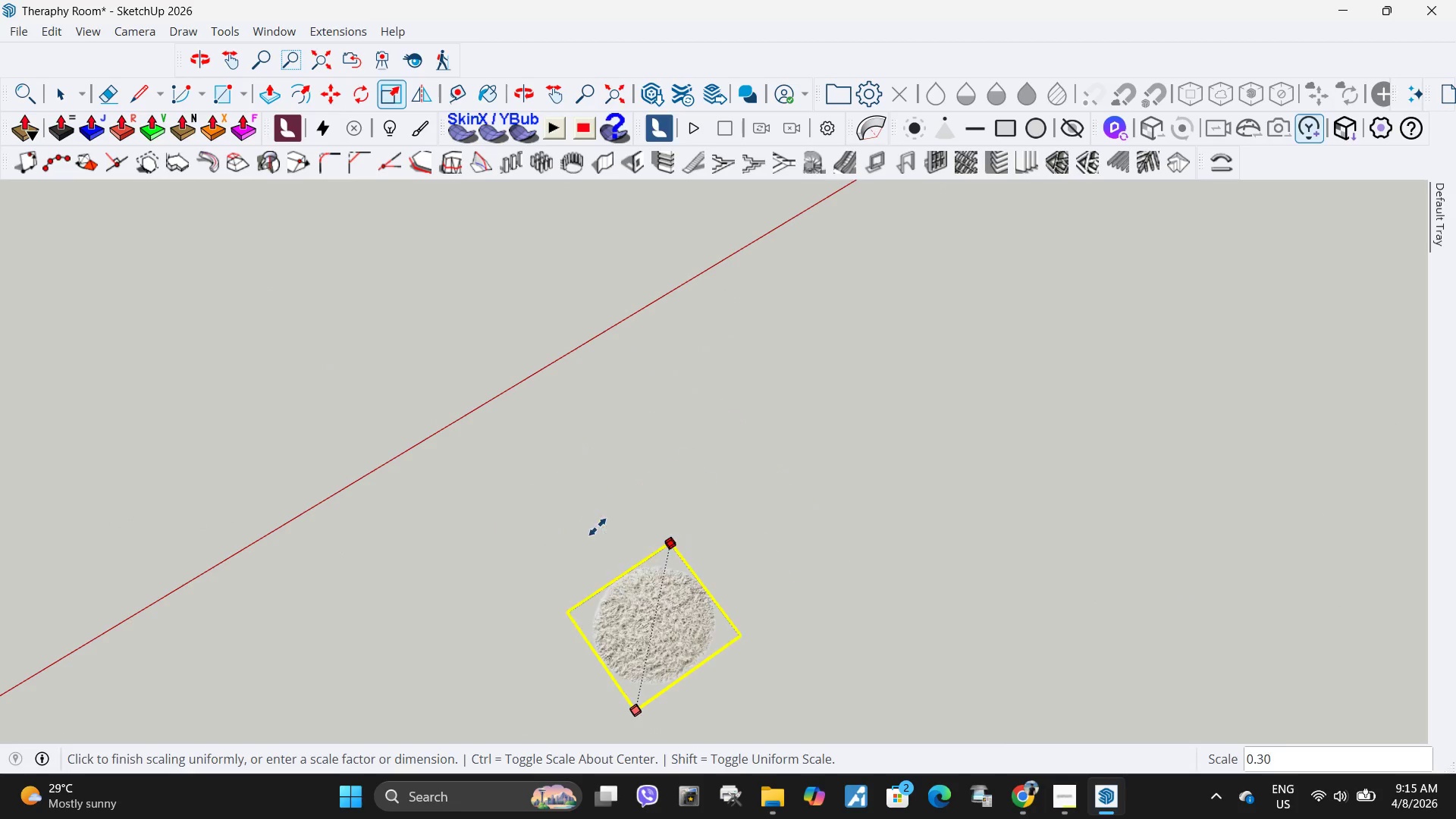 
left_click([598, 527])
 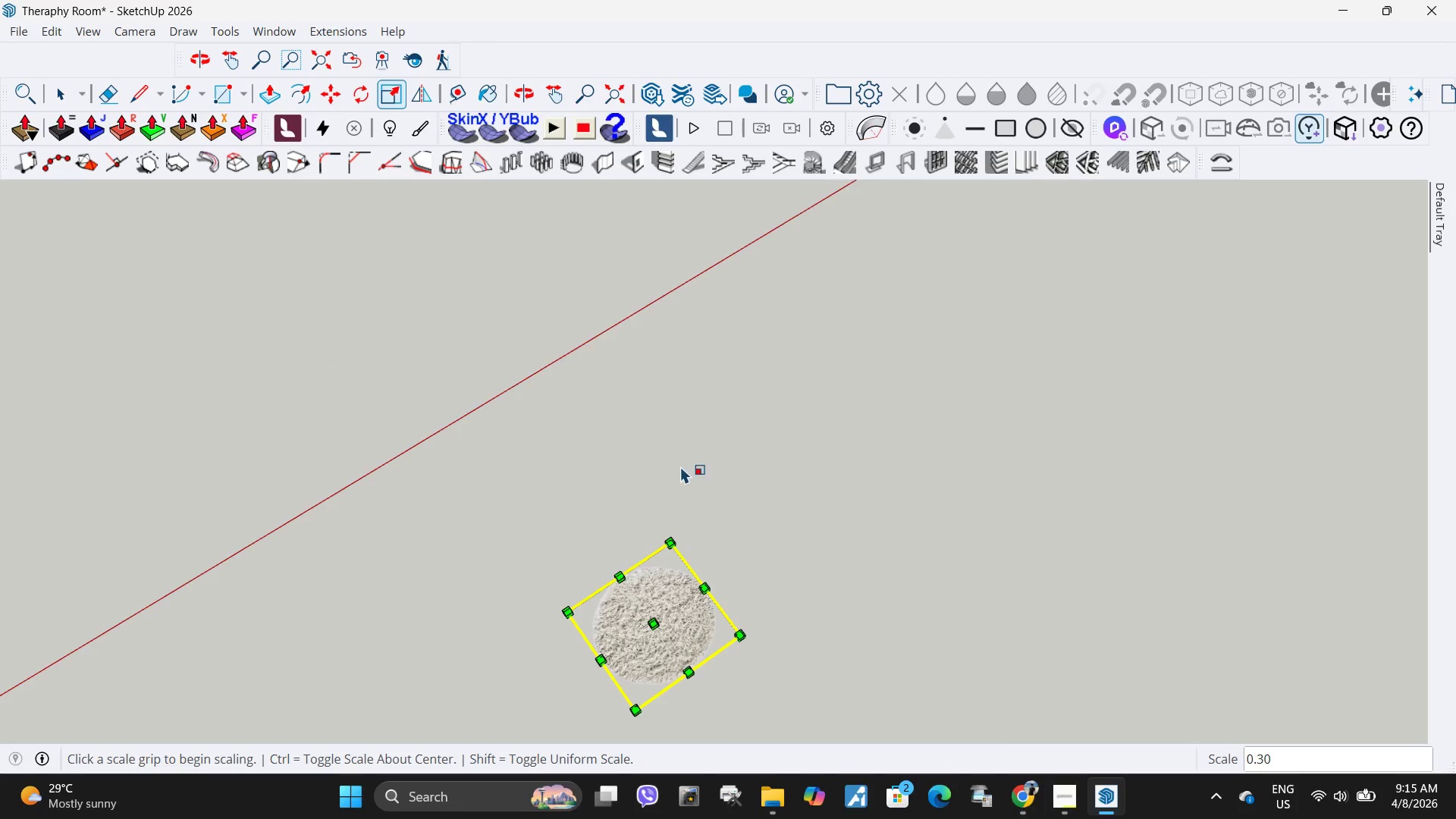 
key(M)
 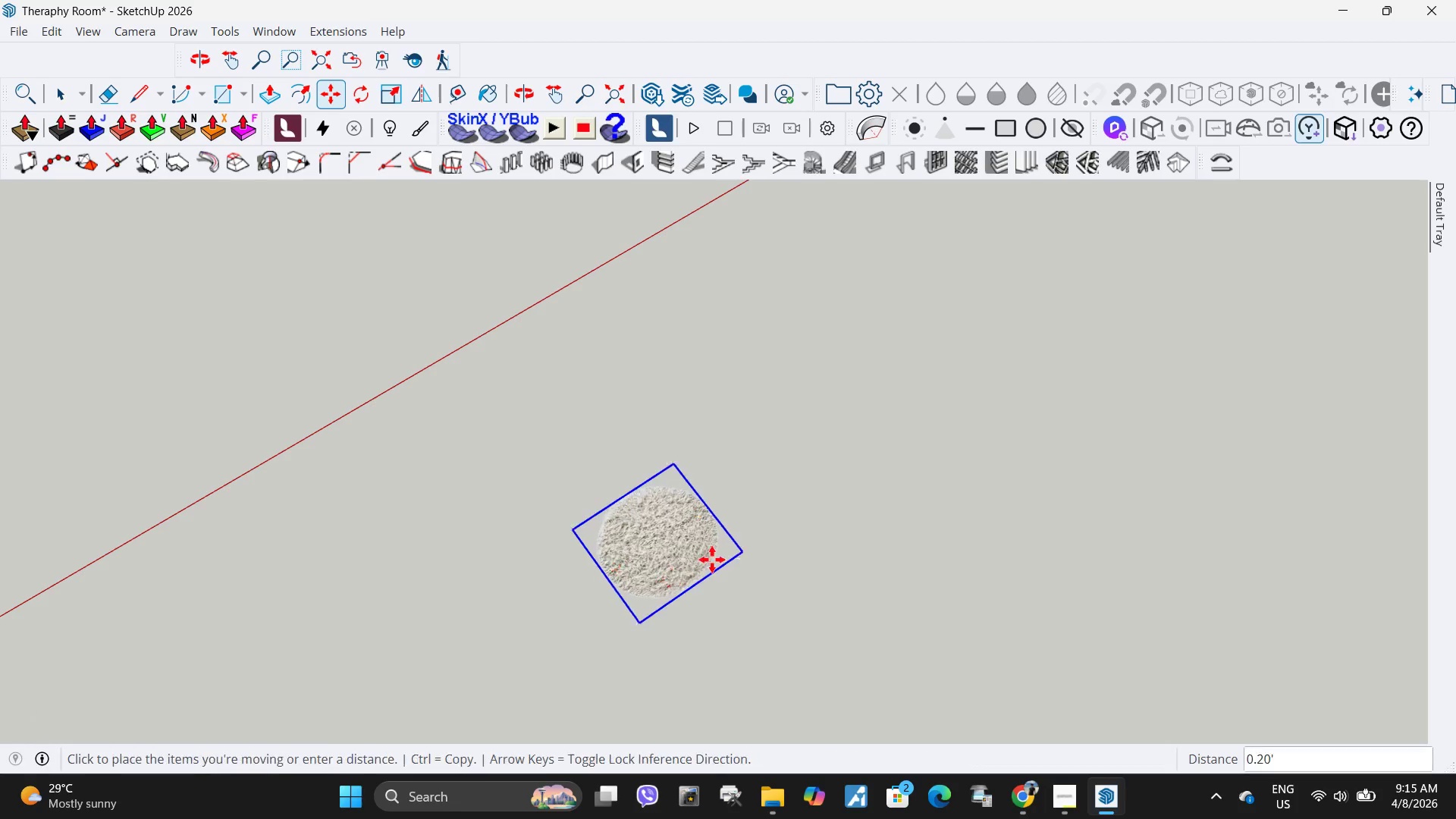 
scroll: coordinate [680, 585], scroll_direction: down, amount: 1.0
 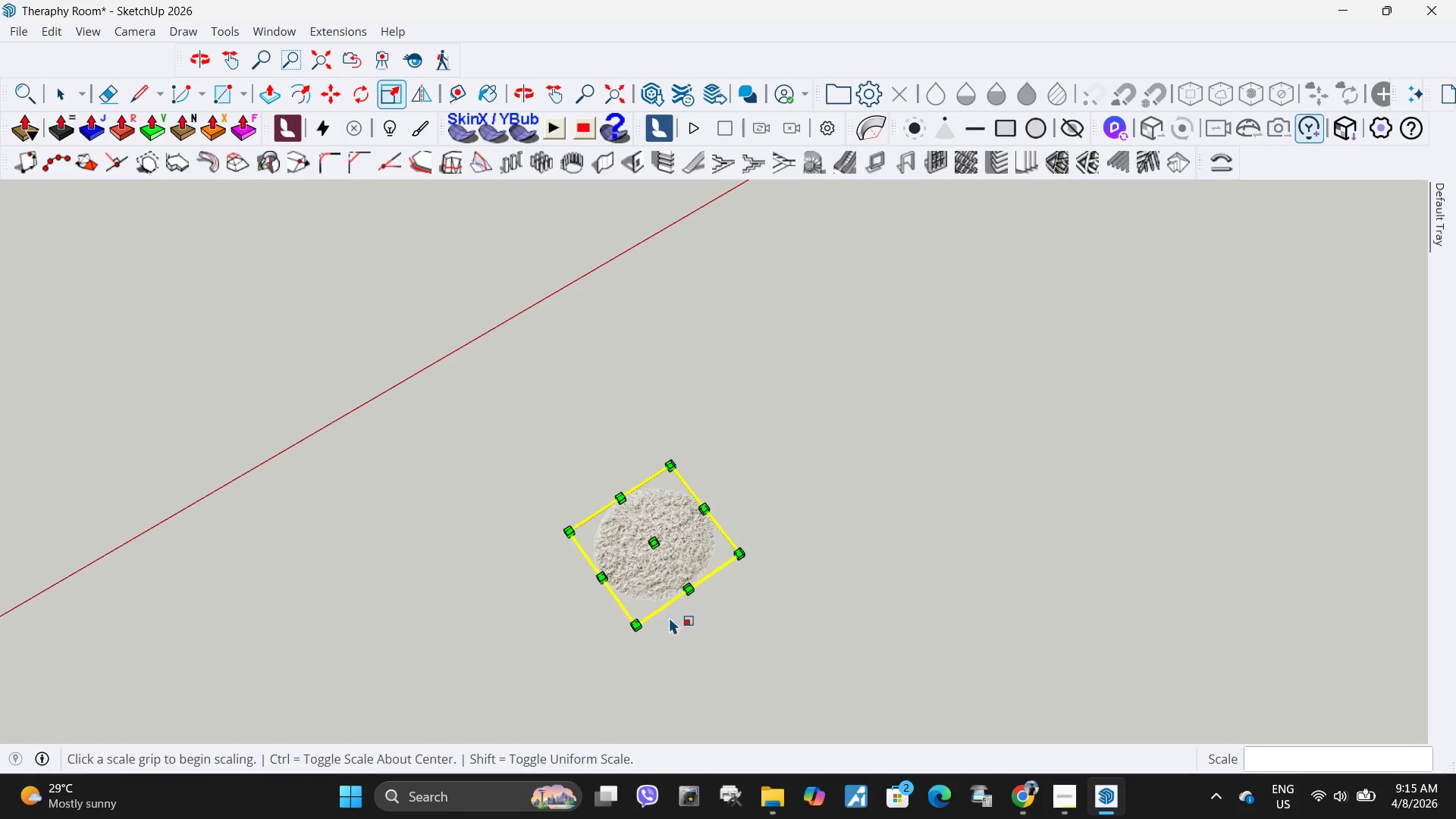 
scroll: coordinate [547, 563], scroll_direction: up, amount: 3.0
 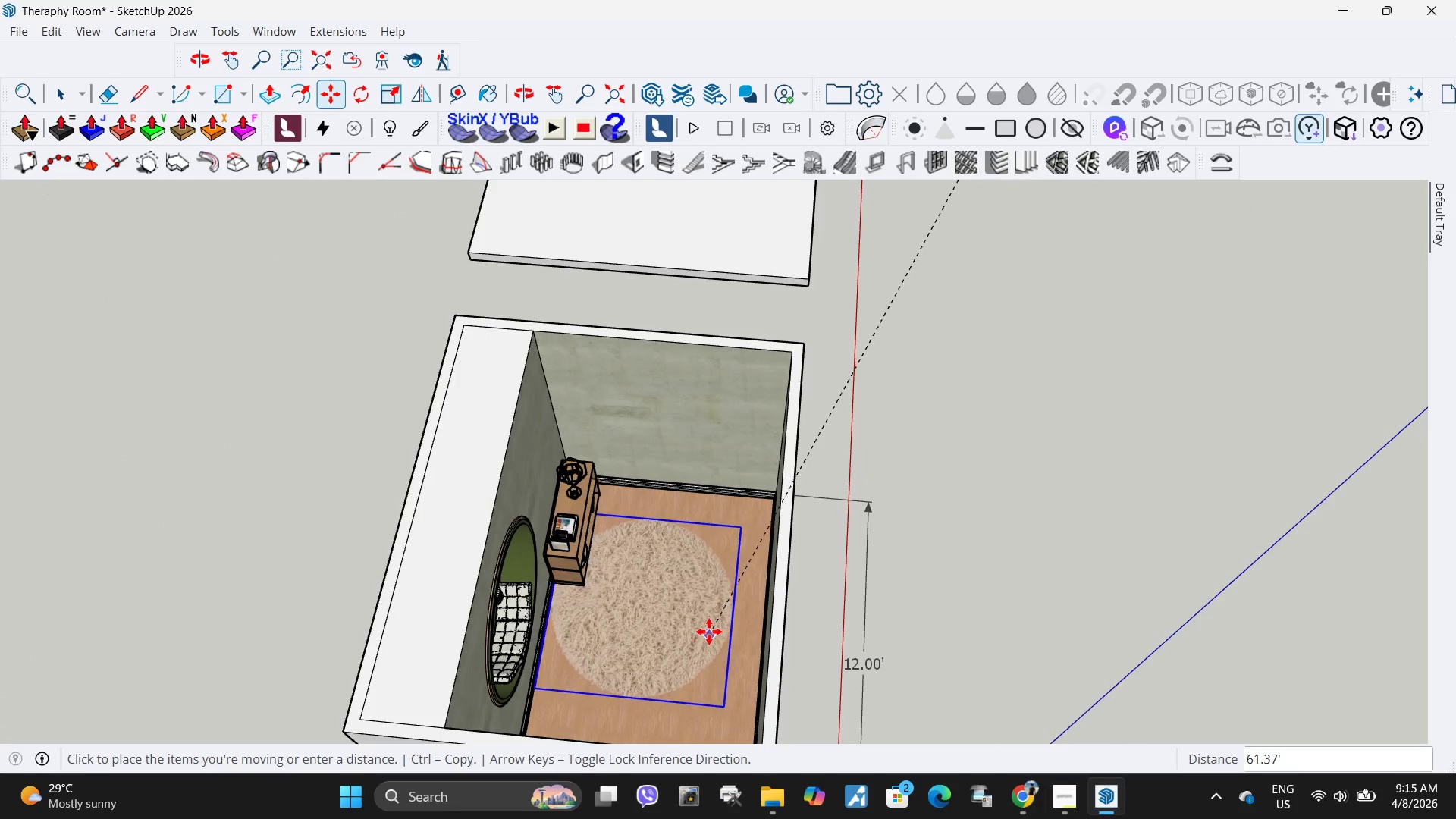 
left_click_drag(start_coordinate=[733, 740], to_coordinate=[733, 735])
 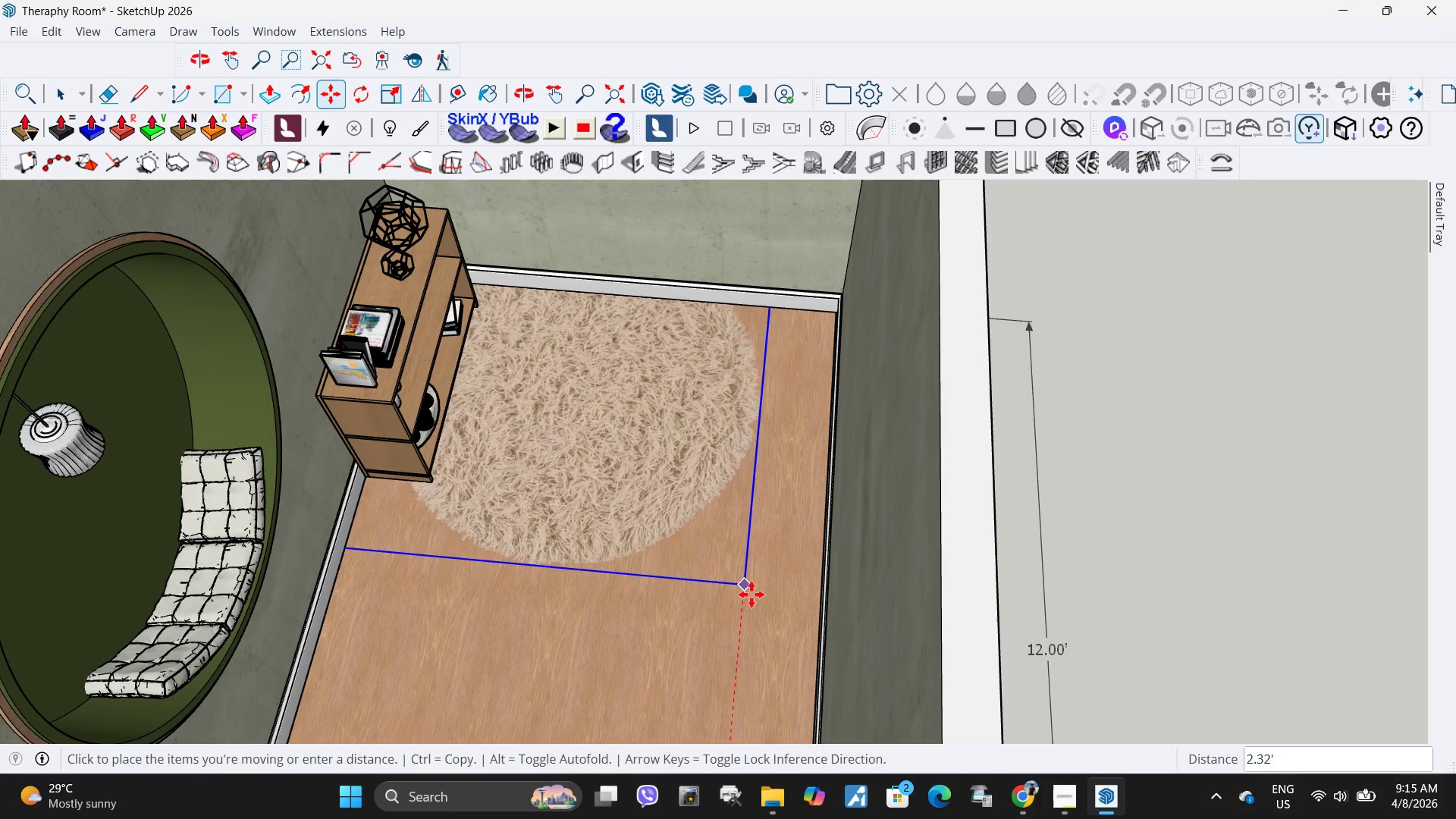 
scroll: coordinate [719, 700], scroll_direction: up, amount: 8.0
 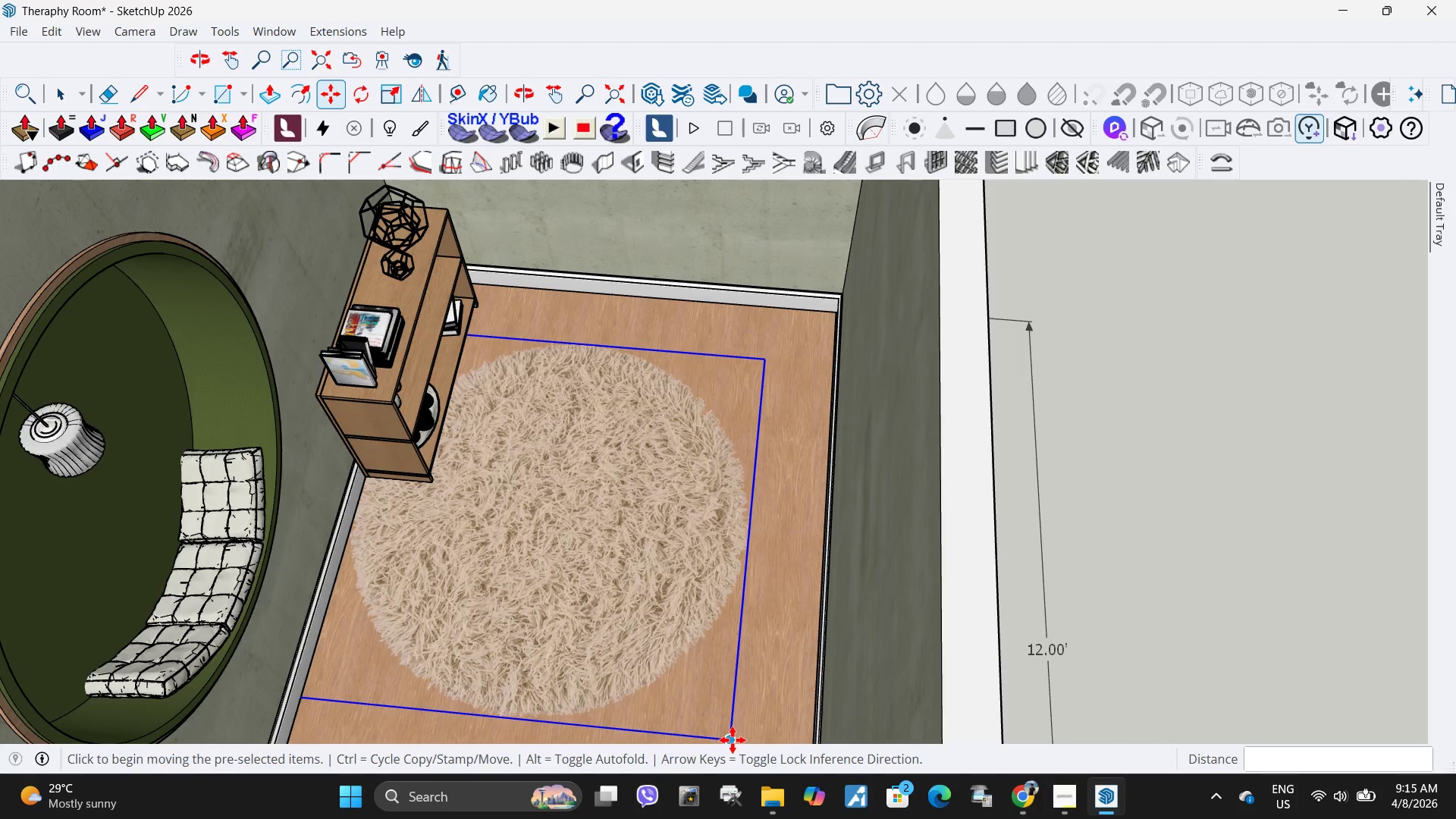 
left_click([750, 607])
 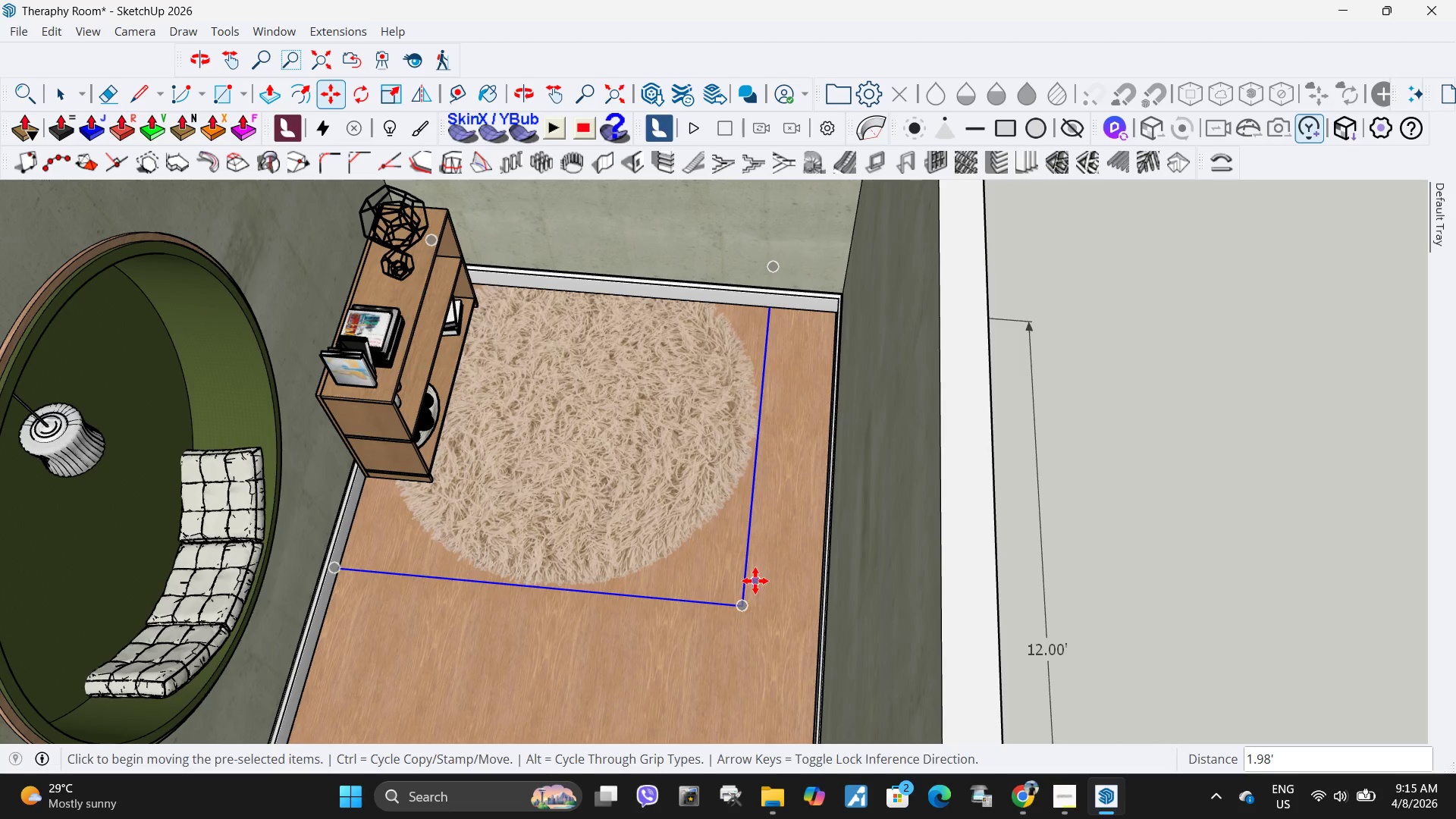 
left_click_drag(start_coordinate=[756, 581], to_coordinate=[757, 574])
 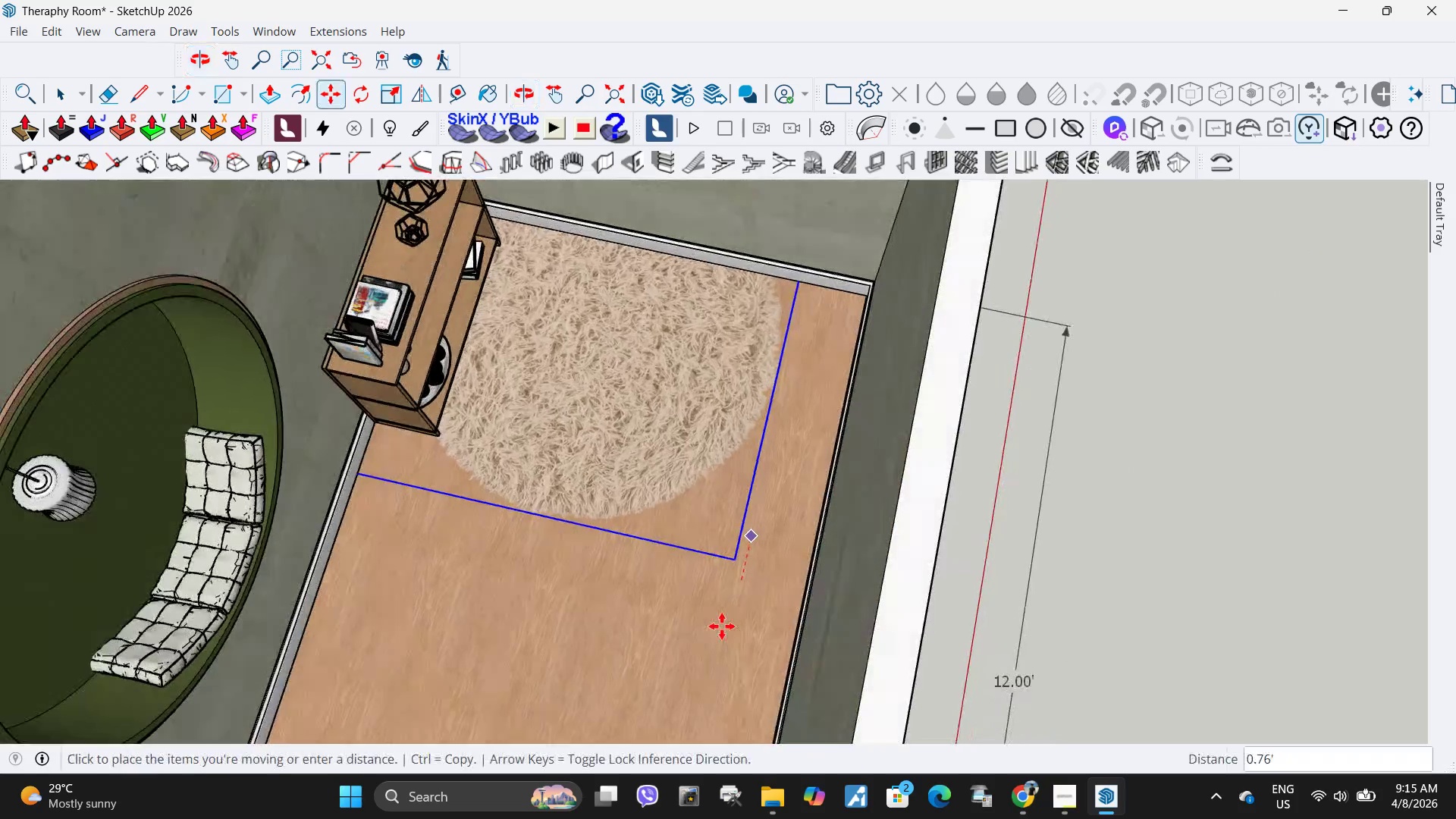 
left_click([726, 686])
 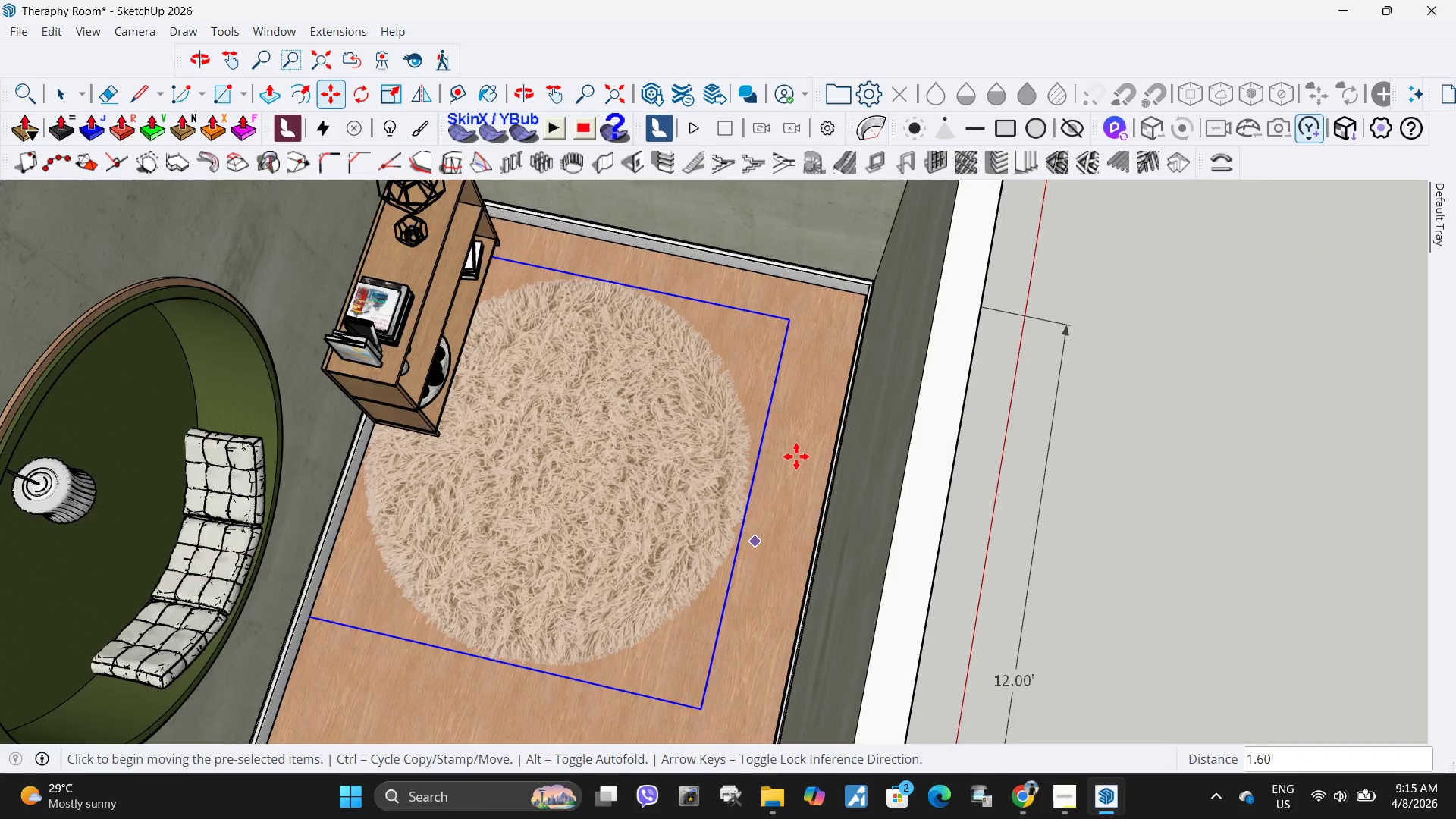 
scroll: coordinate [780, 504], scroll_direction: down, amount: 10.0
 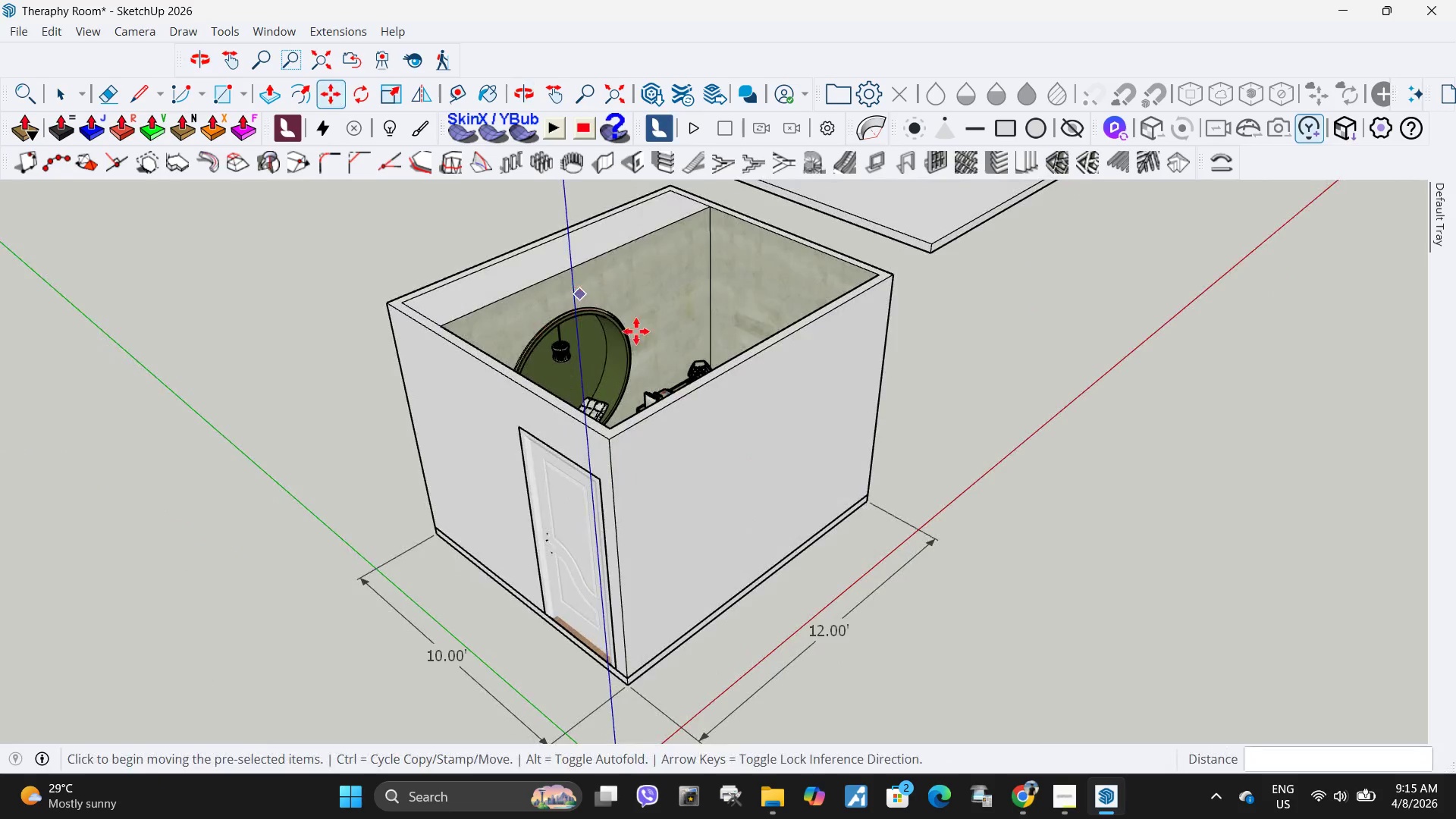 
left_click([789, 522])
 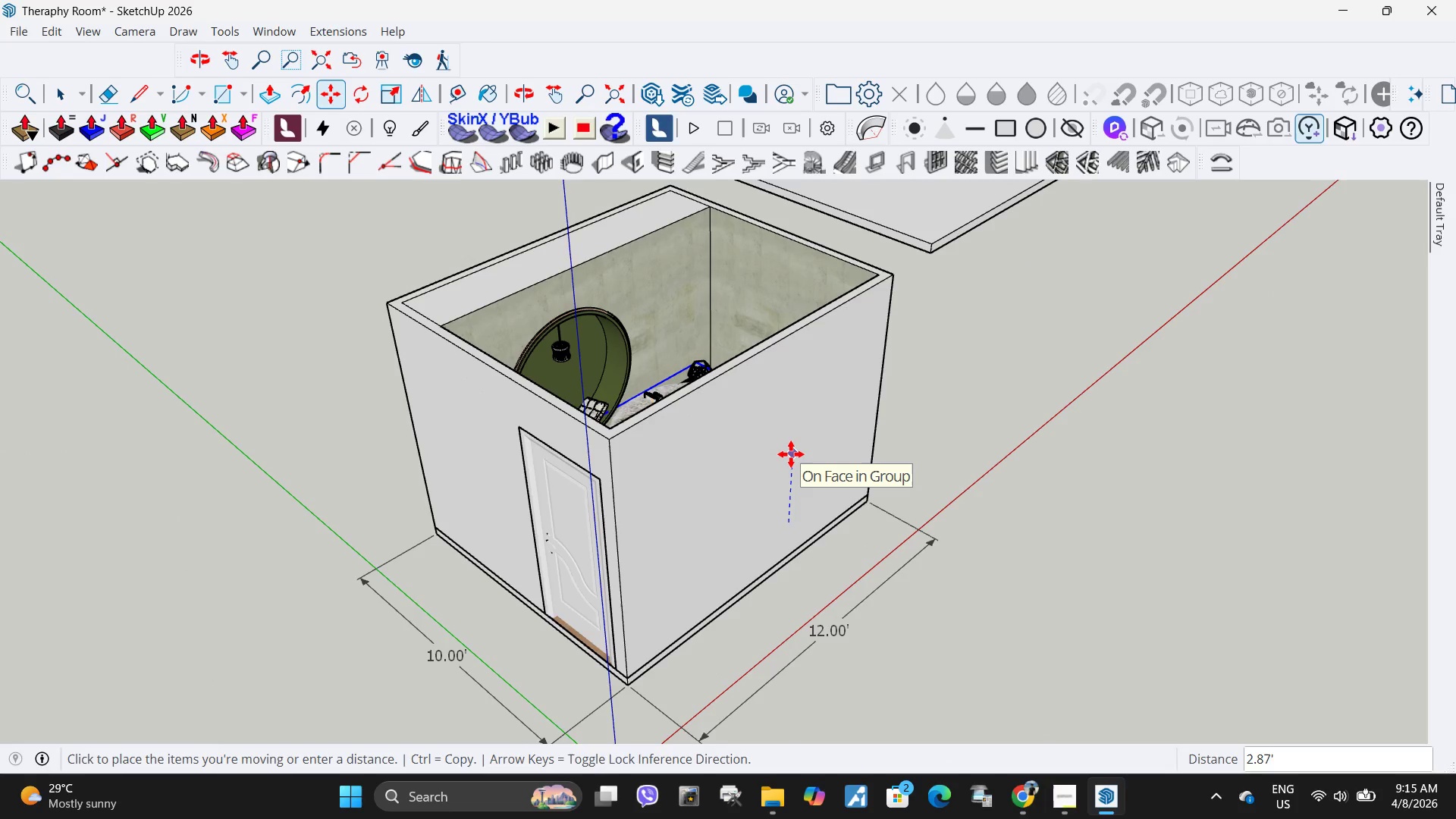 
key(NumpadDecimal)
 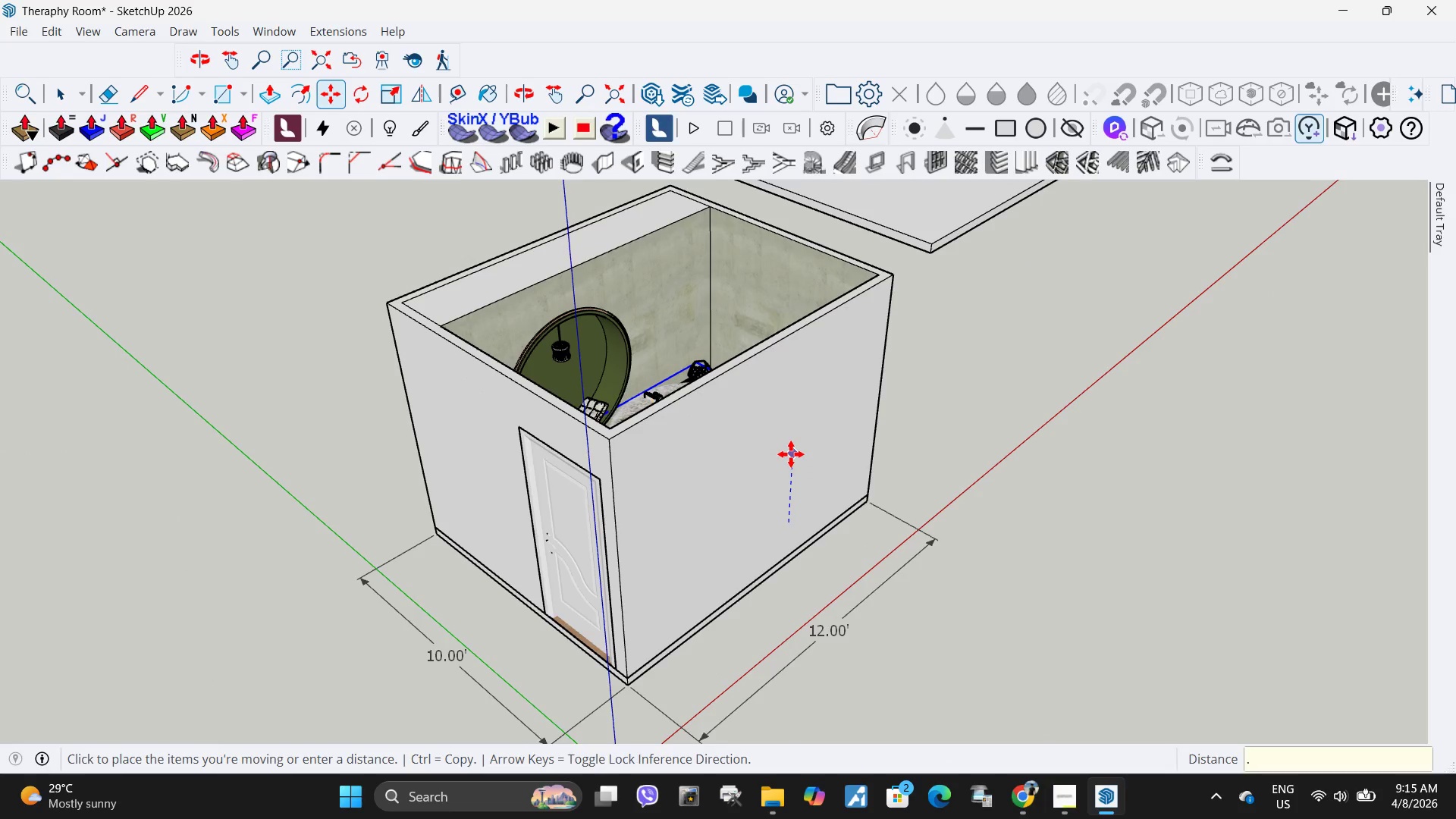 
key(Numpad0)
 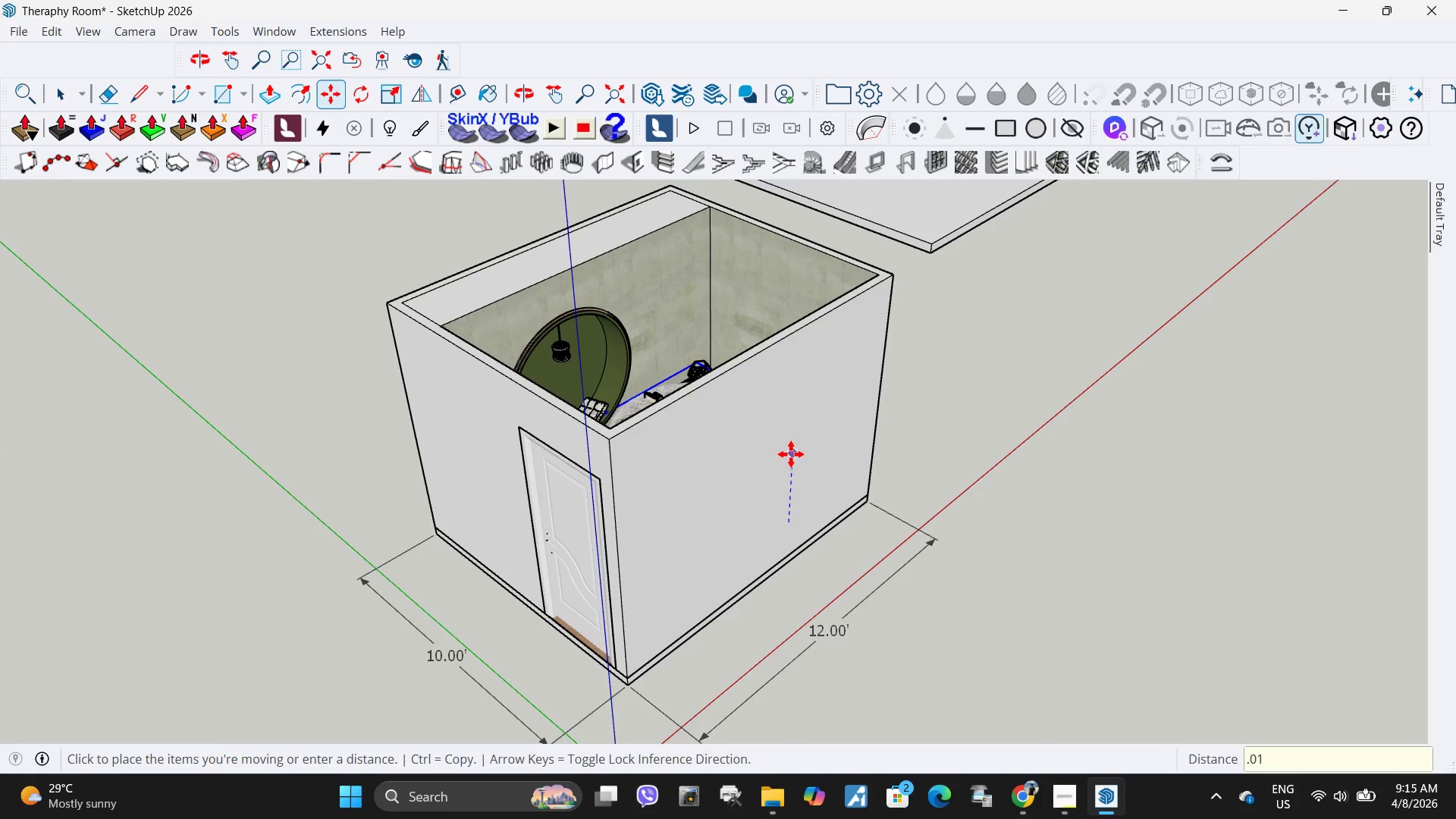 
key(Numpad1)
 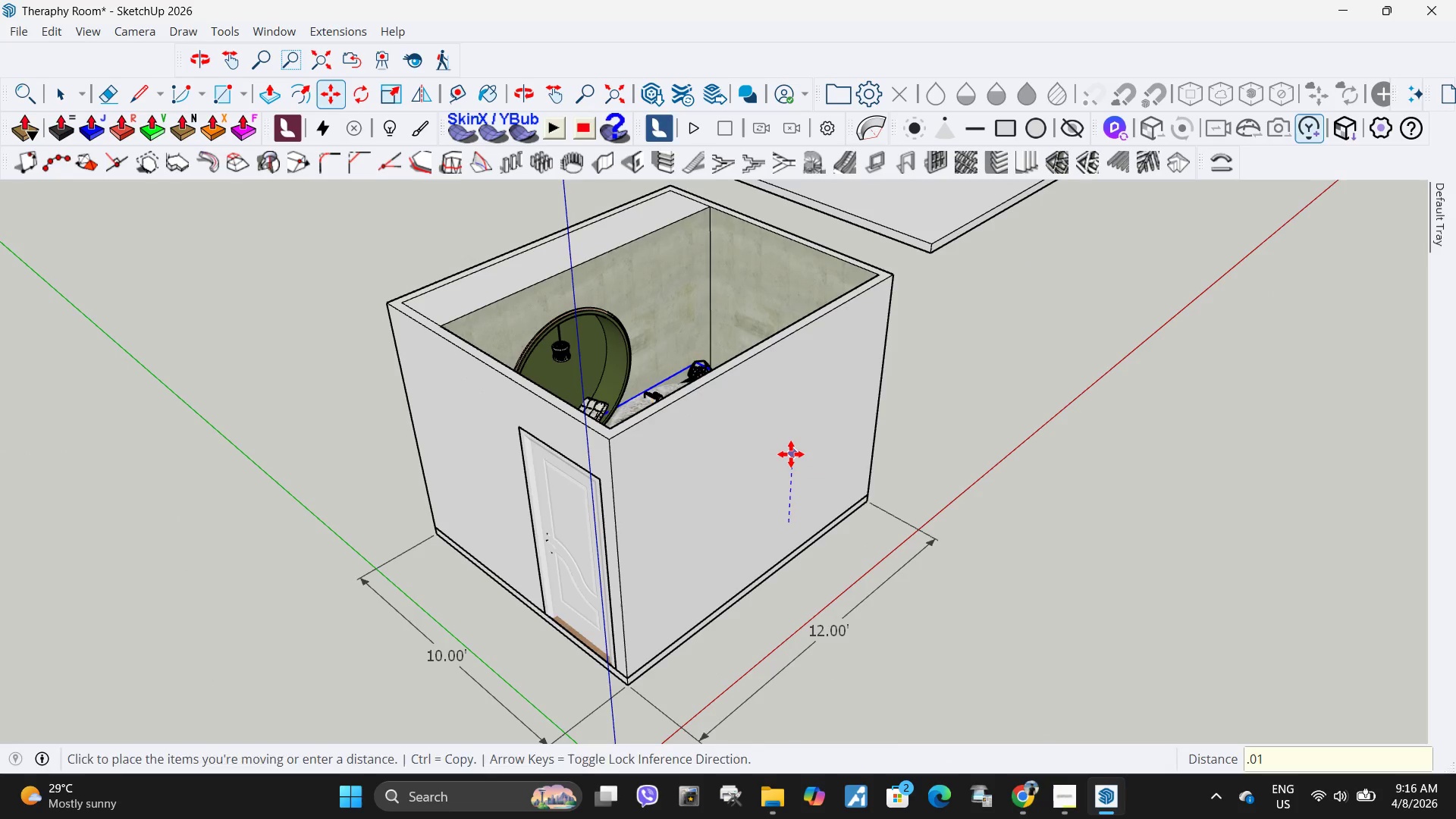 
key(NumpadEnter)
 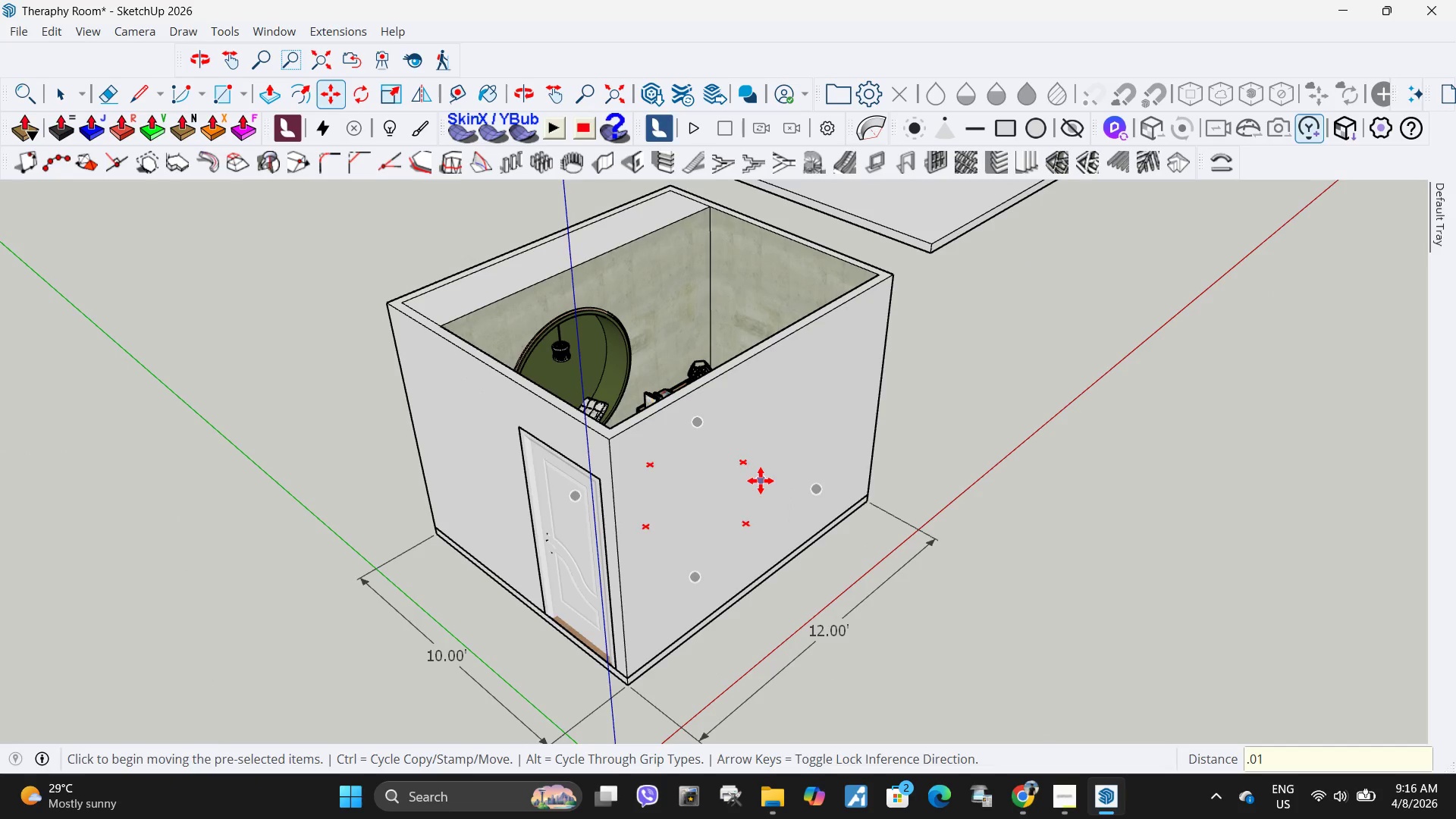 
key(Space)
 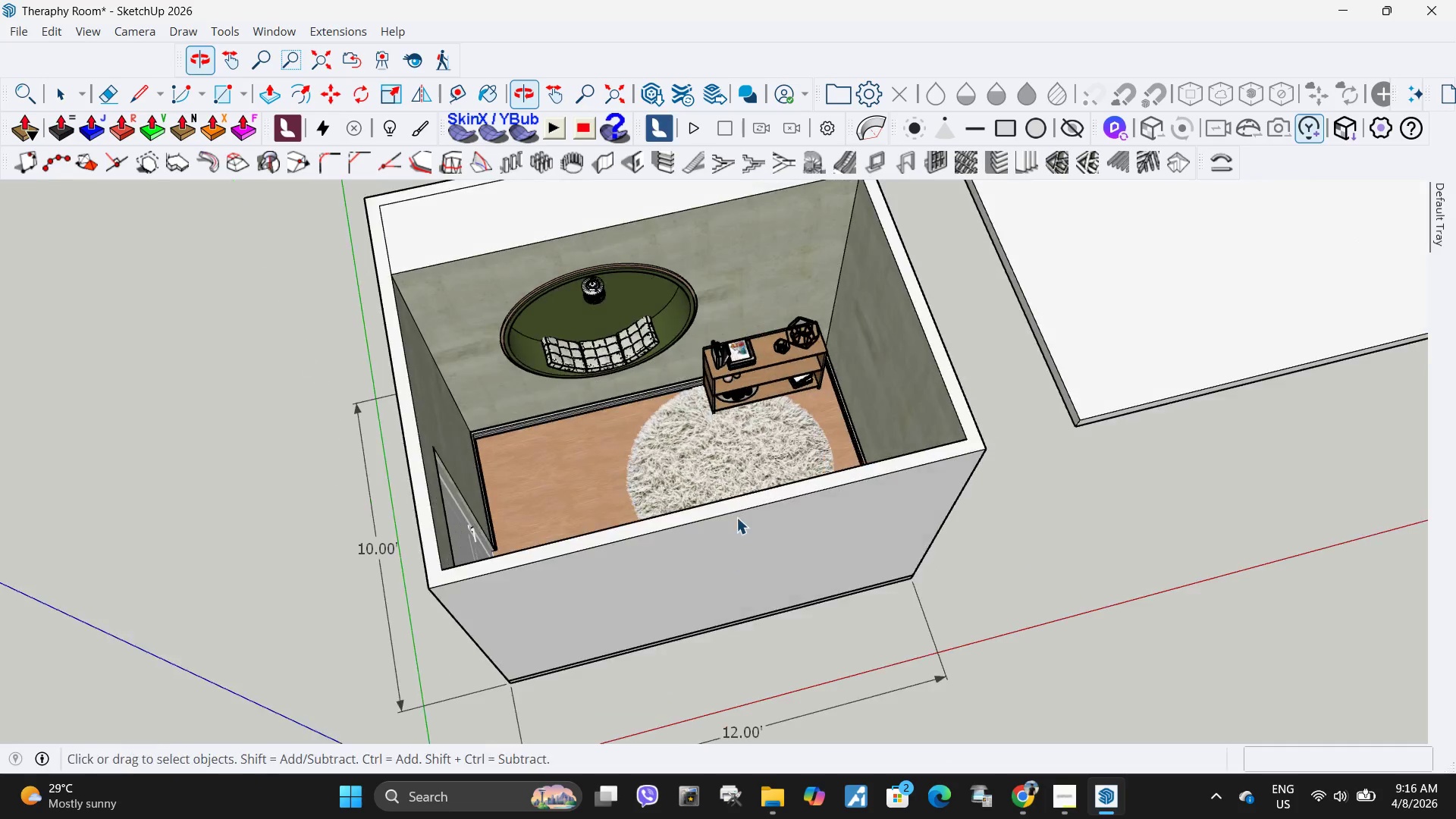 
scroll: coordinate [743, 474], scroll_direction: down, amount: 4.0
 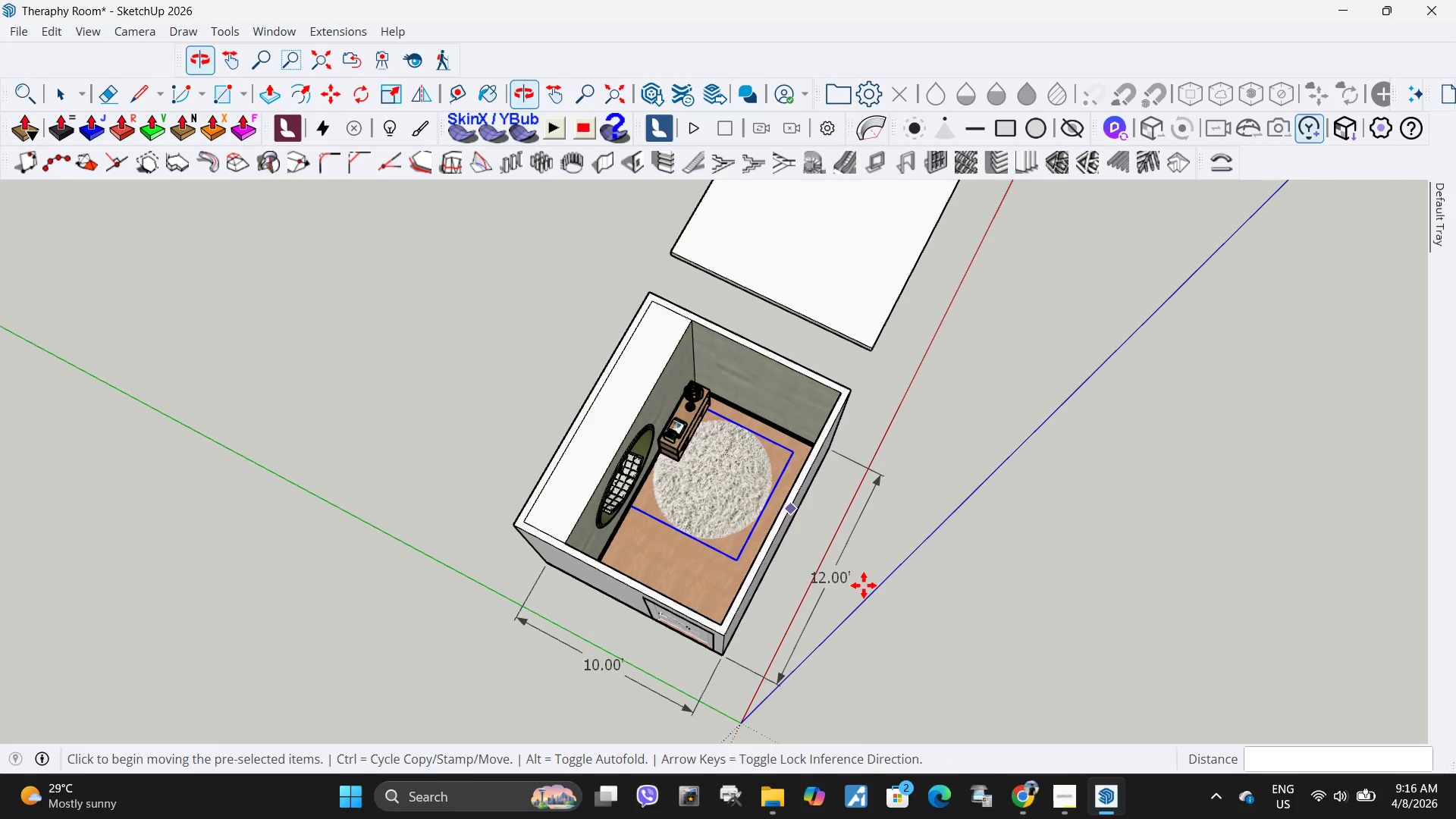 
scroll: coordinate [708, 513], scroll_direction: up, amount: 5.0
 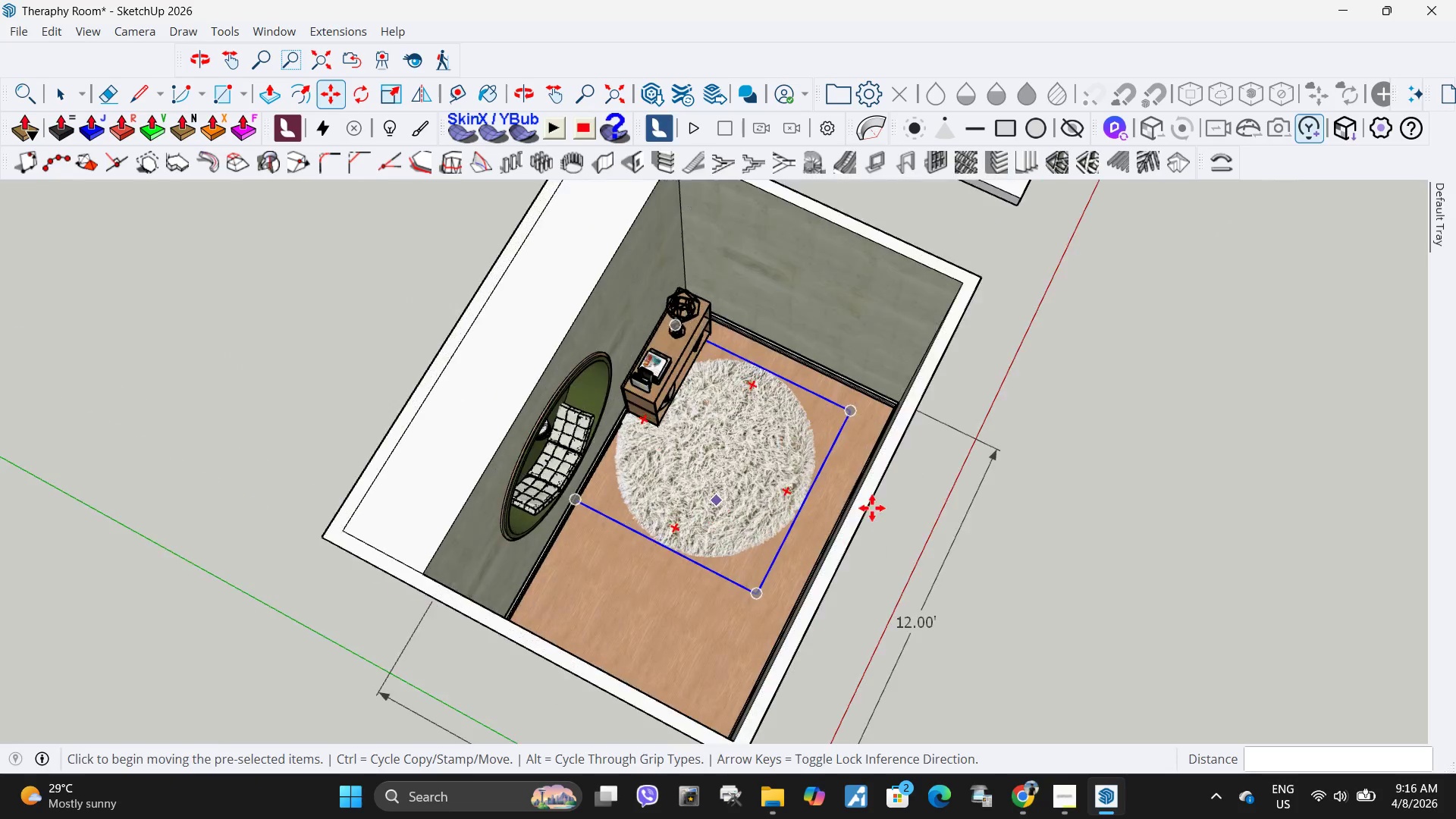 
left_click([736, 453])
 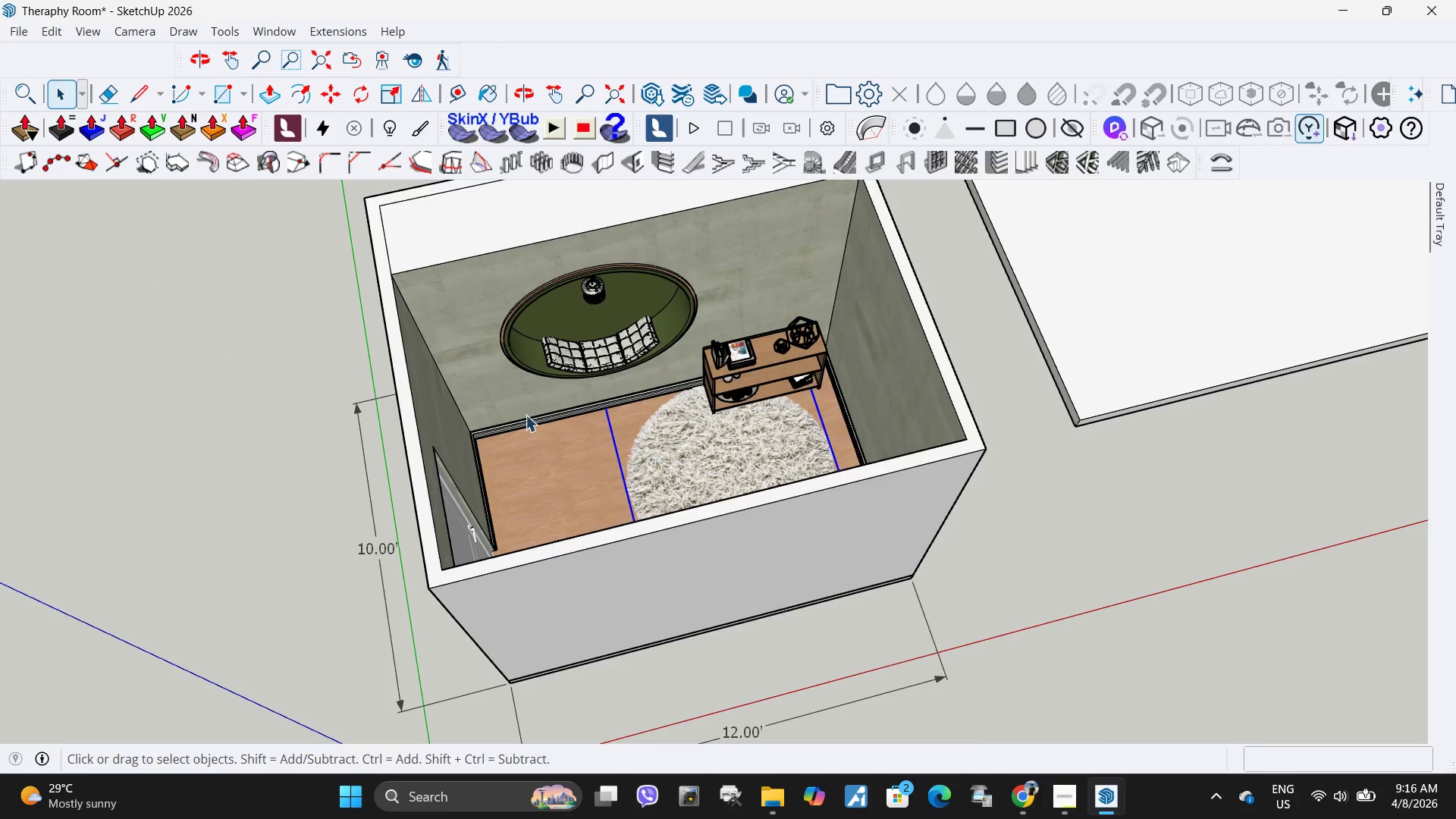 
scroll: coordinate [764, 441], scroll_direction: up, amount: 15.0
 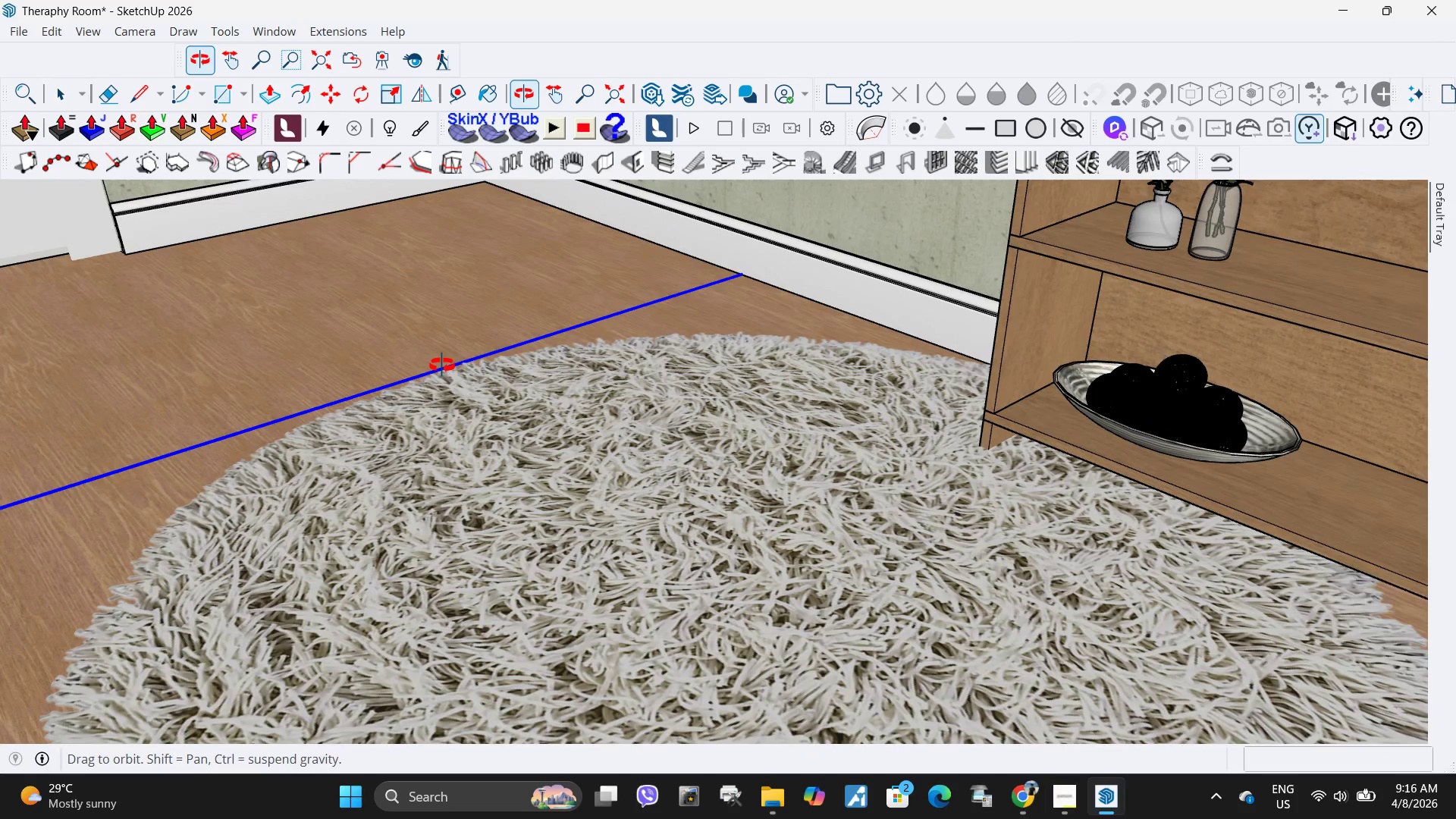 
scroll: coordinate [703, 522], scroll_direction: down, amount: 12.0
 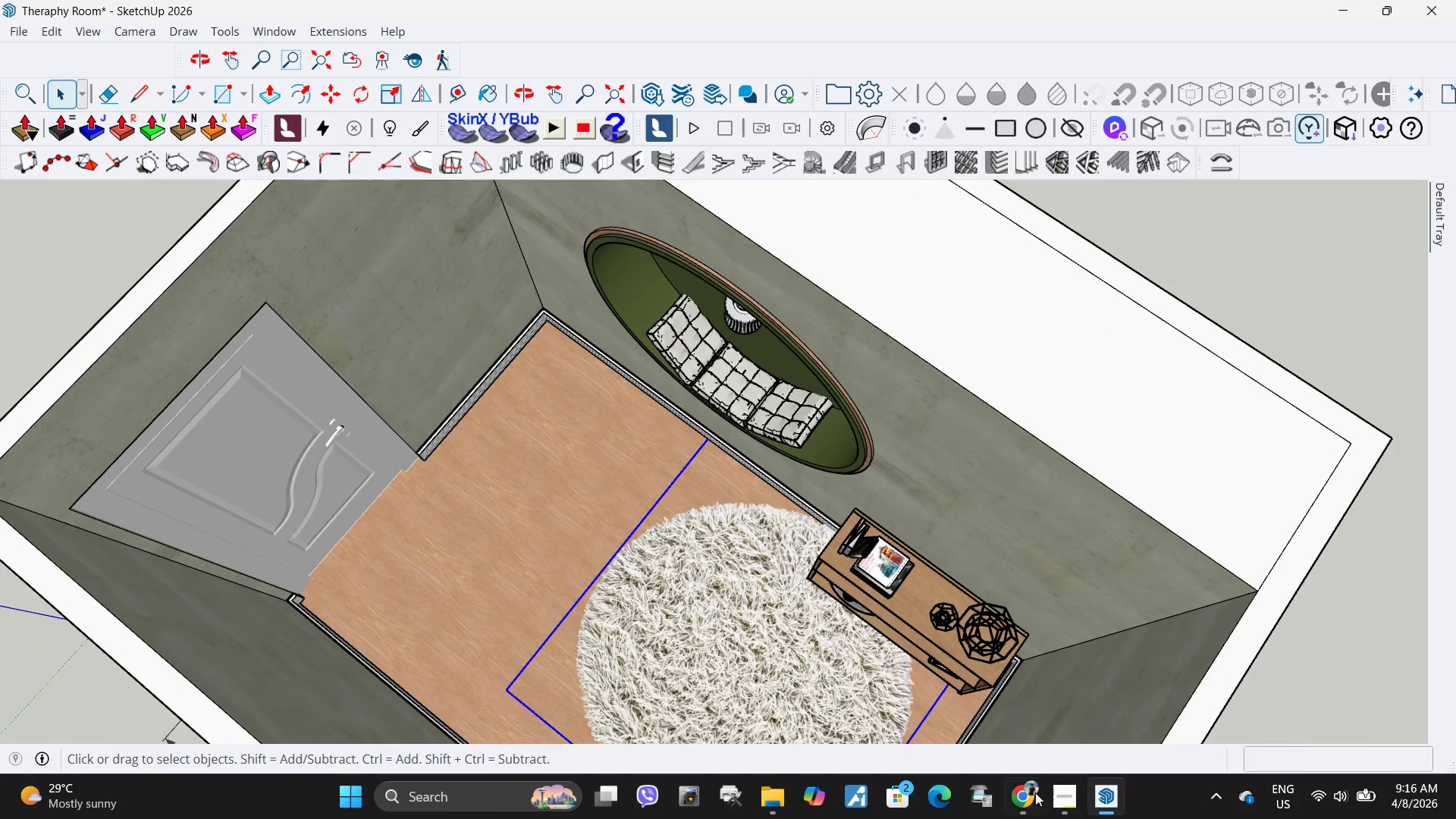 
left_click([1028, 806])
 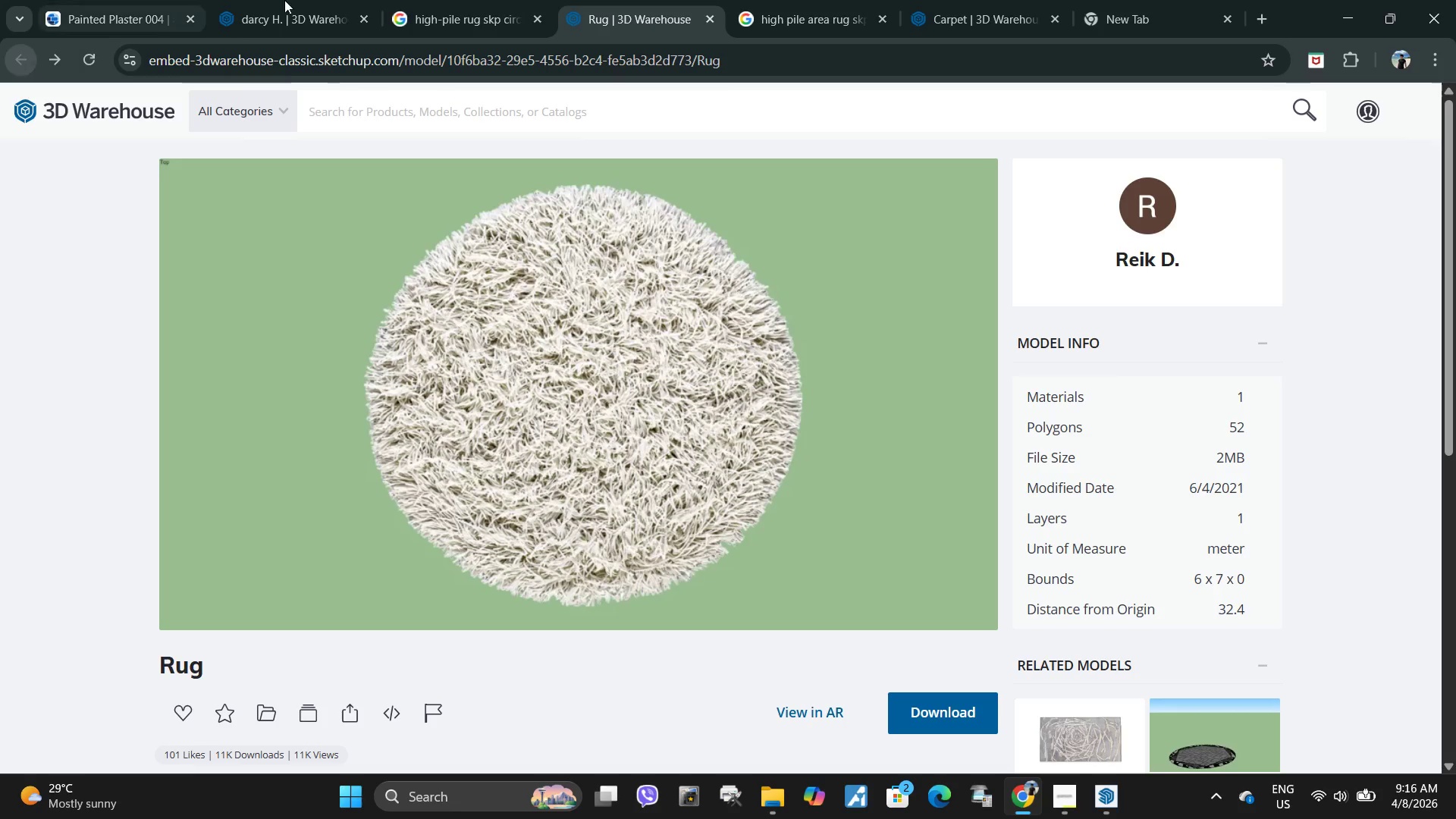 
left_click([507, 0])
 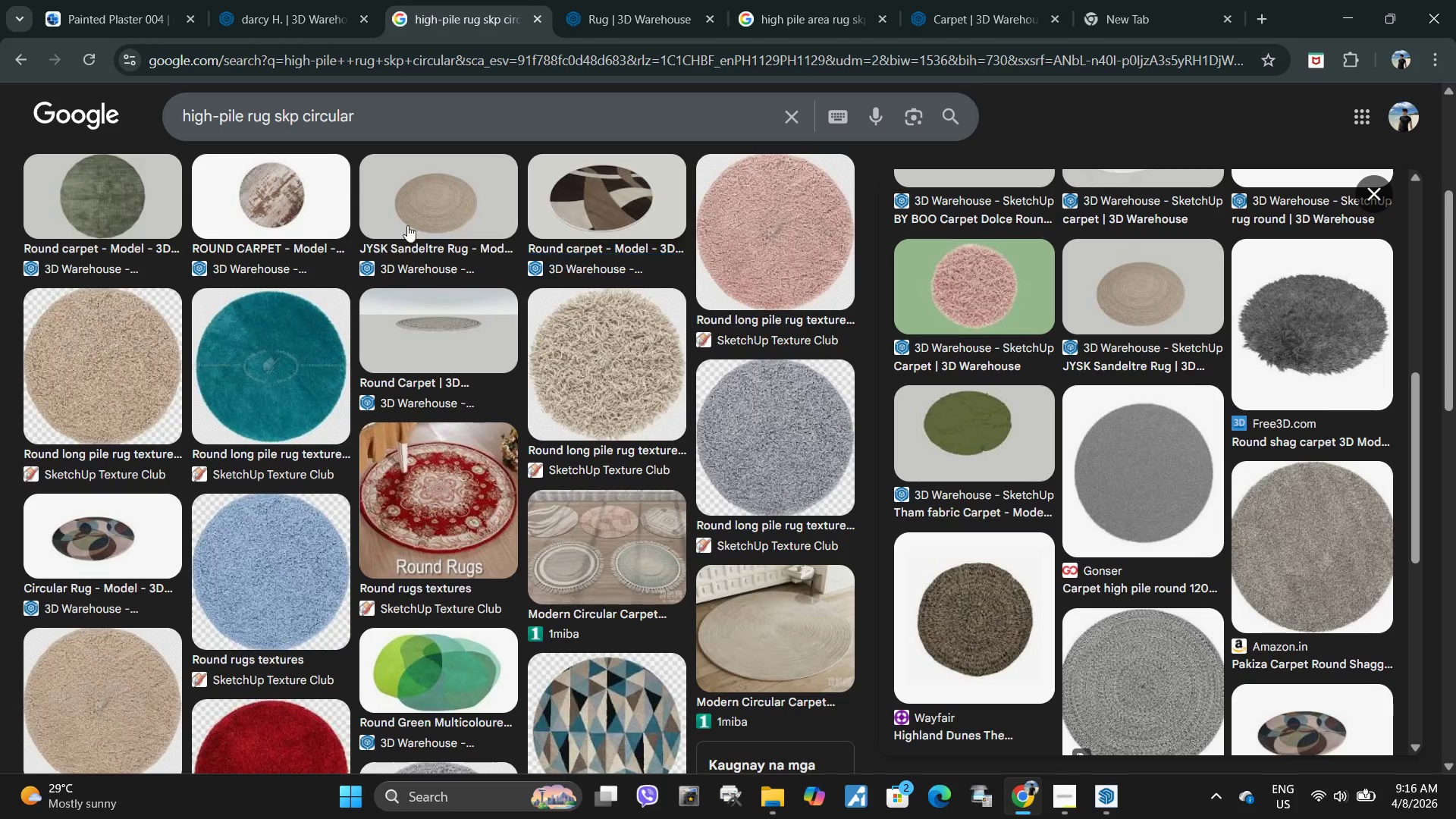 
scroll: coordinate [378, 252], scroll_direction: up, amount: 4.0
 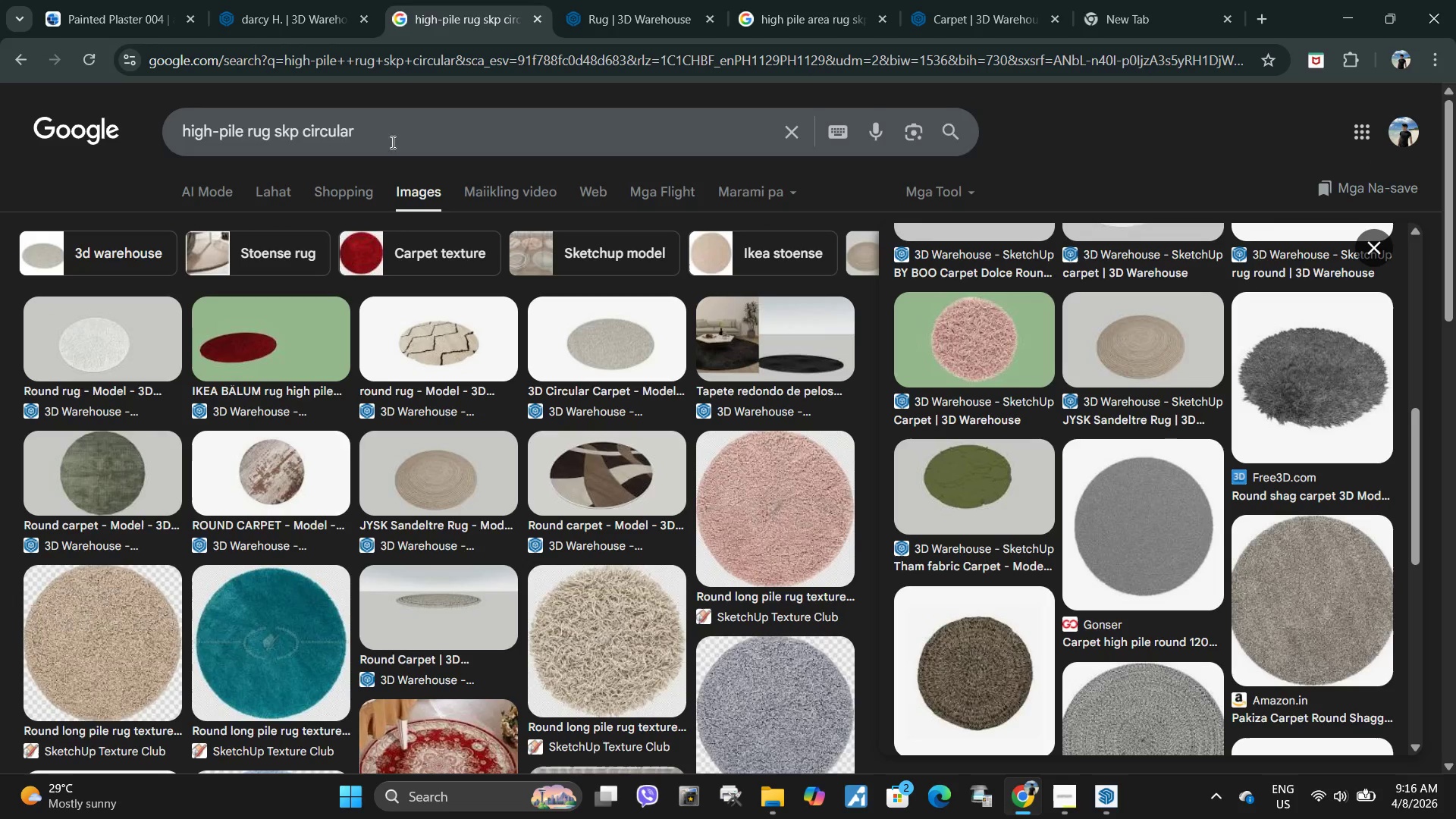 
left_click([395, 130])
 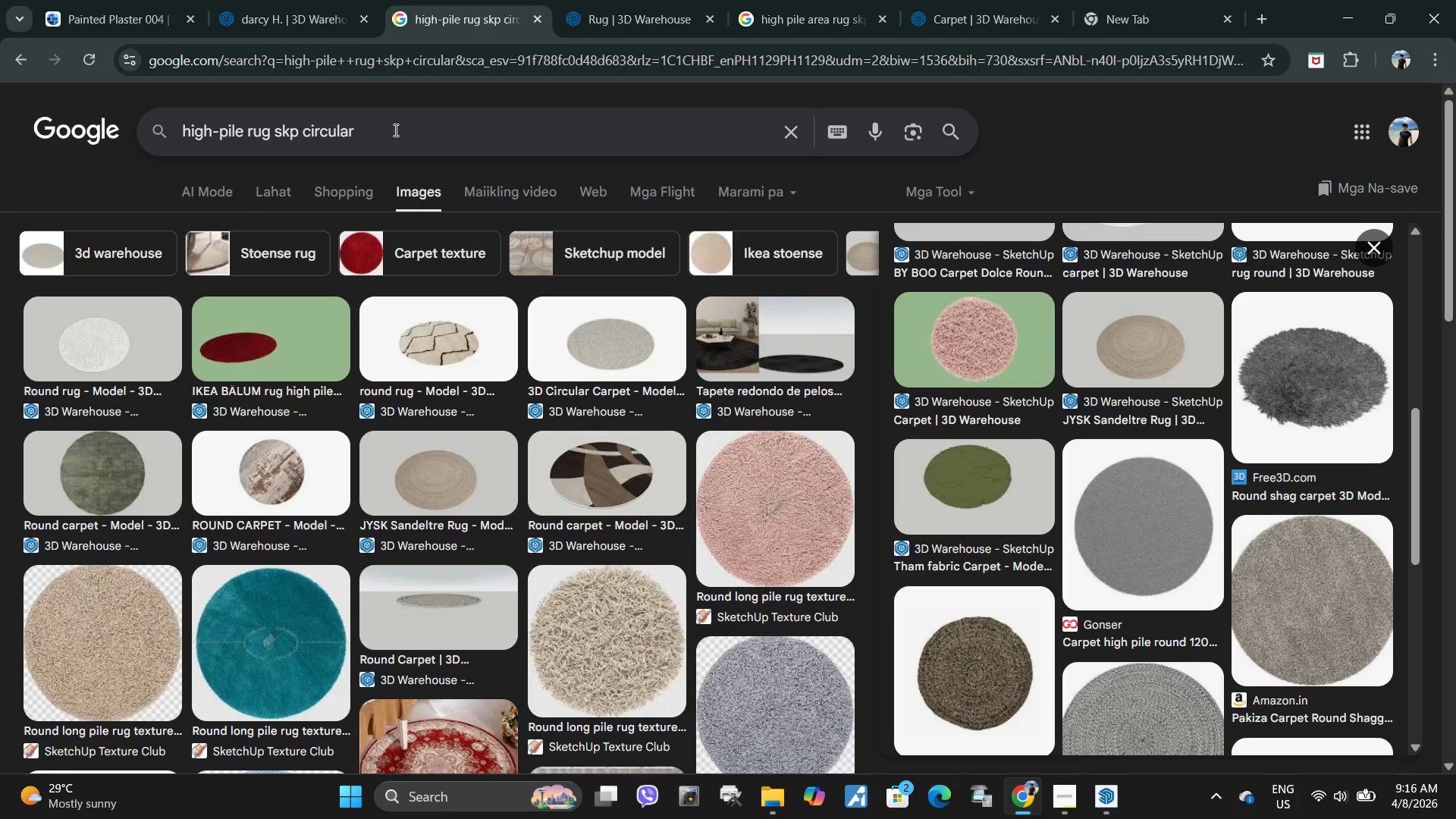 
key(Backspace)
 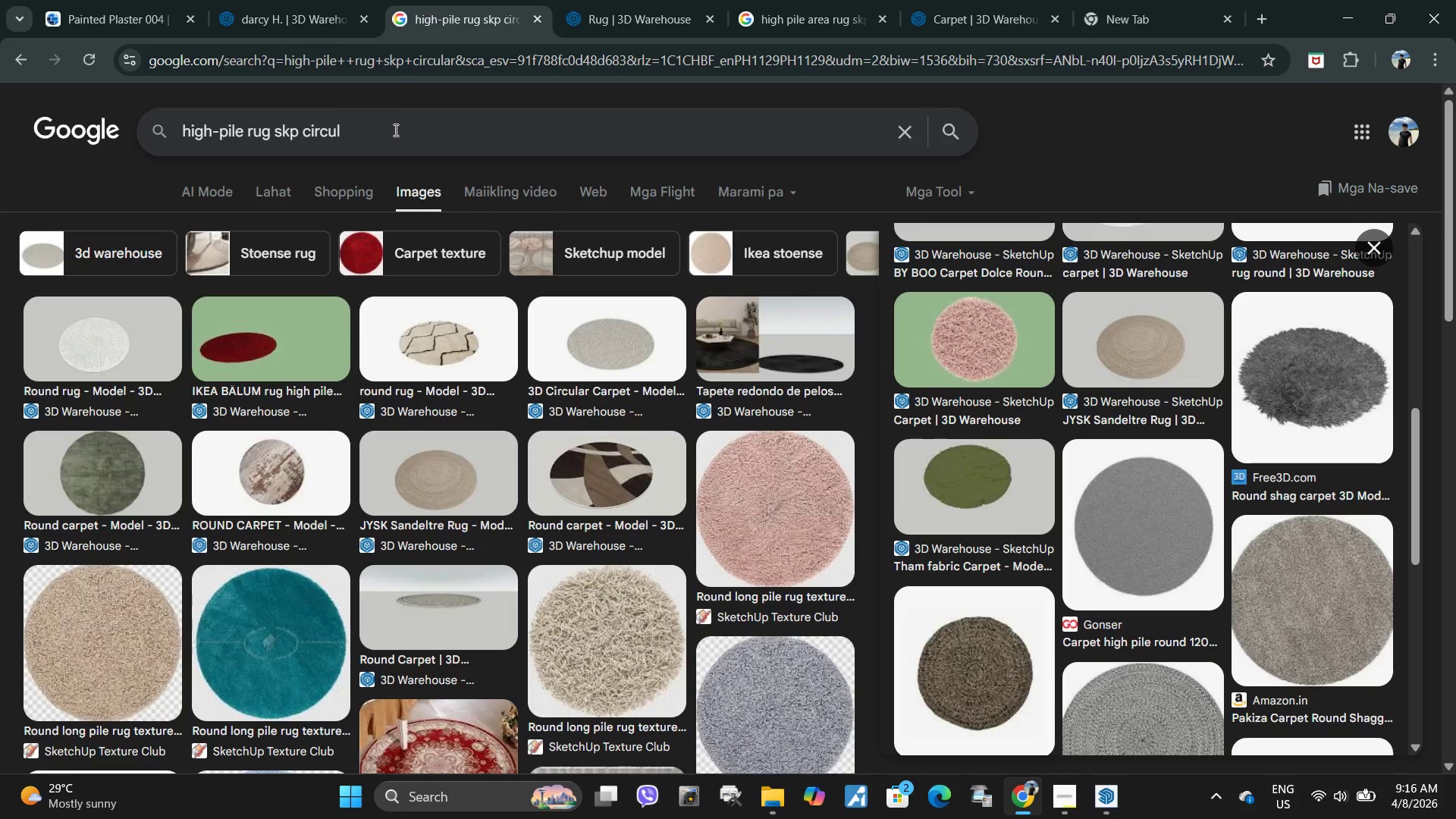 
key(Backspace)
 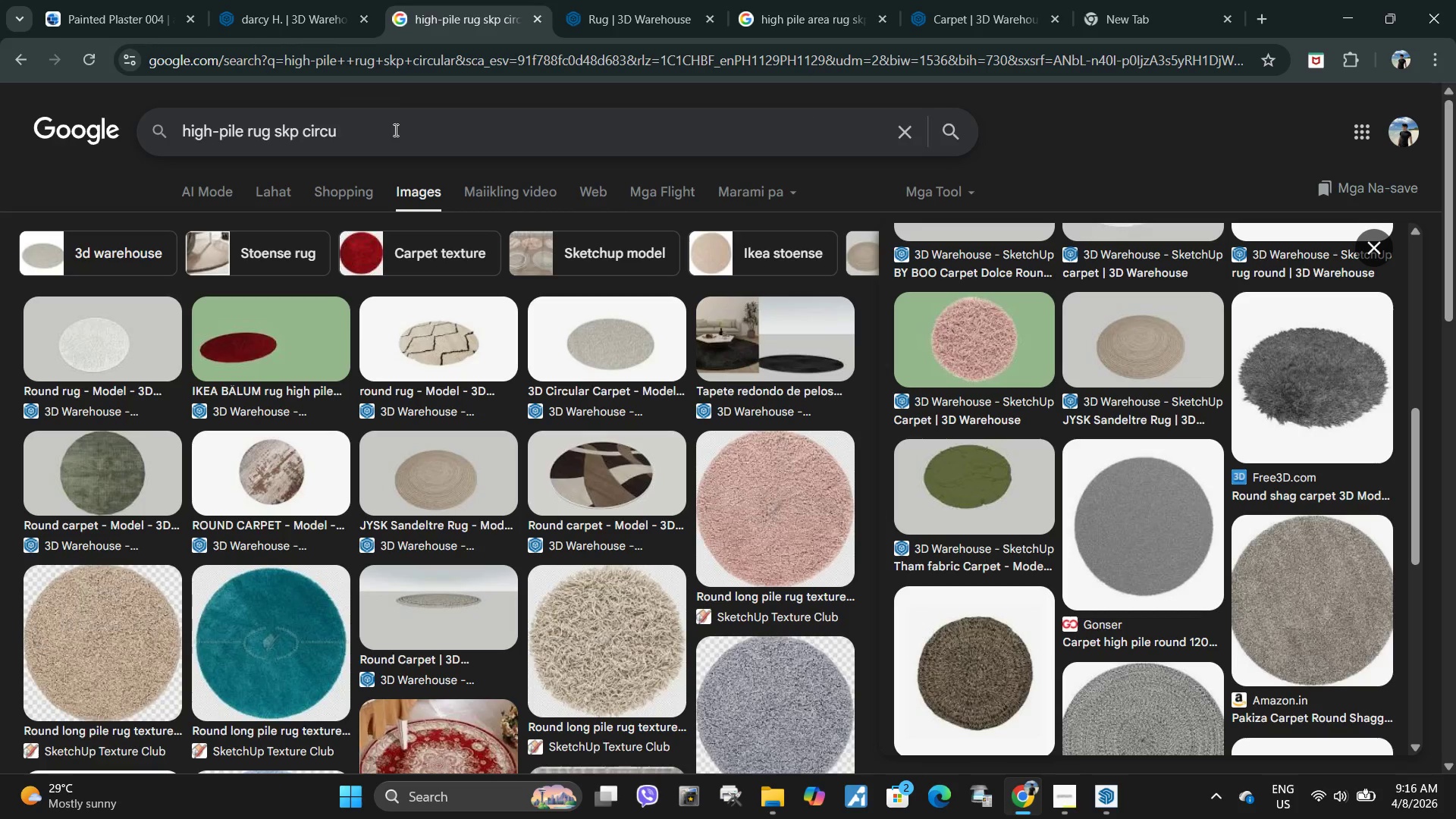 
key(Backspace)
 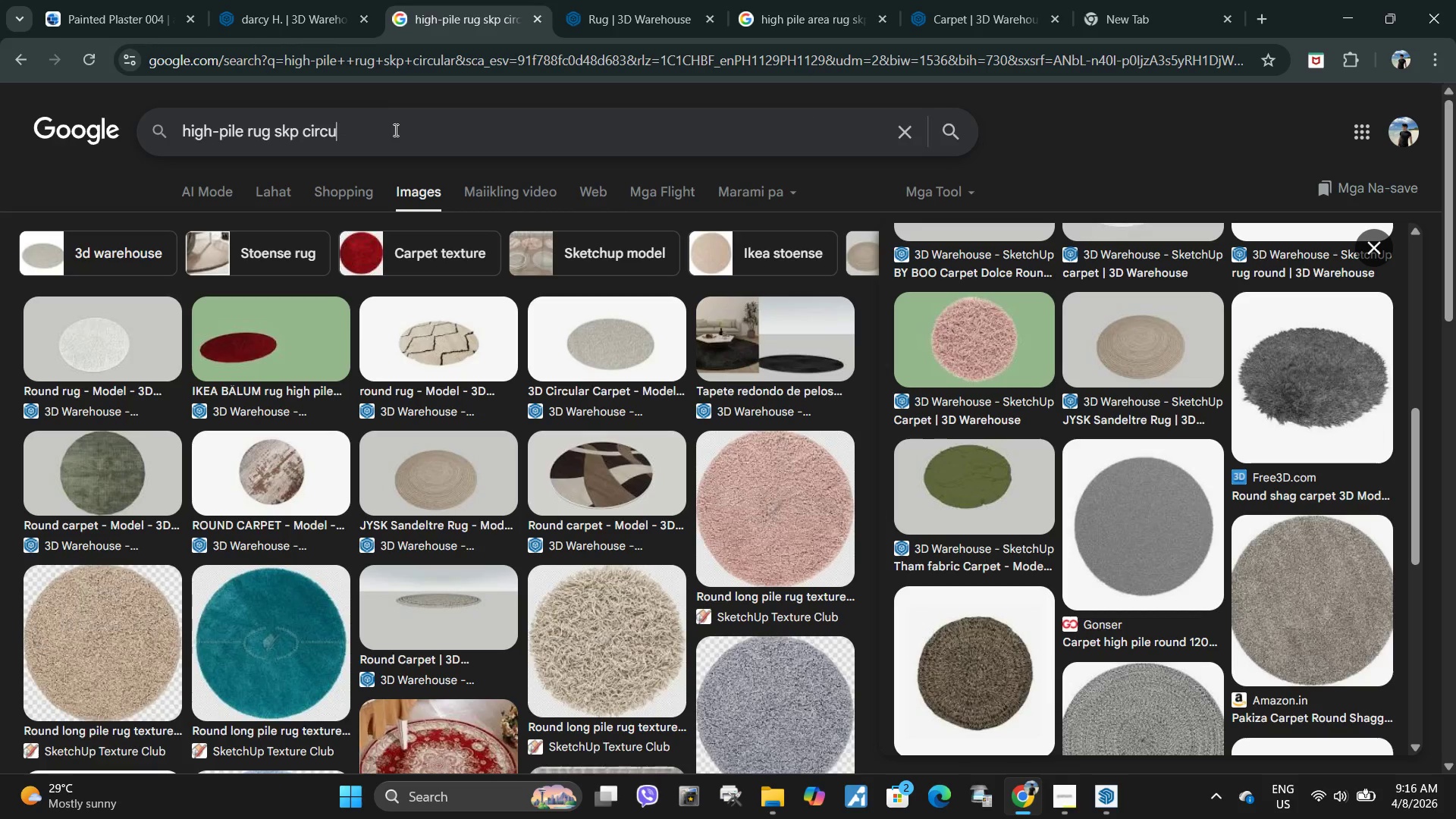 
key(Backspace)
 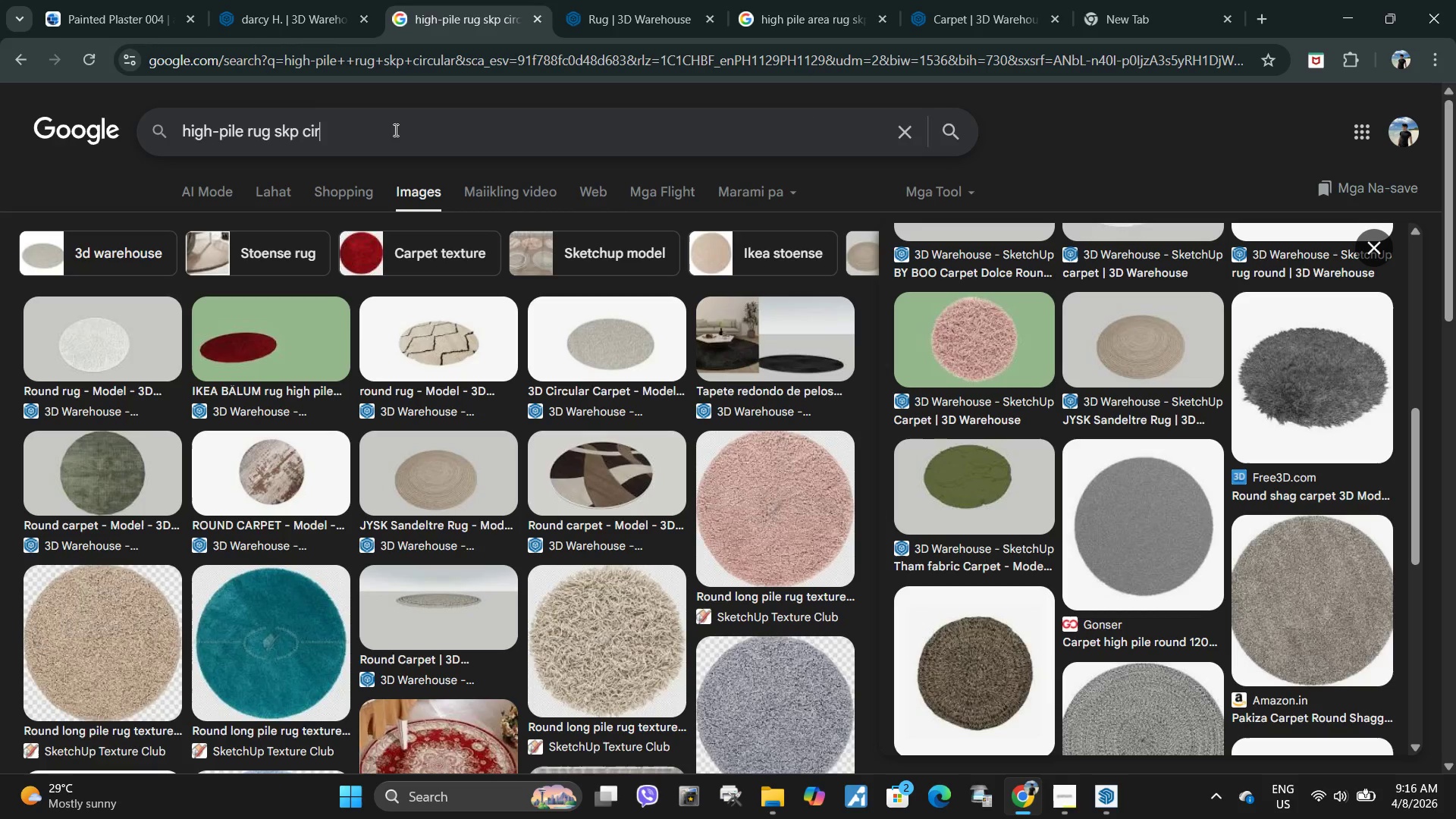 
key(Backspace)
 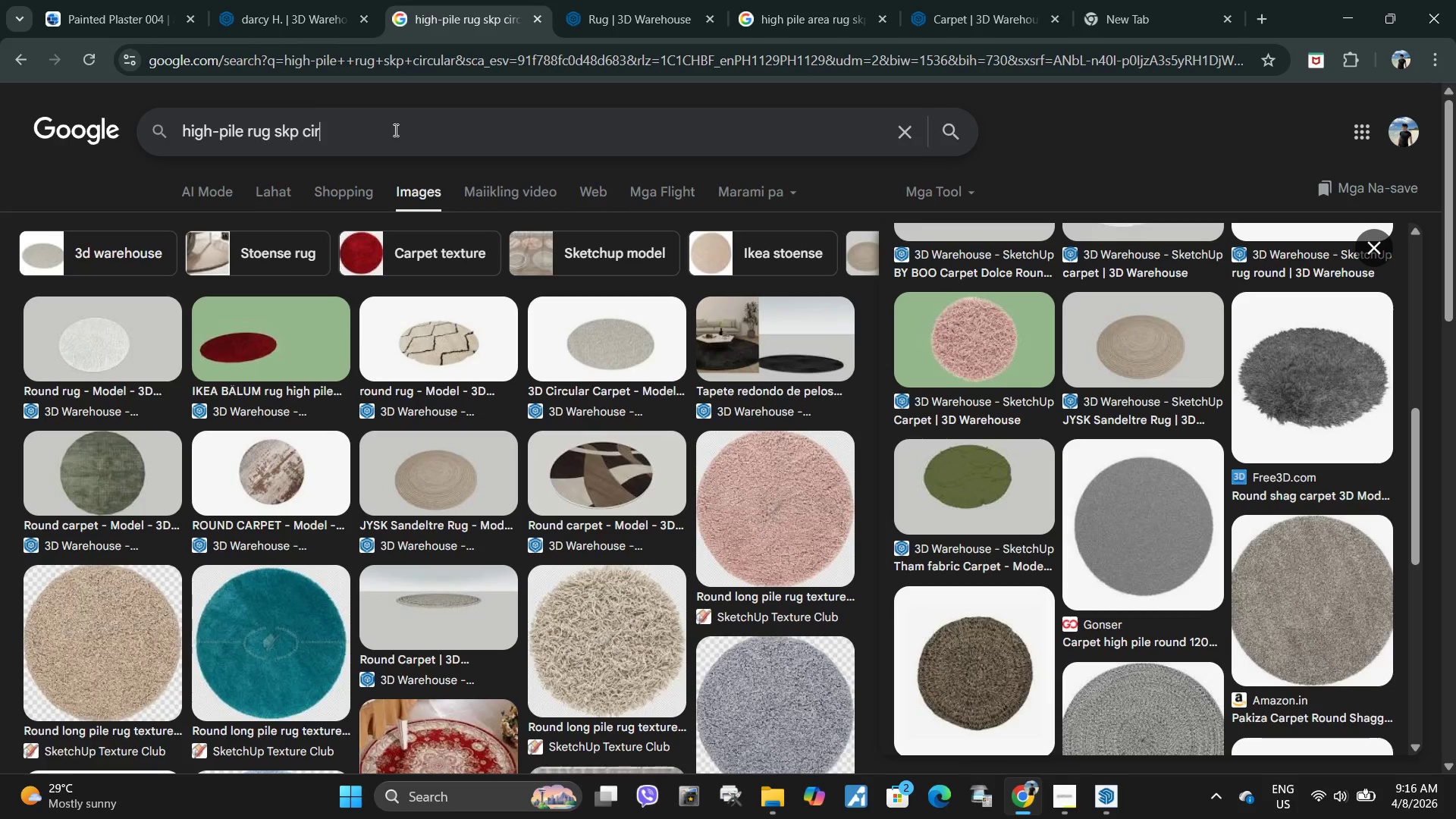 
key(Backspace)
 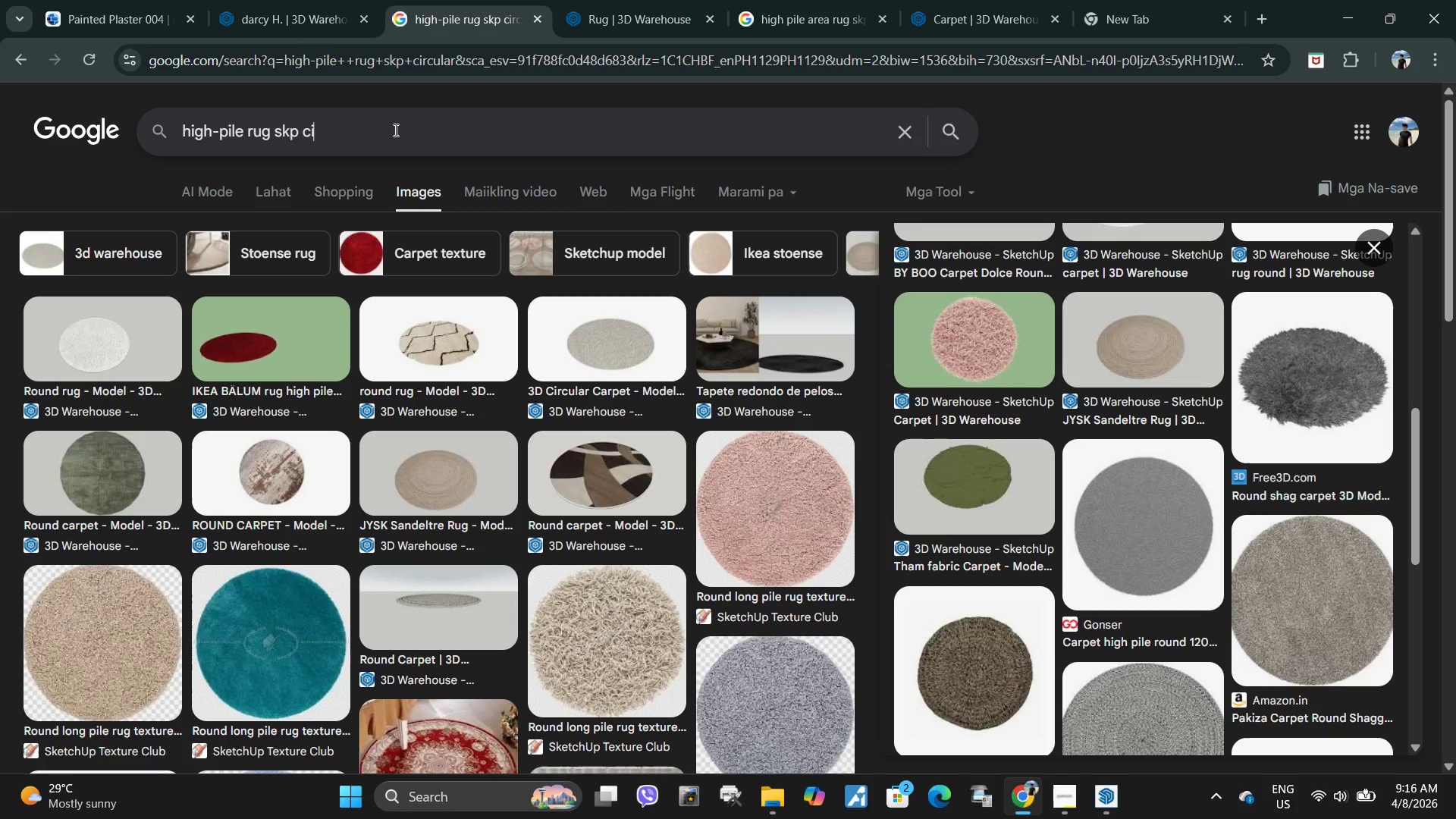 
key(Backspace)
 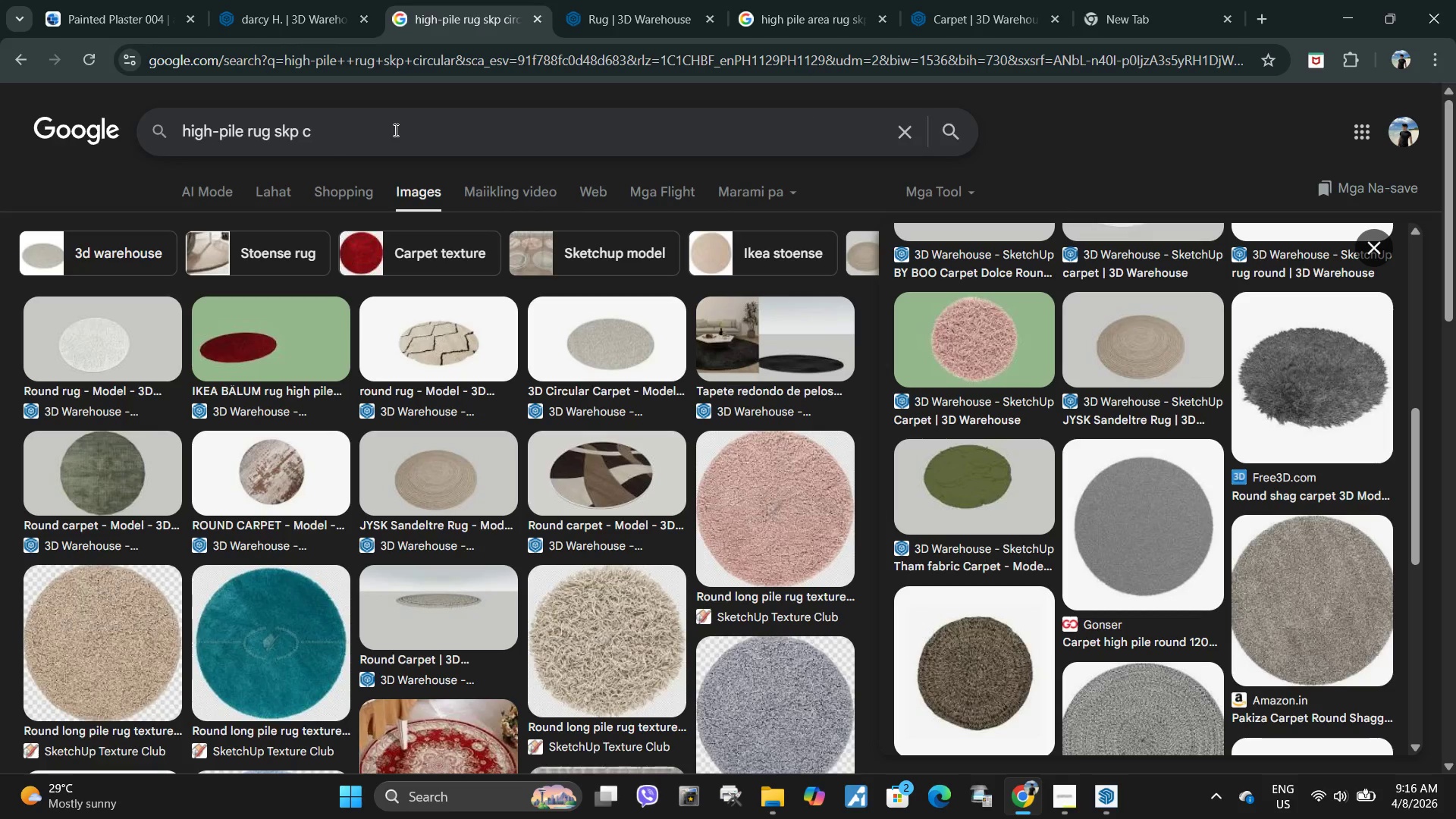 
key(Backspace)
 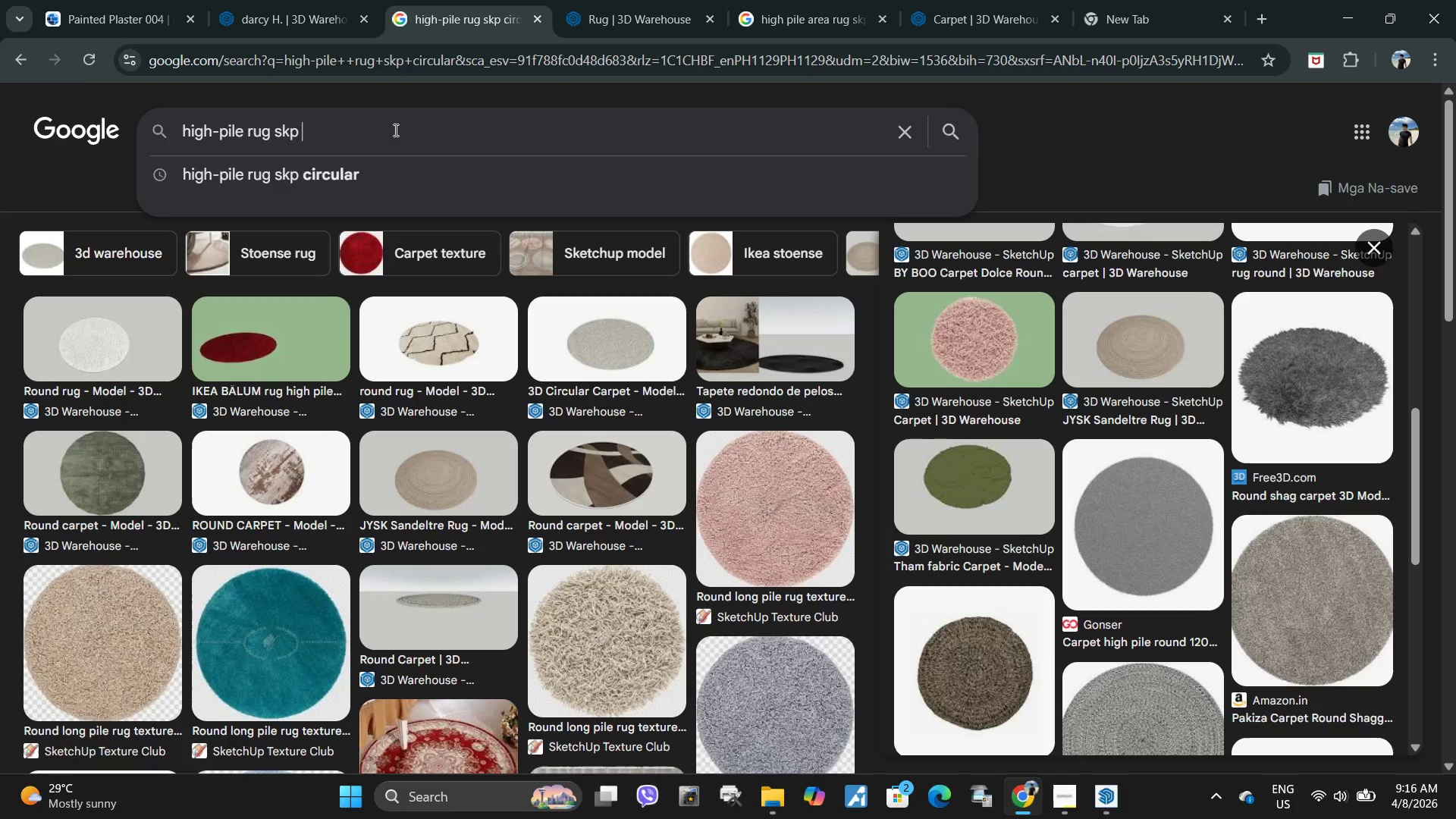 
key(Enter)
 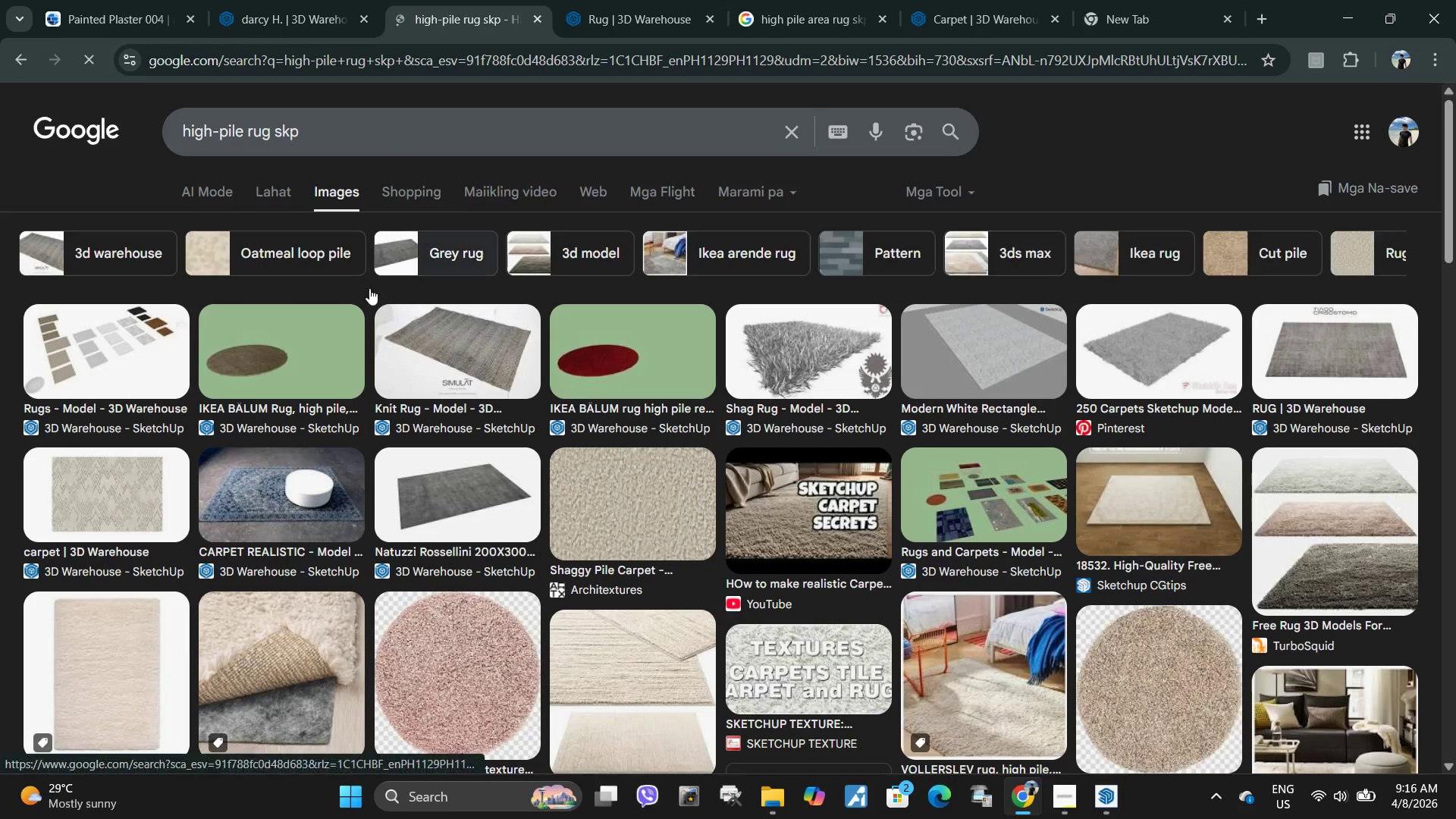 
left_click([265, 339])
 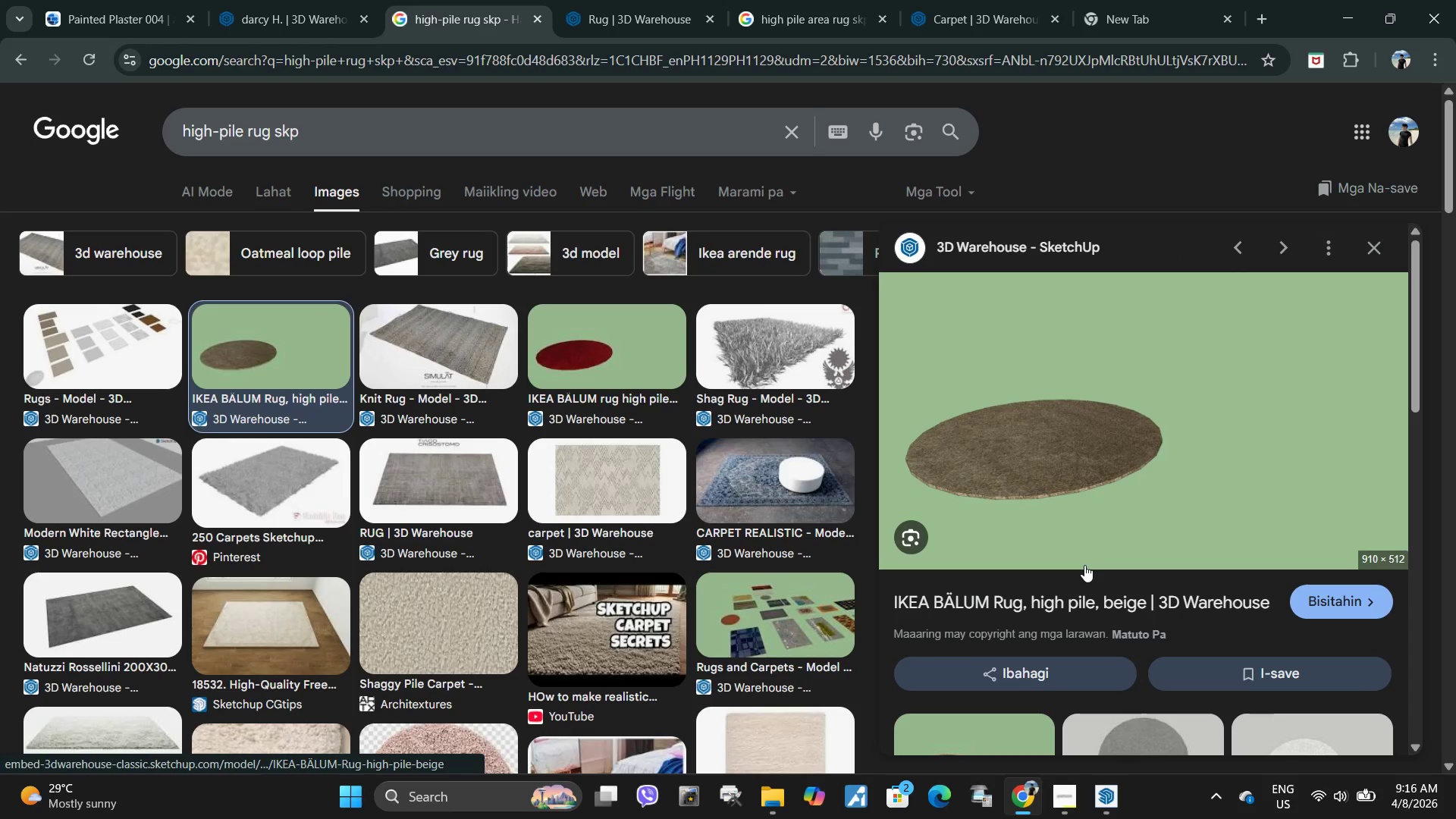 
scroll: coordinate [1085, 563], scroll_direction: down, amount: 5.0
 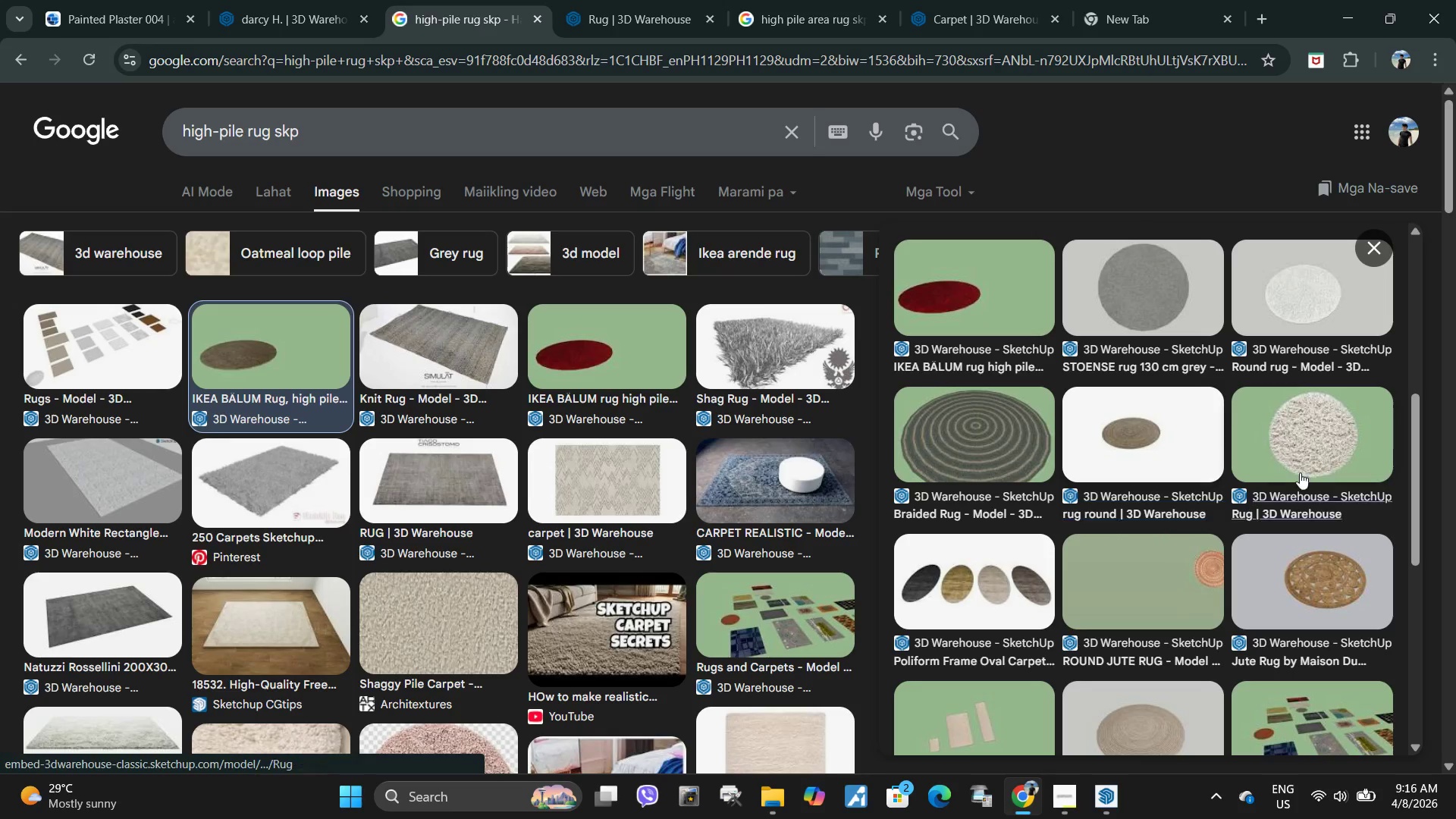 
scroll: coordinate [1250, 450], scroll_direction: up, amount: 5.0
 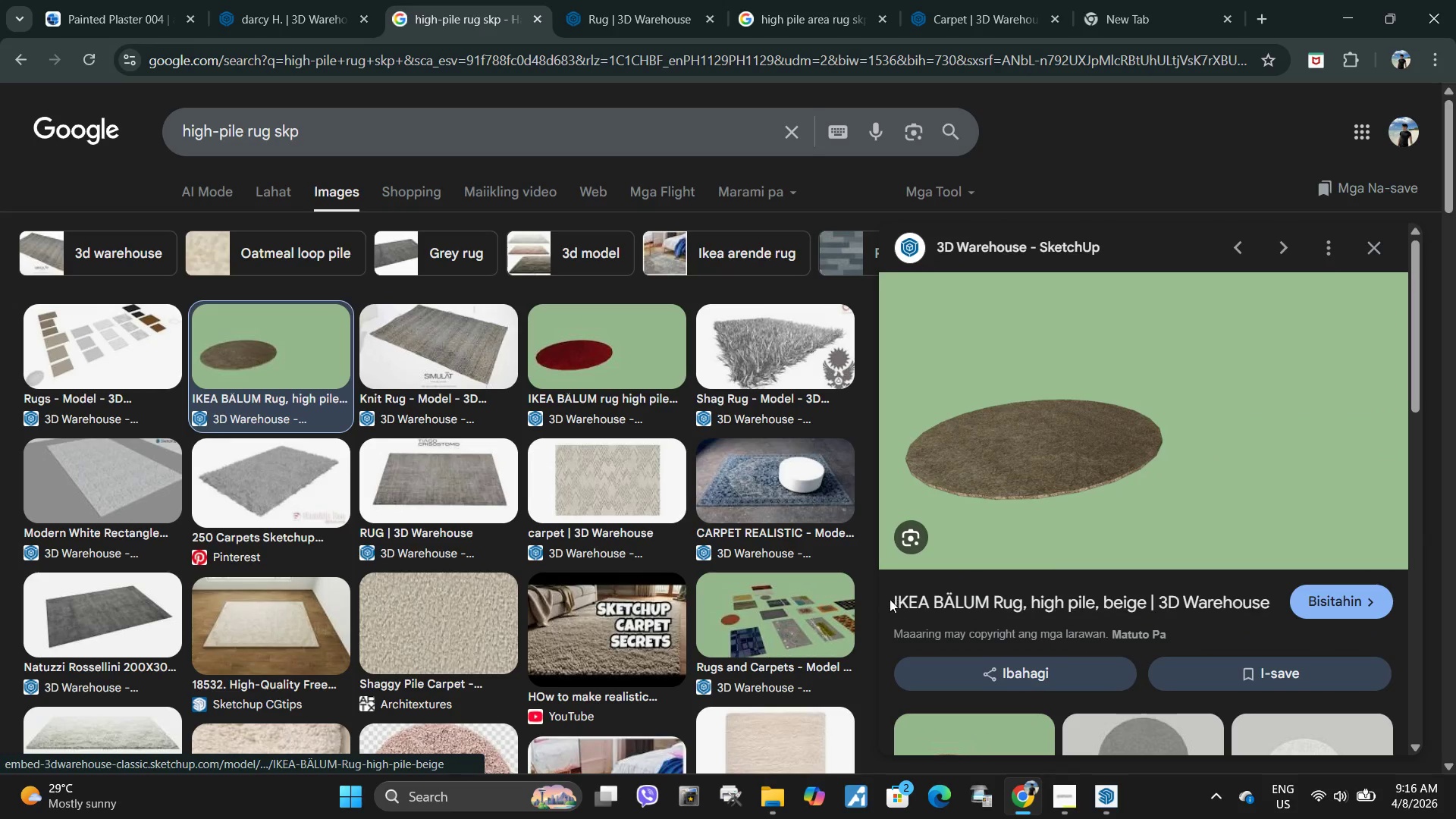 
left_click_drag(start_coordinate=[888, 599], to_coordinate=[1144, 592])
 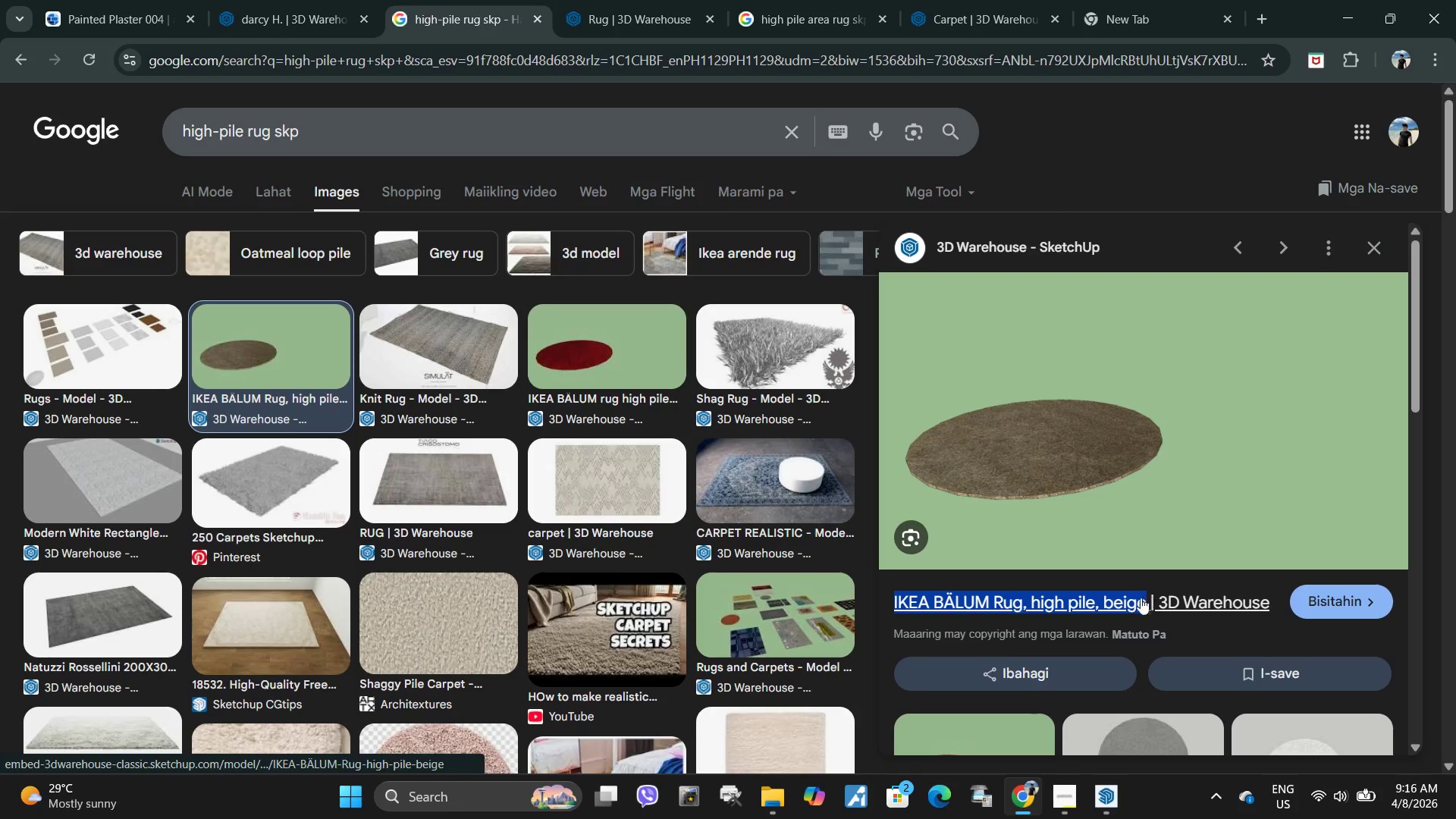 
key(Control+ControlLeft)
 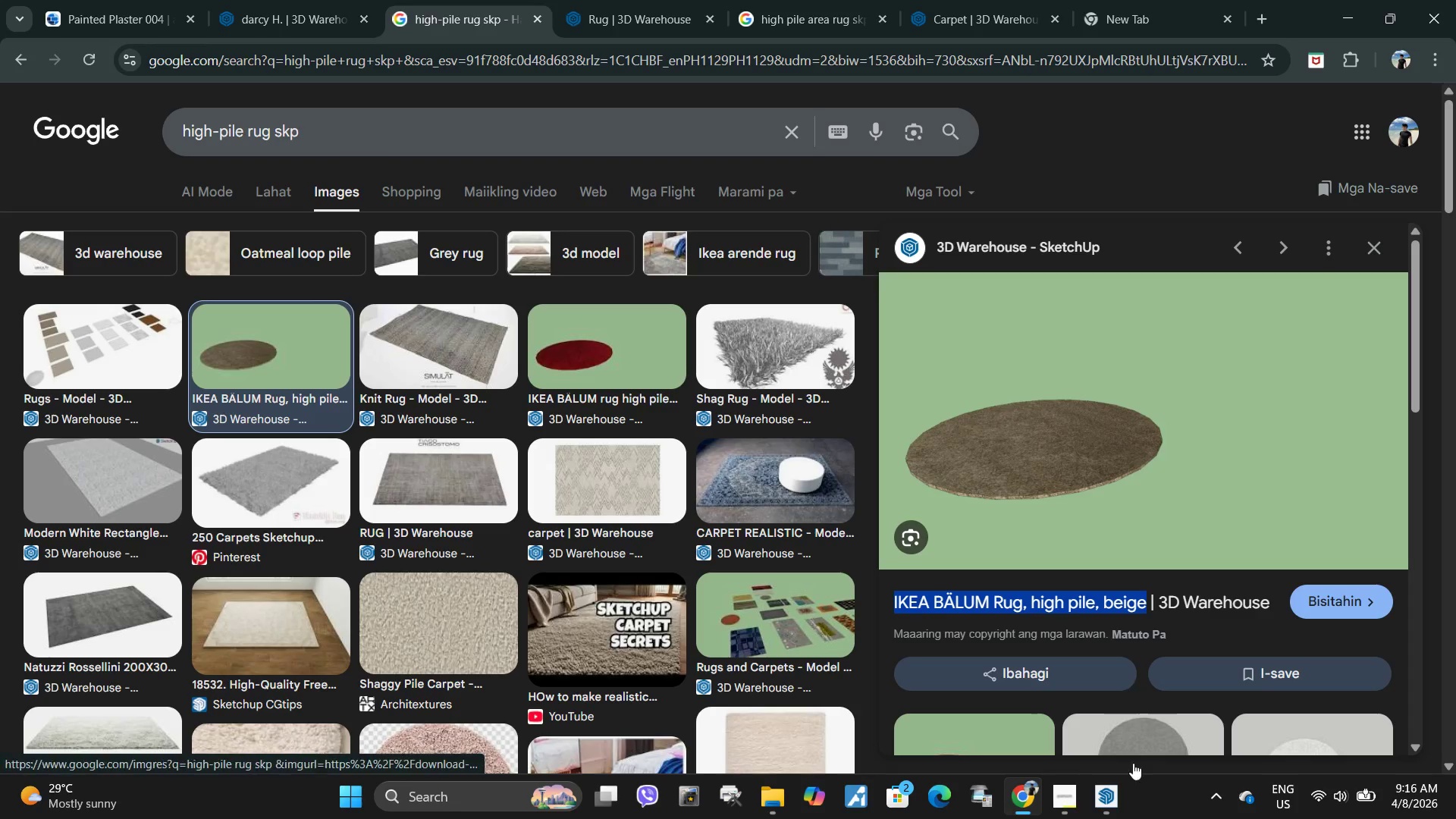 
key(Control+C)
 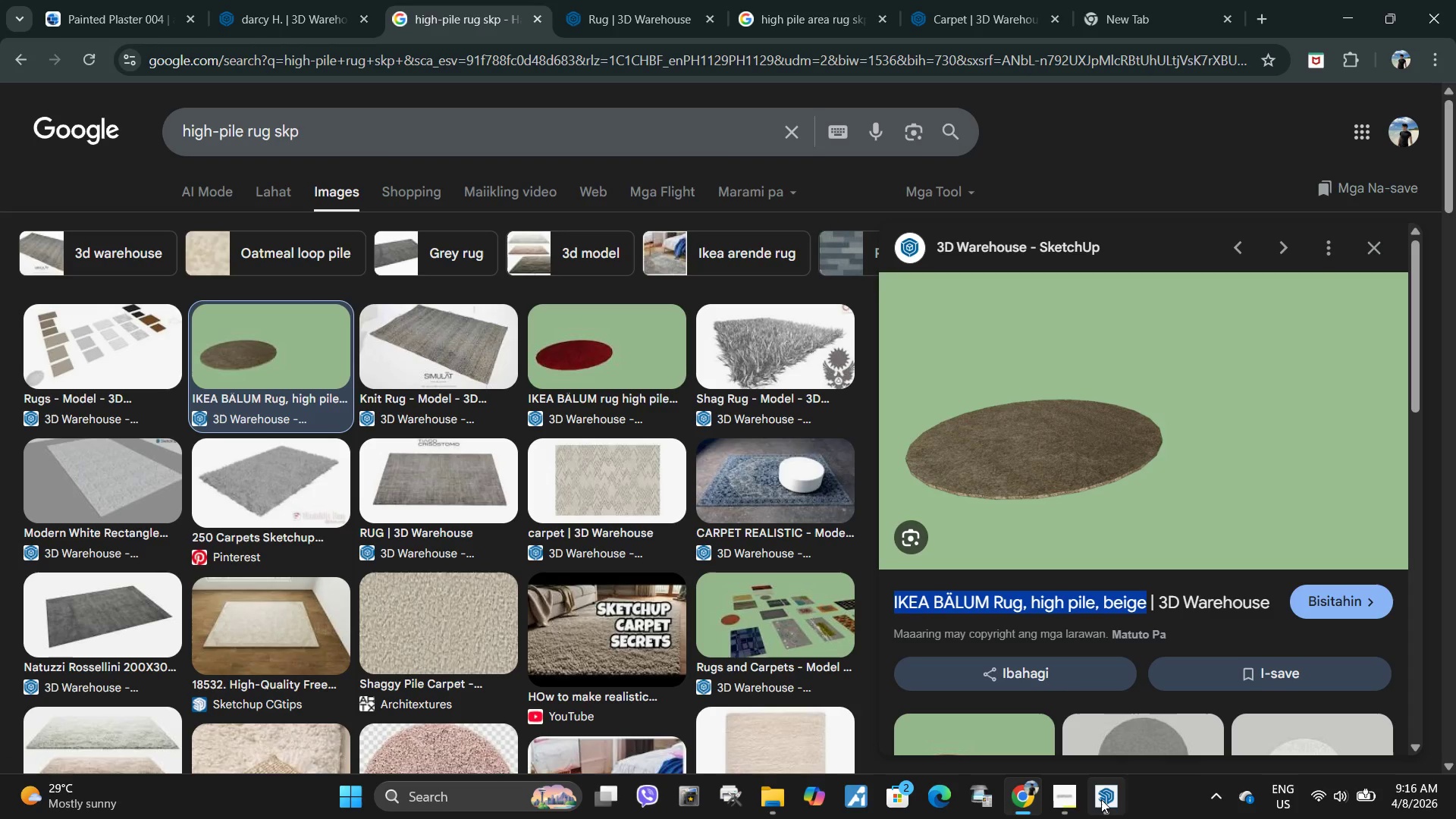 
left_click([1102, 799])
 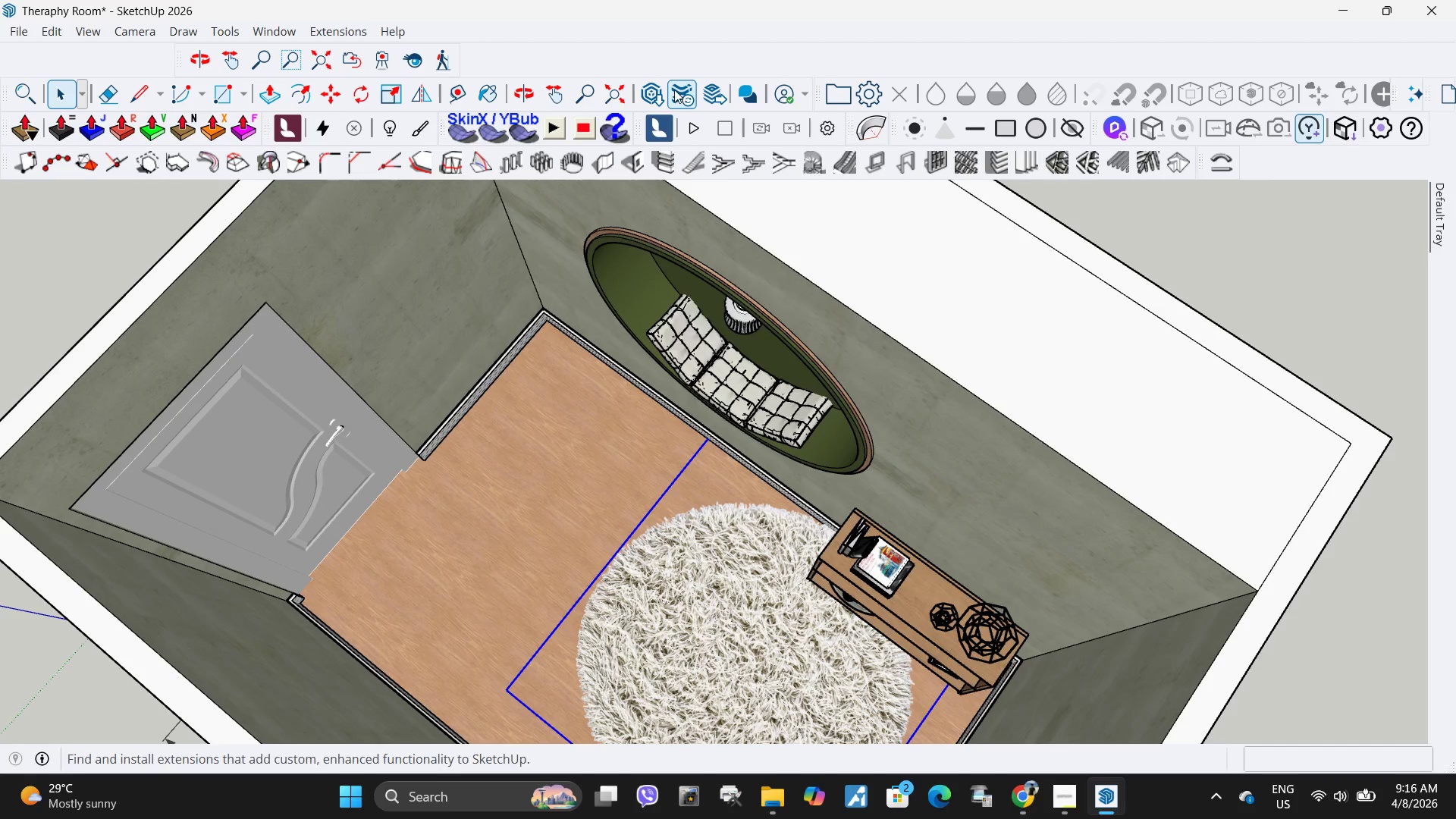 
left_click([653, 92])
 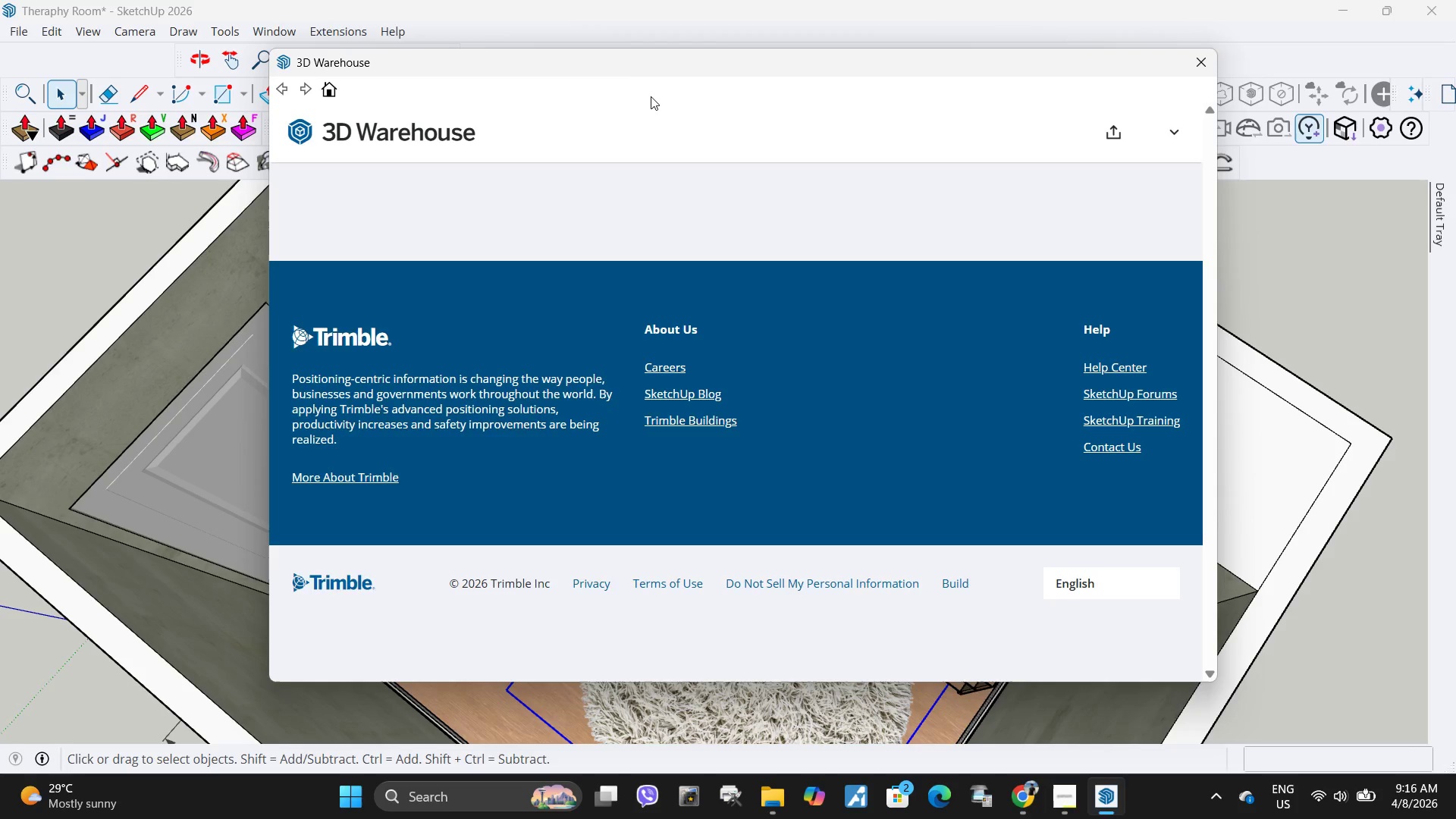 
left_click([808, 138])
 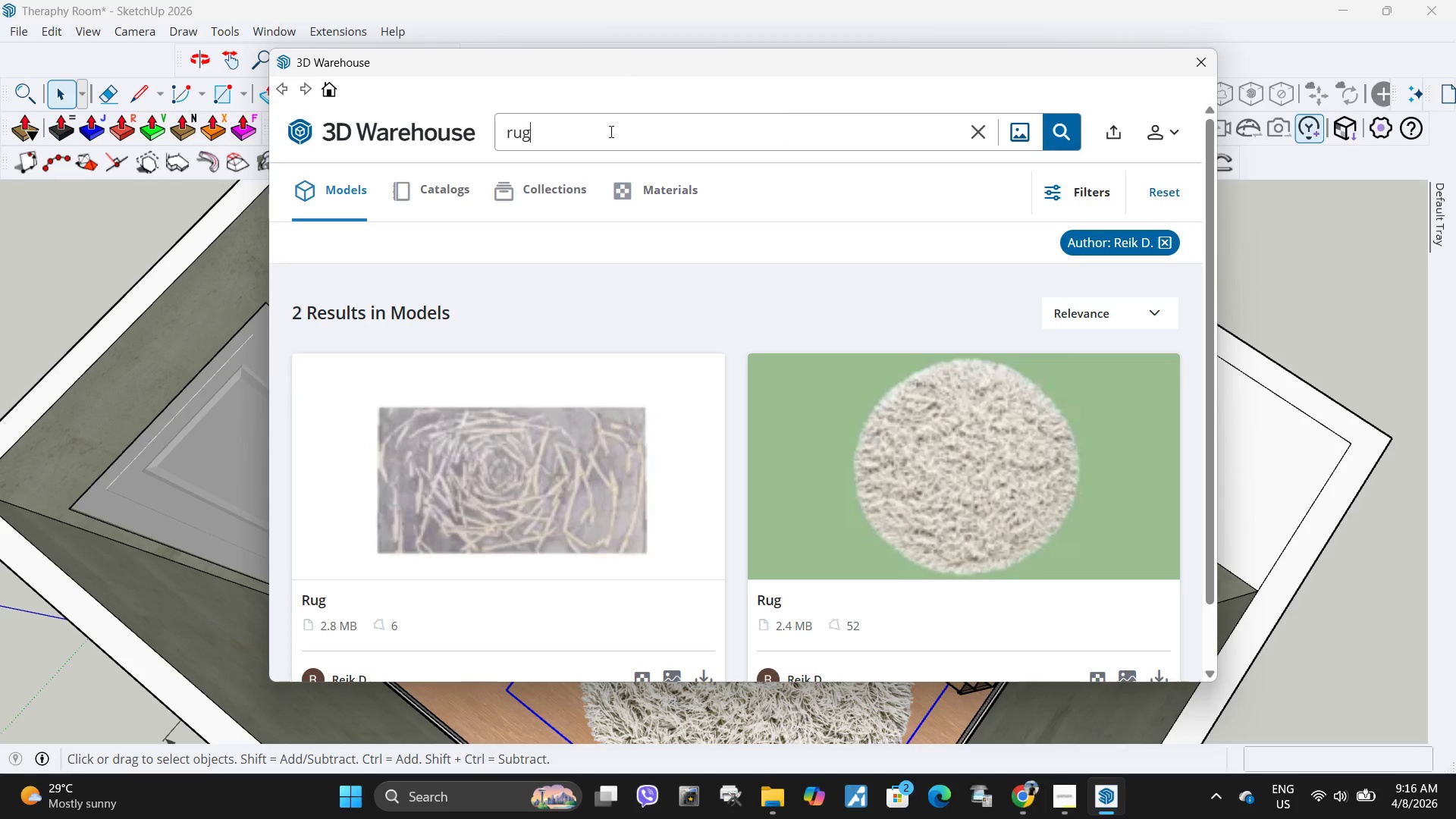 
left_click_drag(start_coordinate=[610, 131], to_coordinate=[478, 133])
 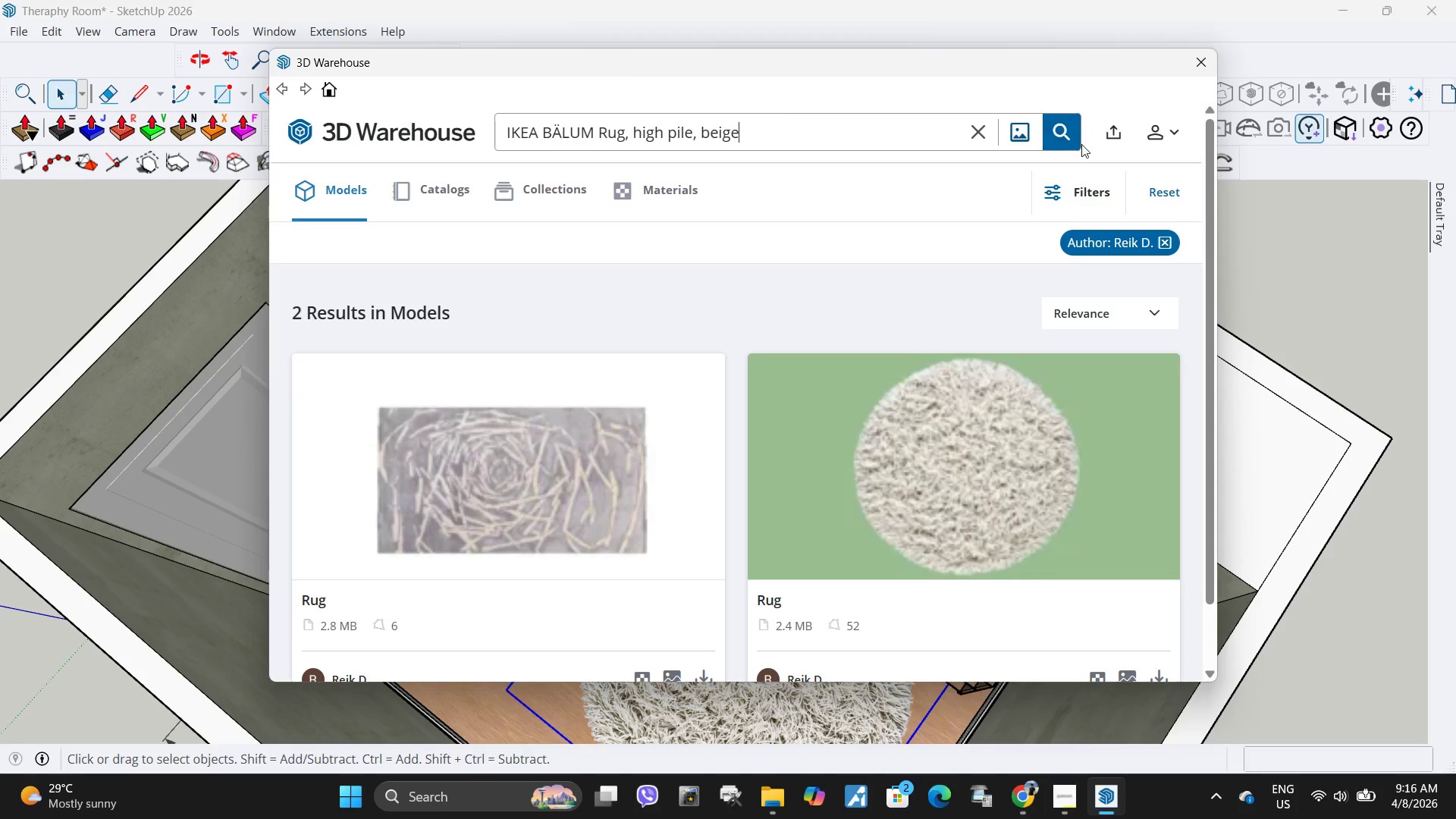 
key(Control+ControlLeft)
 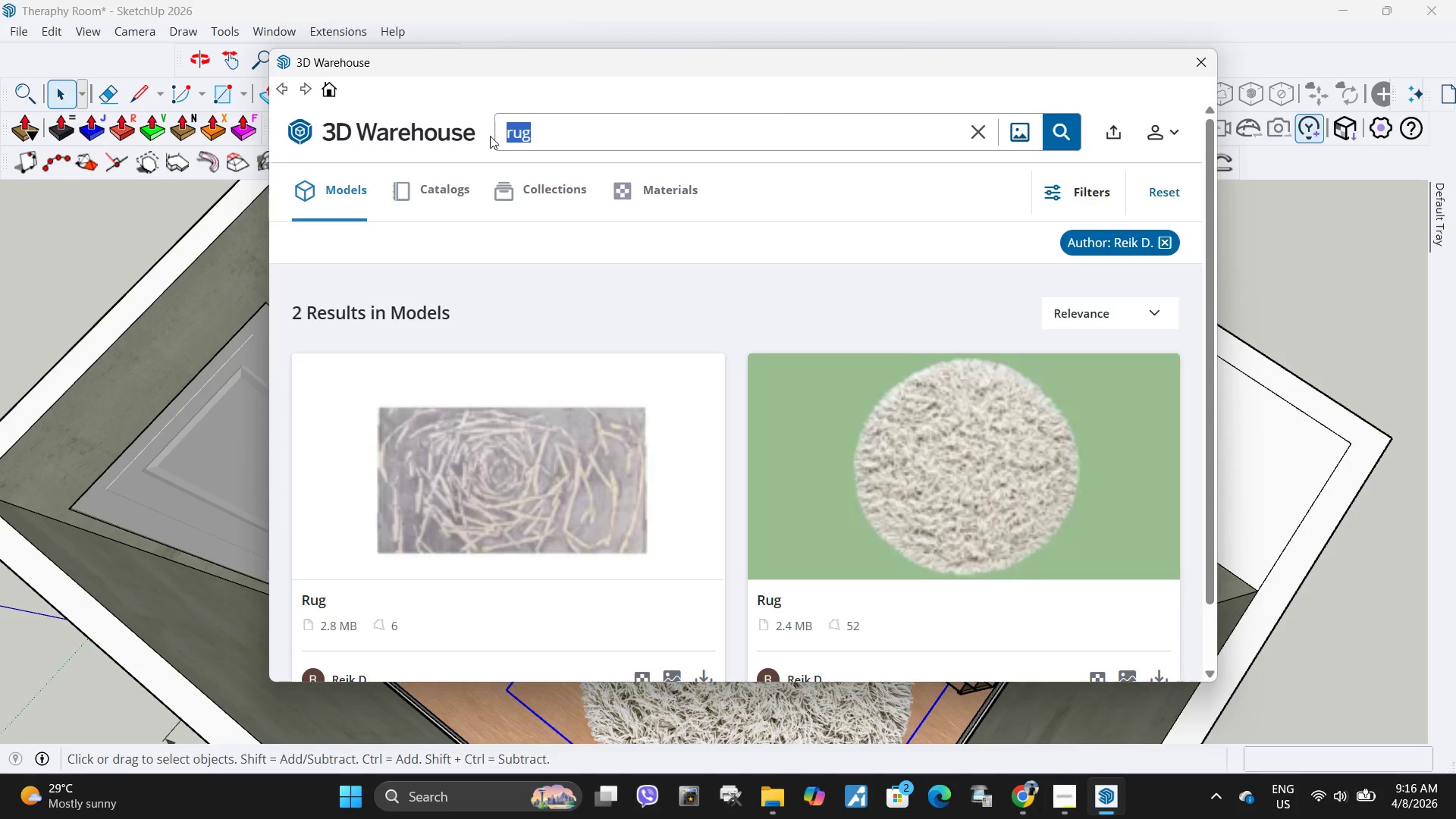 
key(Control+V)
 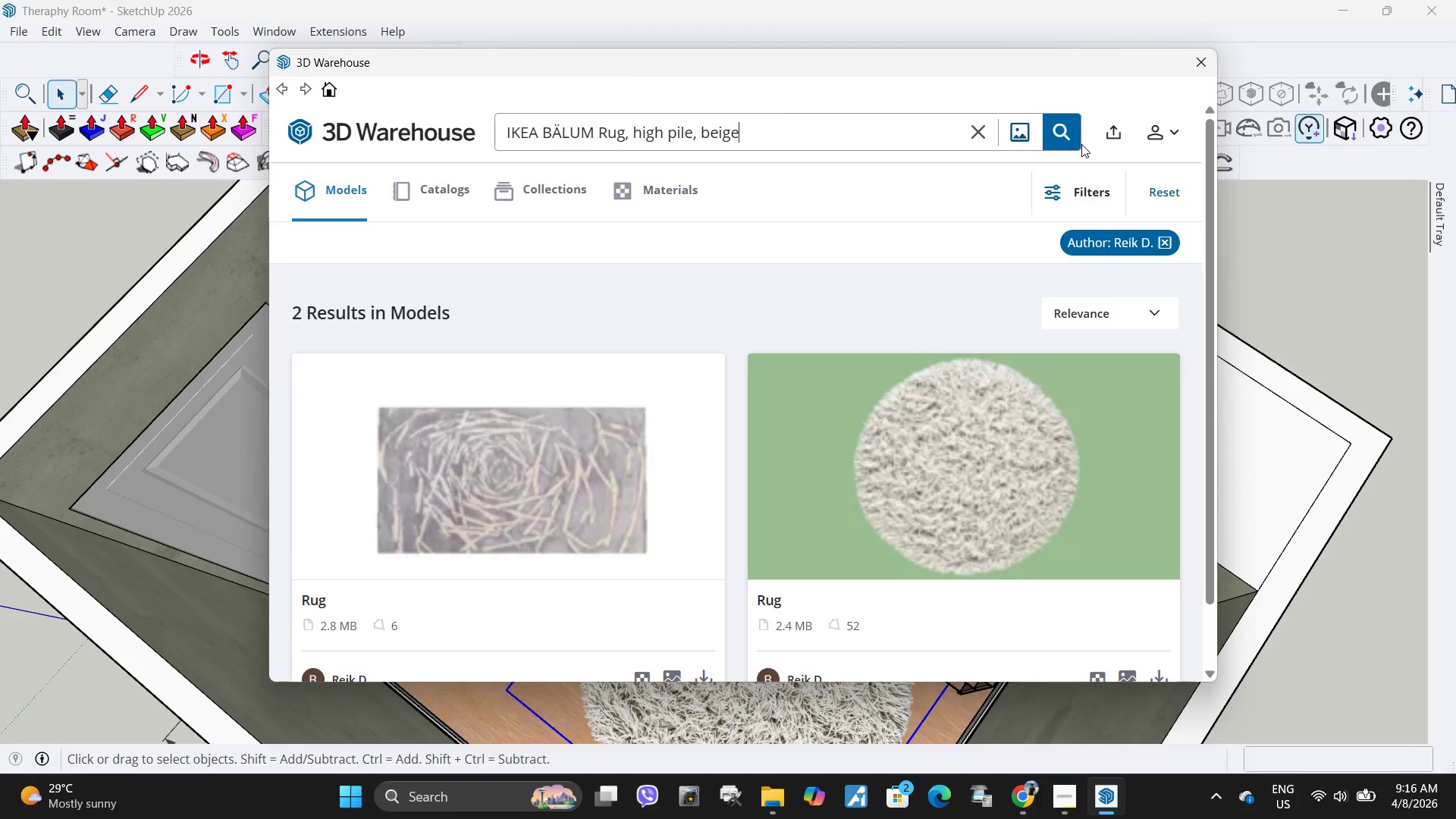 
left_click([1078, 143])
 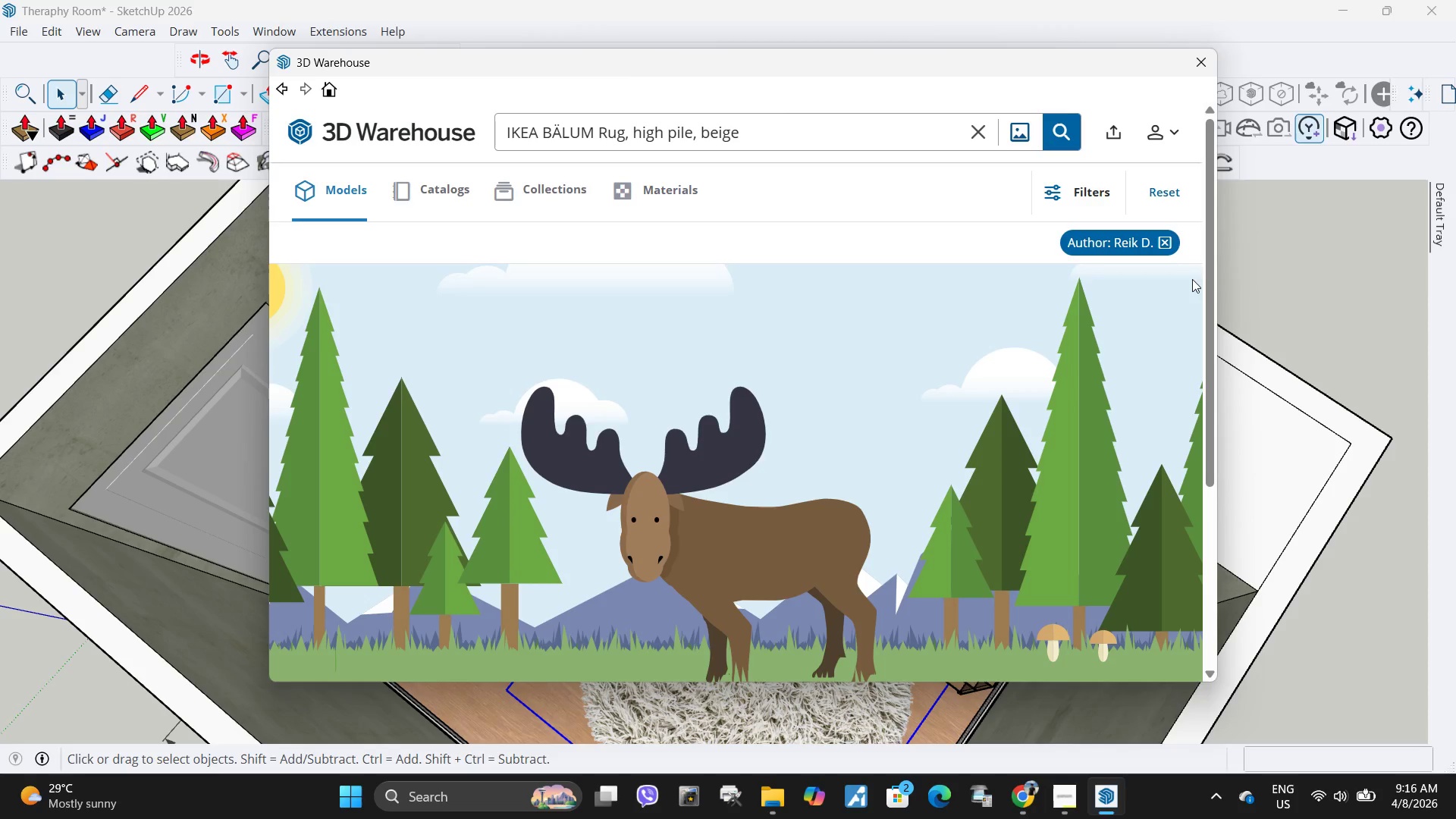 
left_click([1161, 244])
 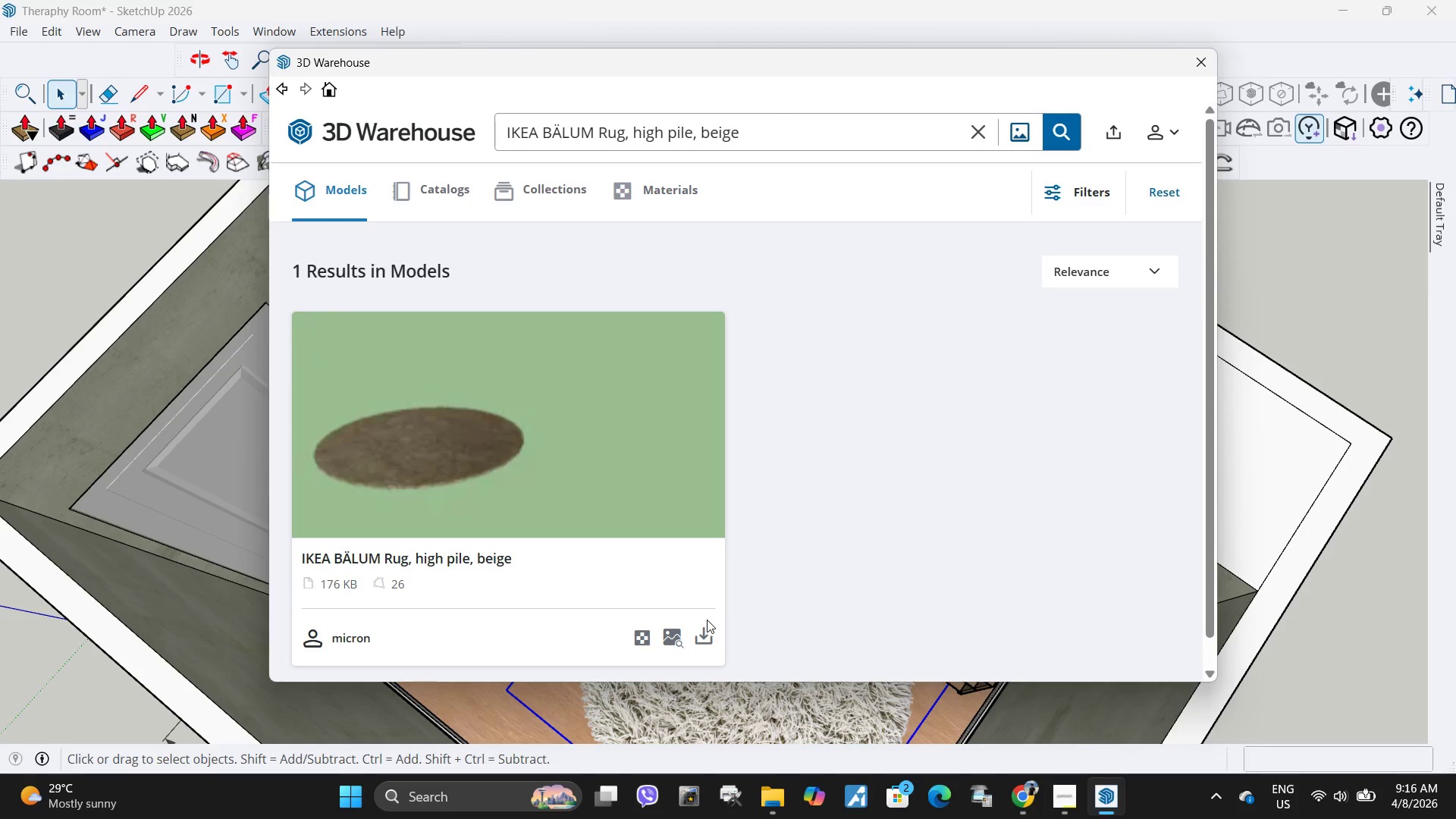 
left_click([711, 643])
 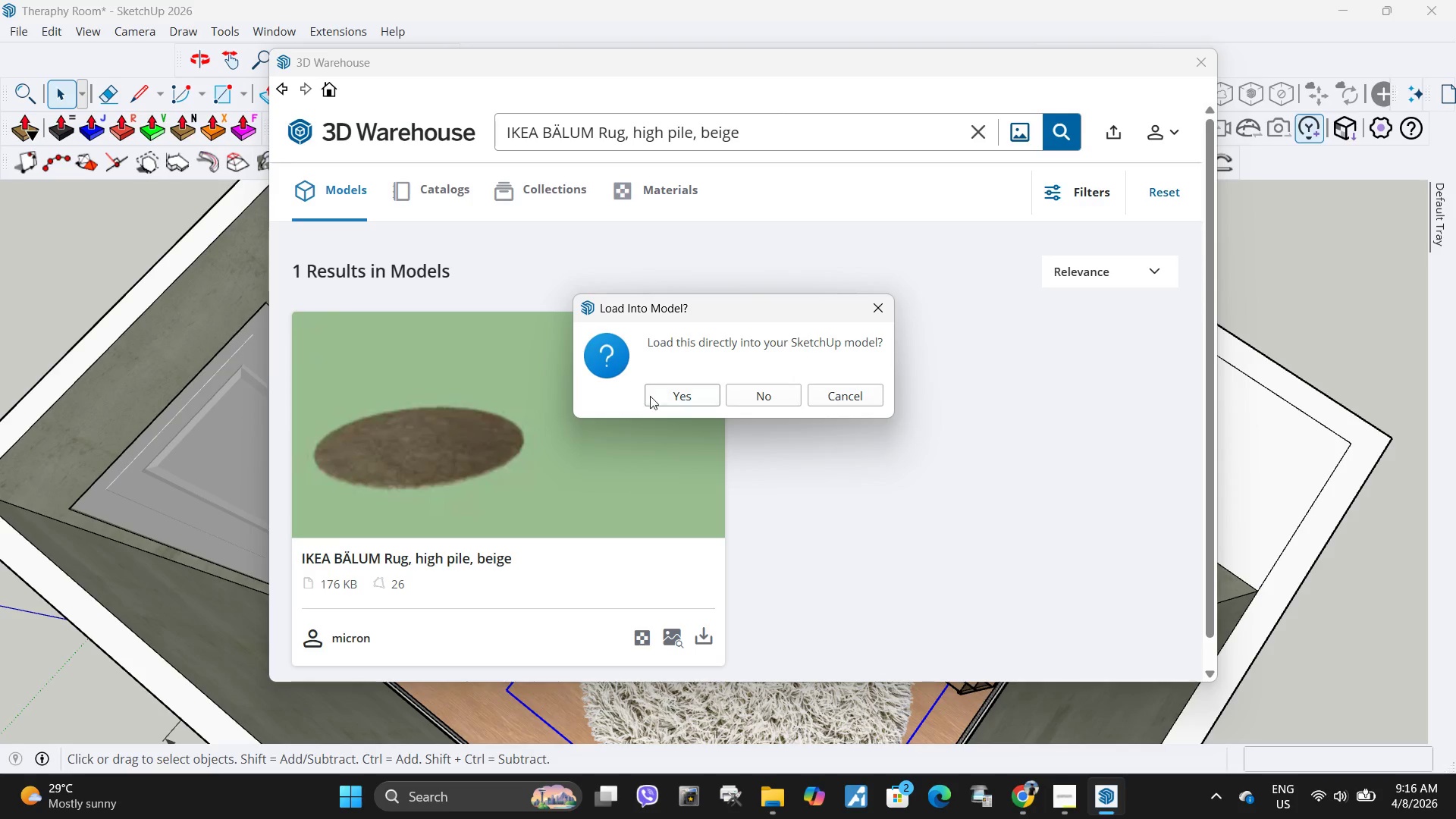 
left_click([657, 397])
 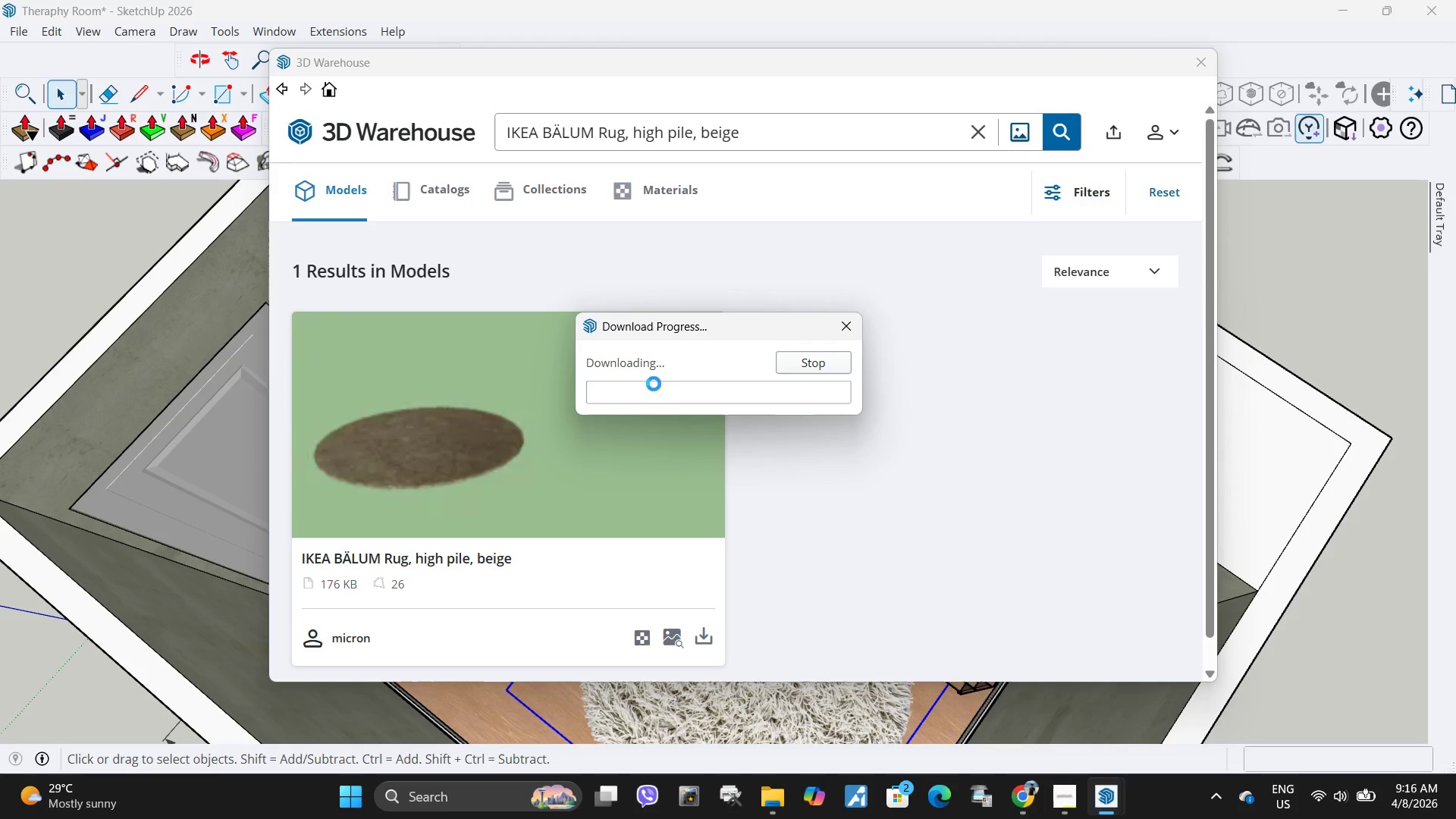 
scroll: coordinate [606, 488], scroll_direction: up, amount: 11.0
 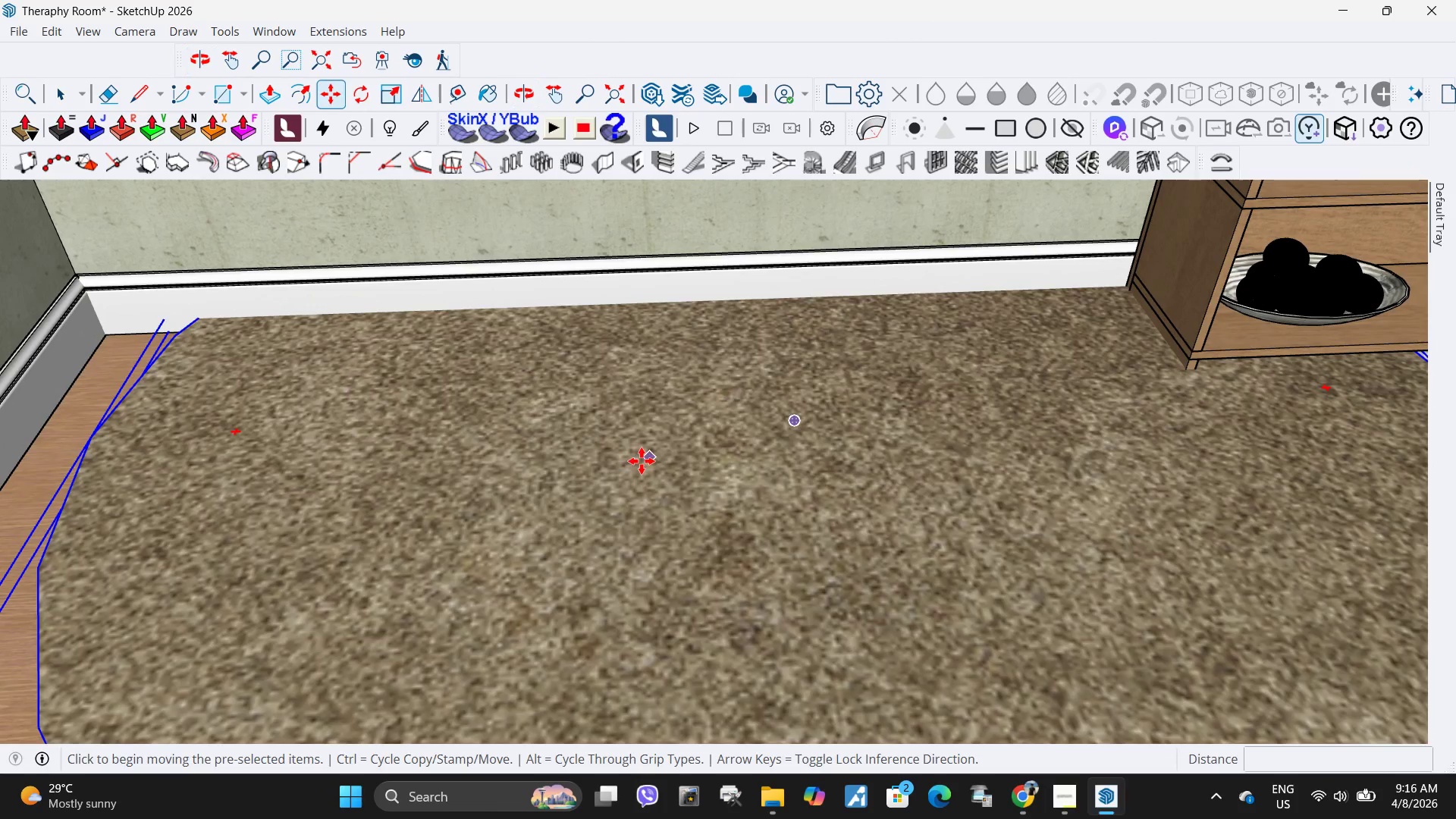 
key(Space)
 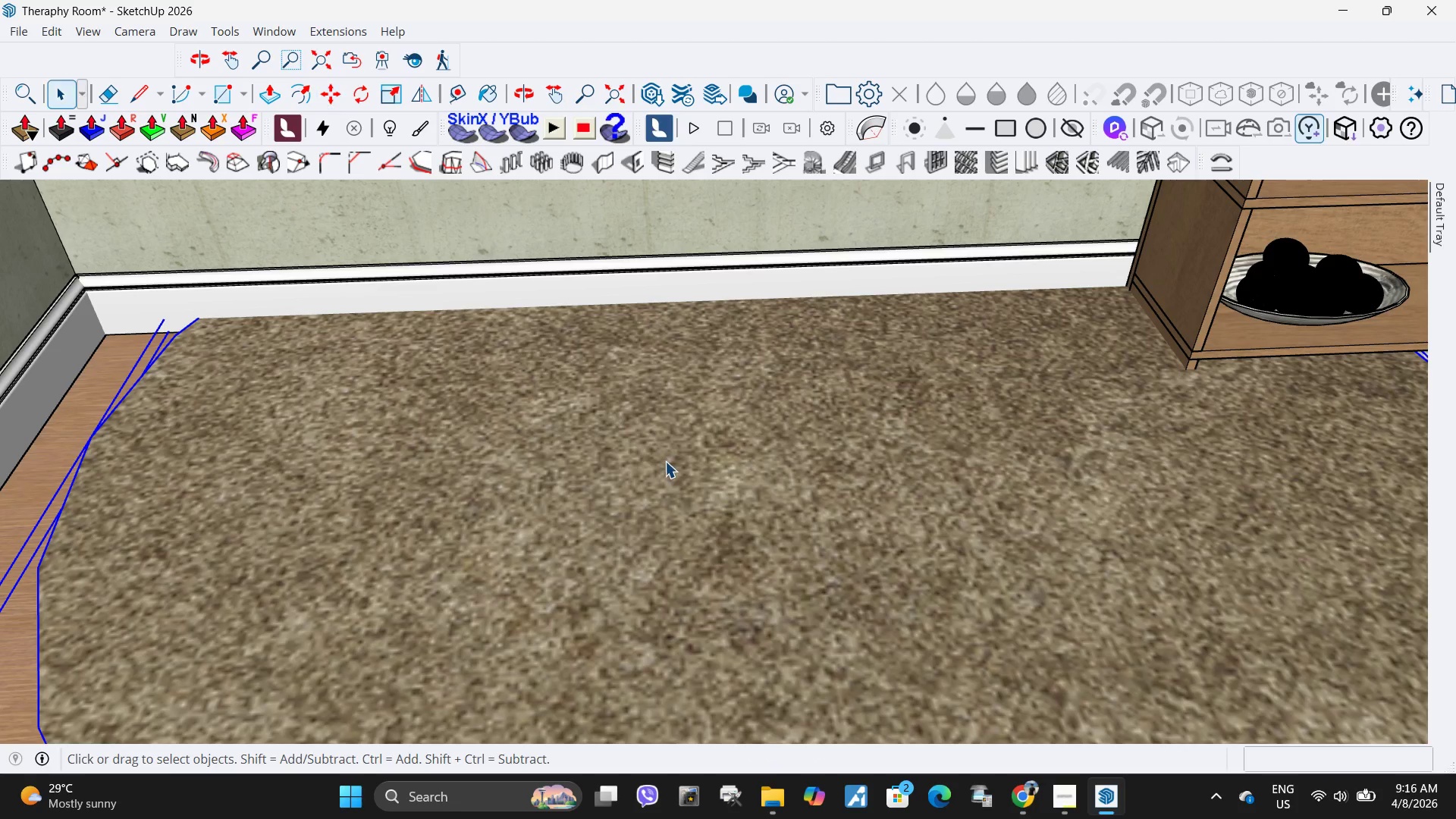 
left_click([665, 461])
 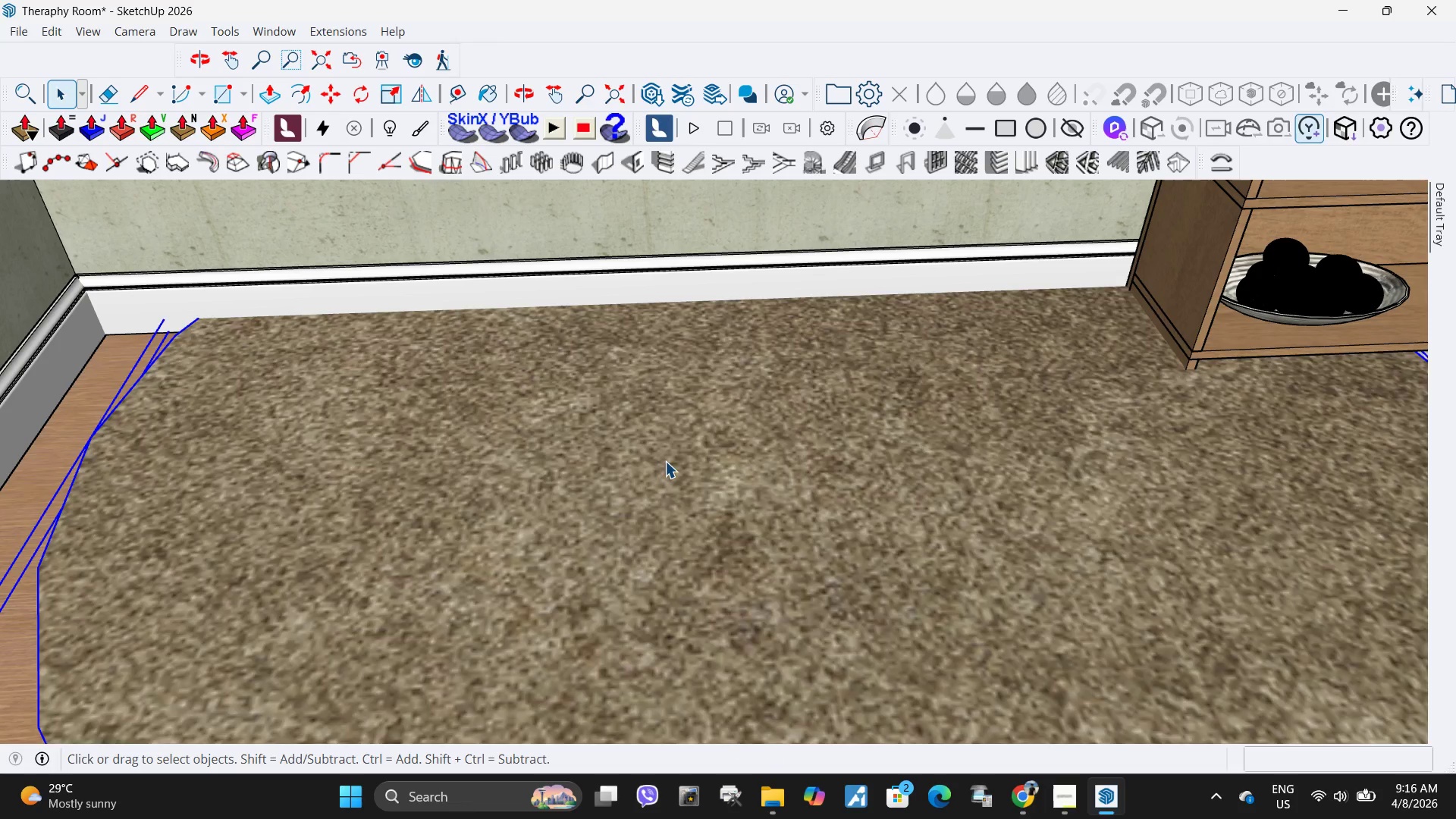 
key(Delete)
 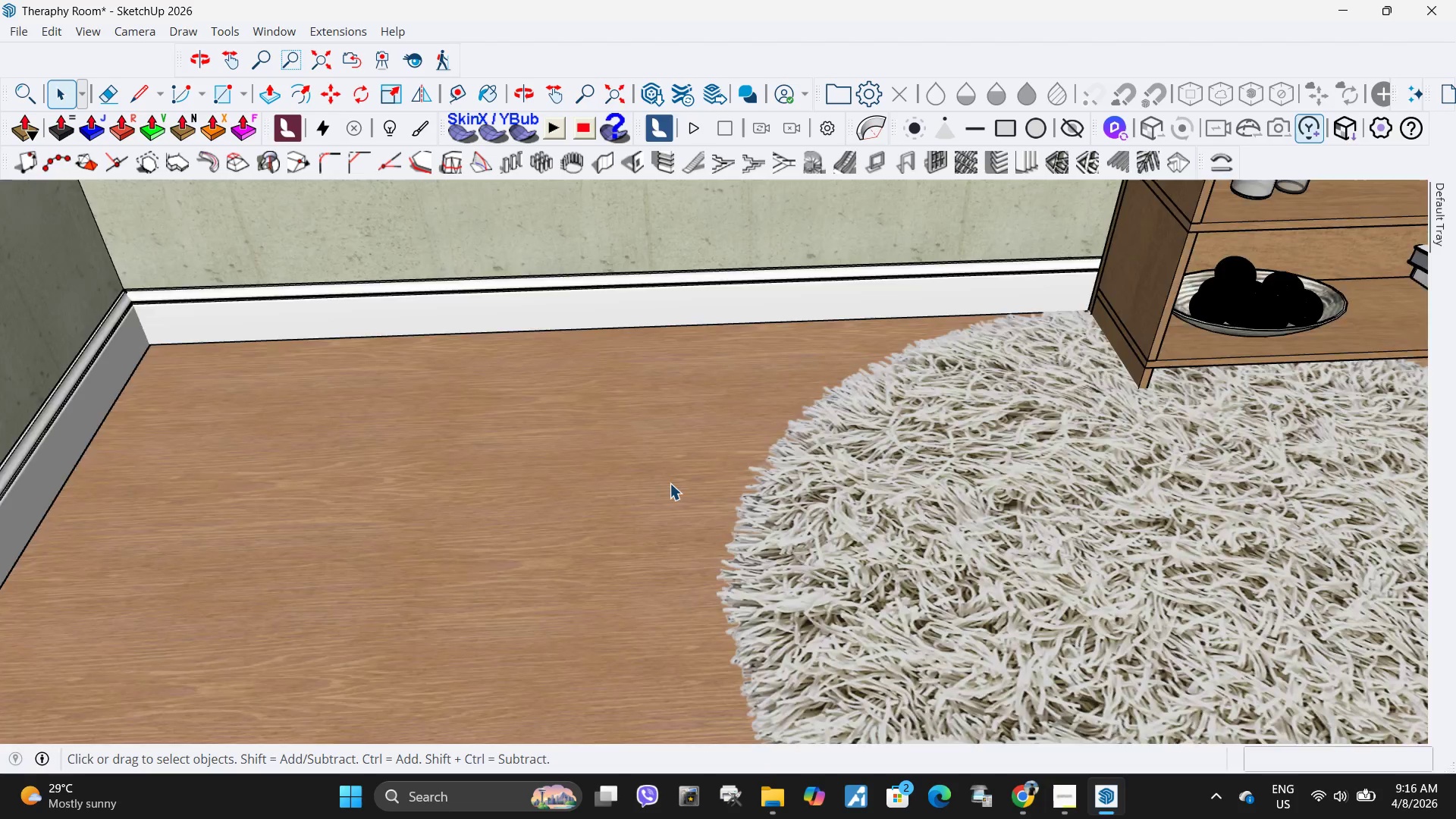 
scroll: coordinate [665, 452], scroll_direction: down, amount: 12.0
 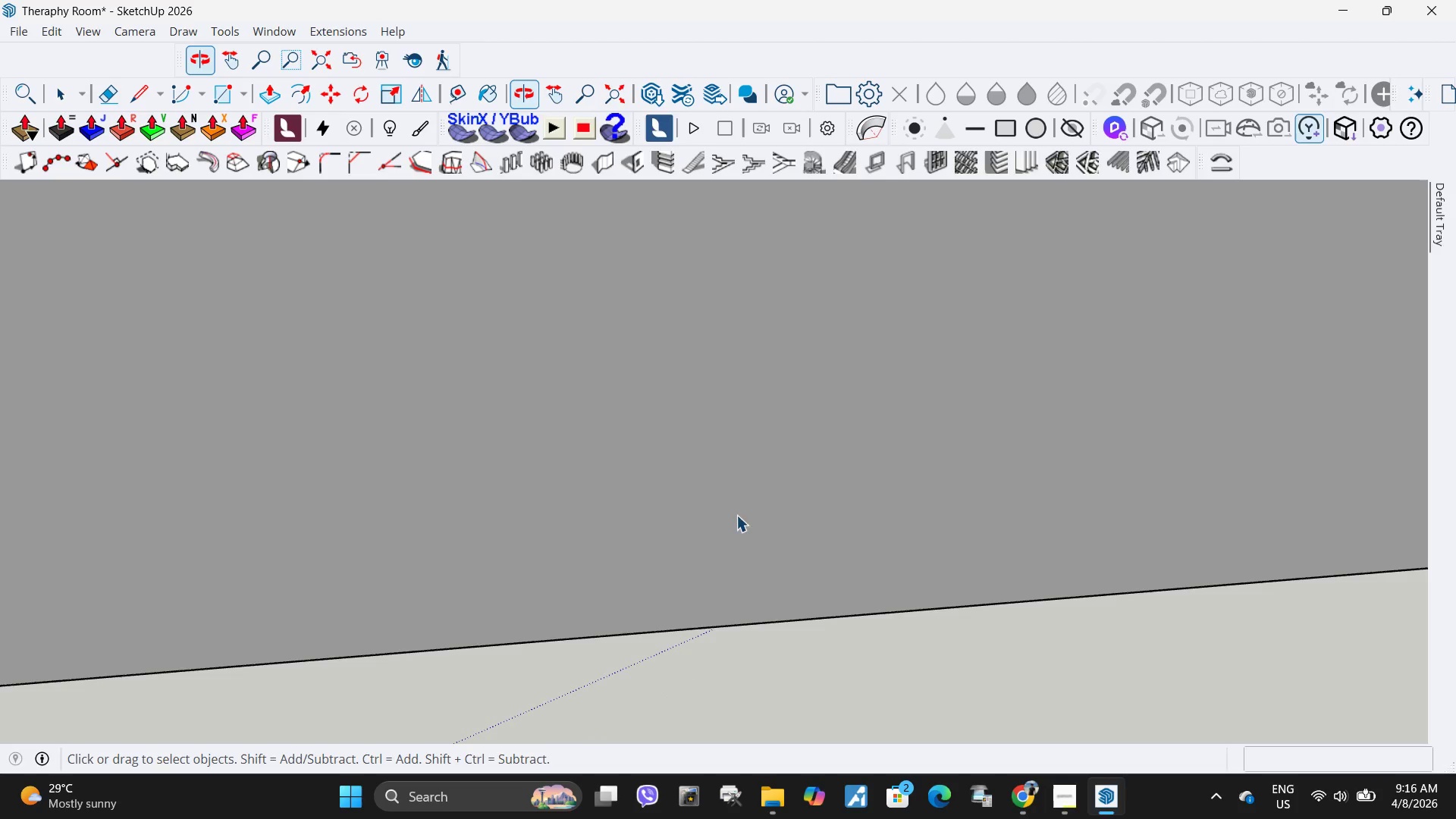 
left_click([794, 533])
 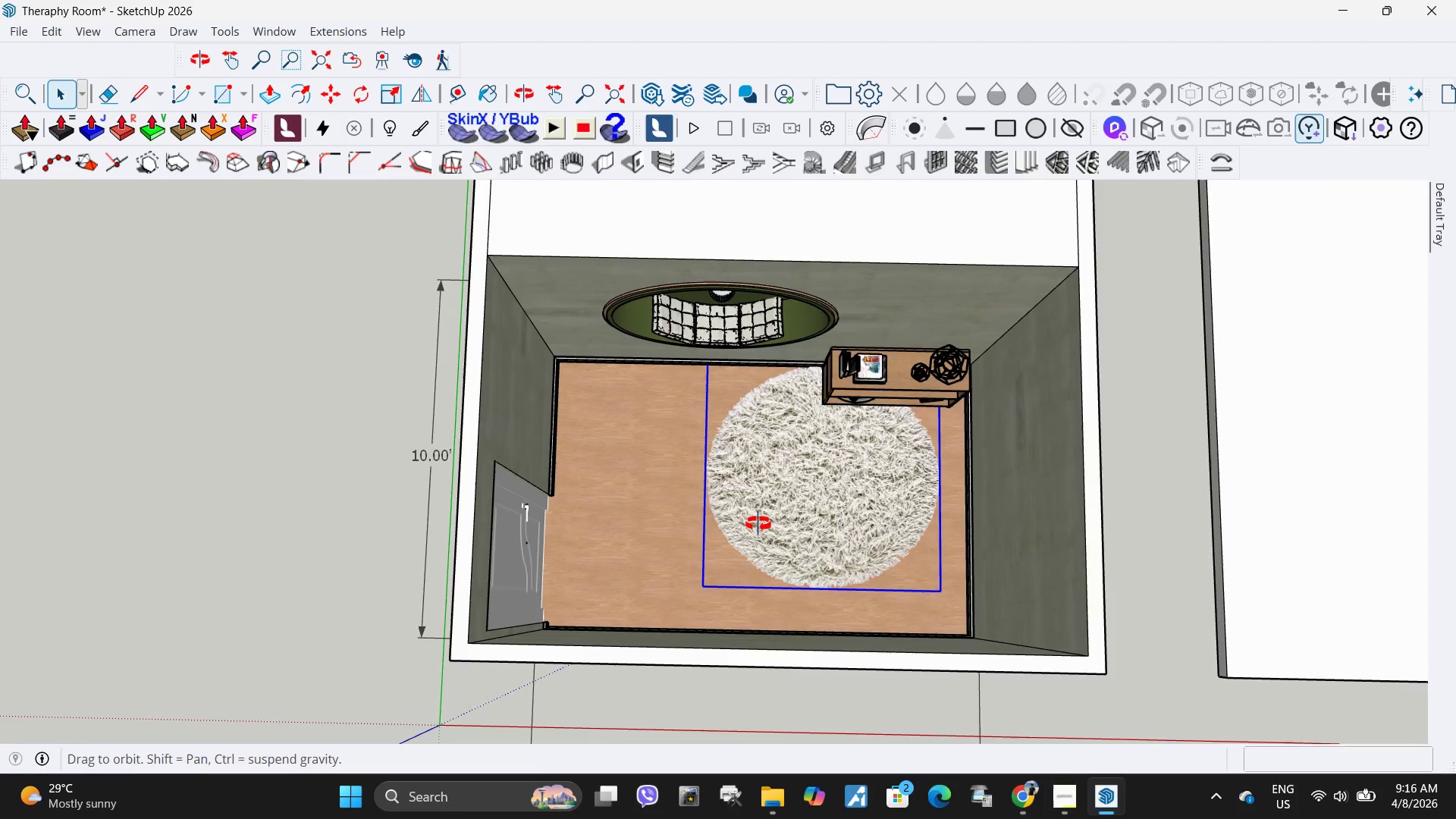 
scroll: coordinate [709, 661], scroll_direction: down, amount: 48.0
 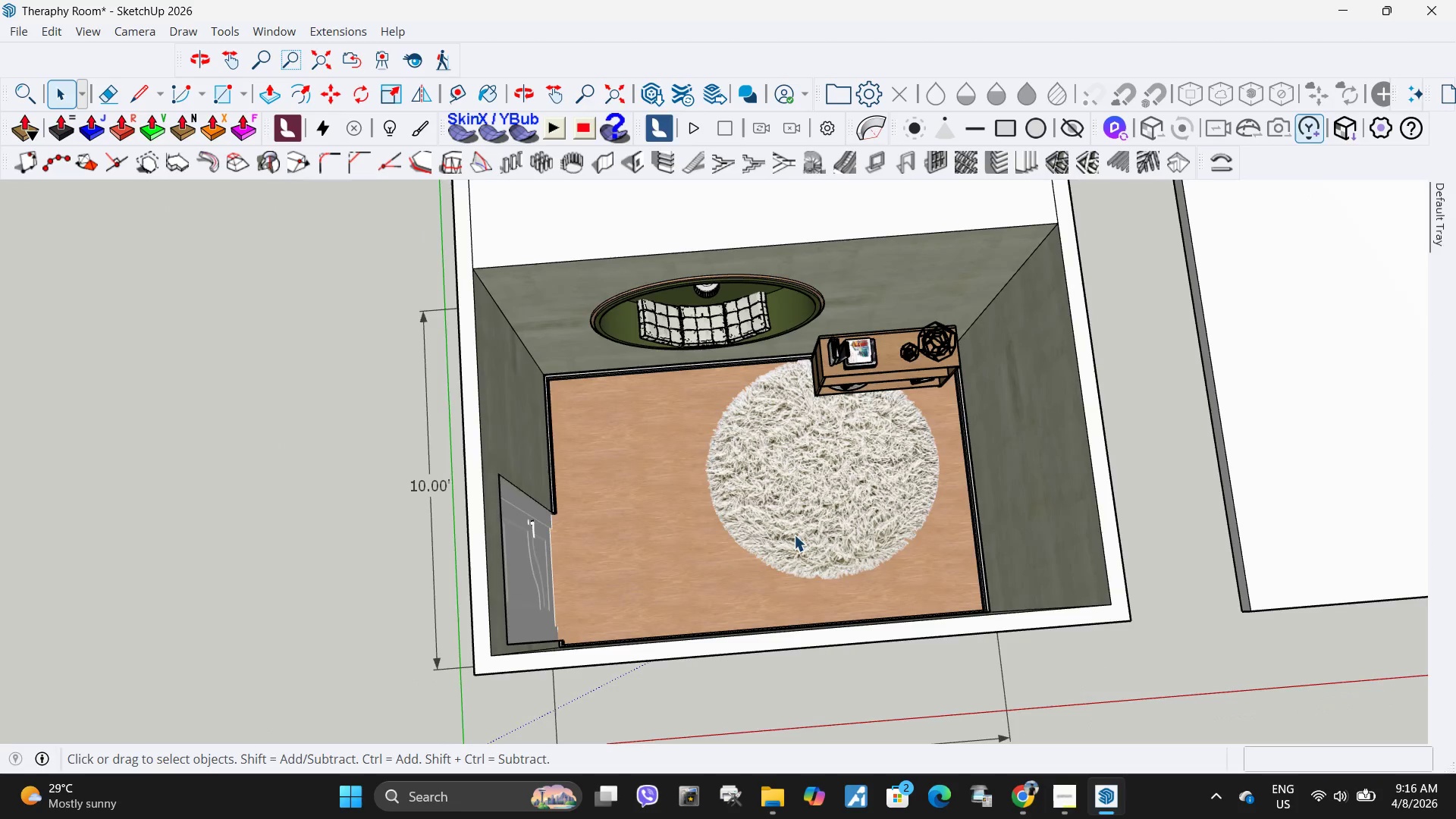 
key(M)
 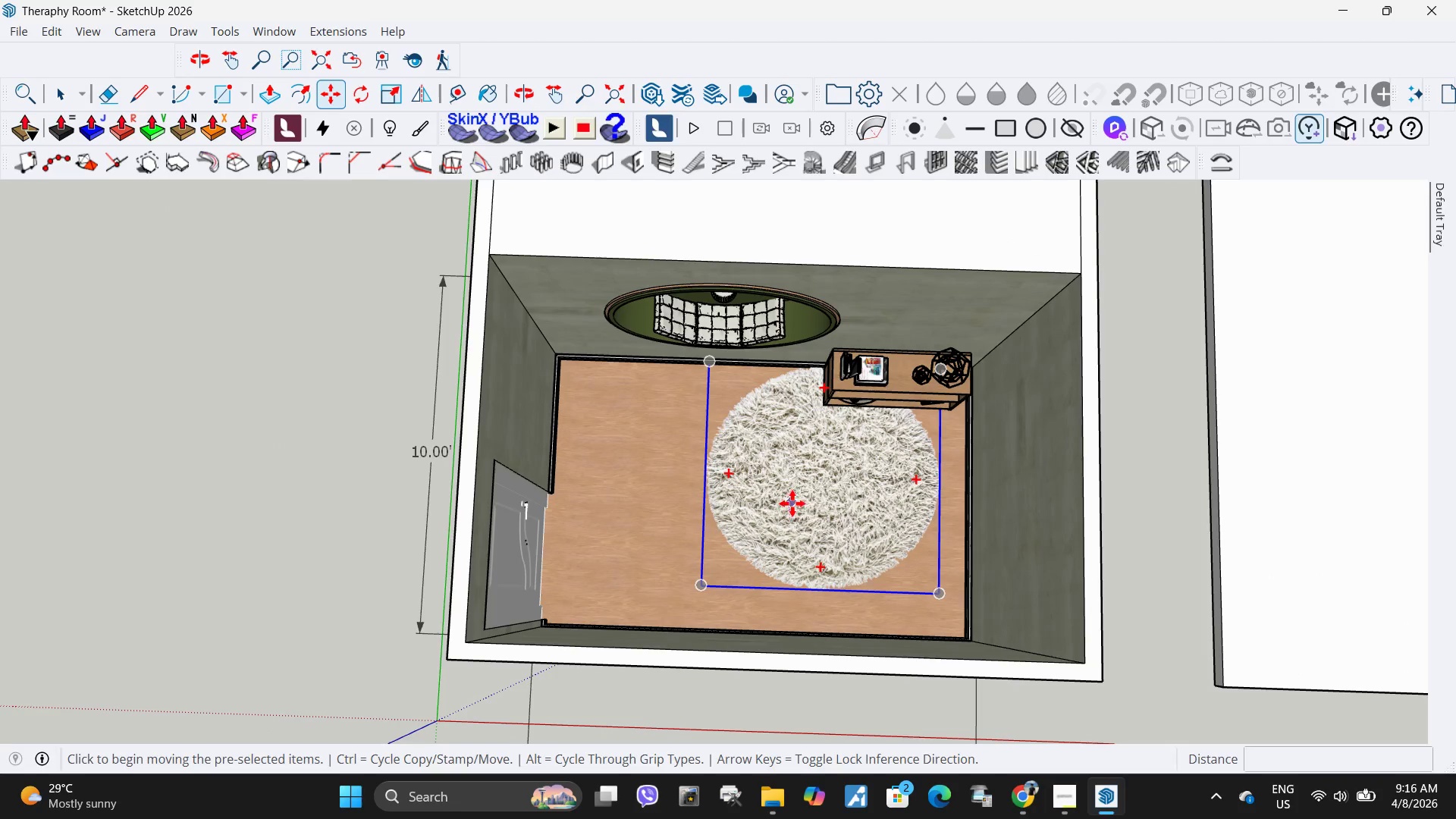 
left_click([800, 507])
 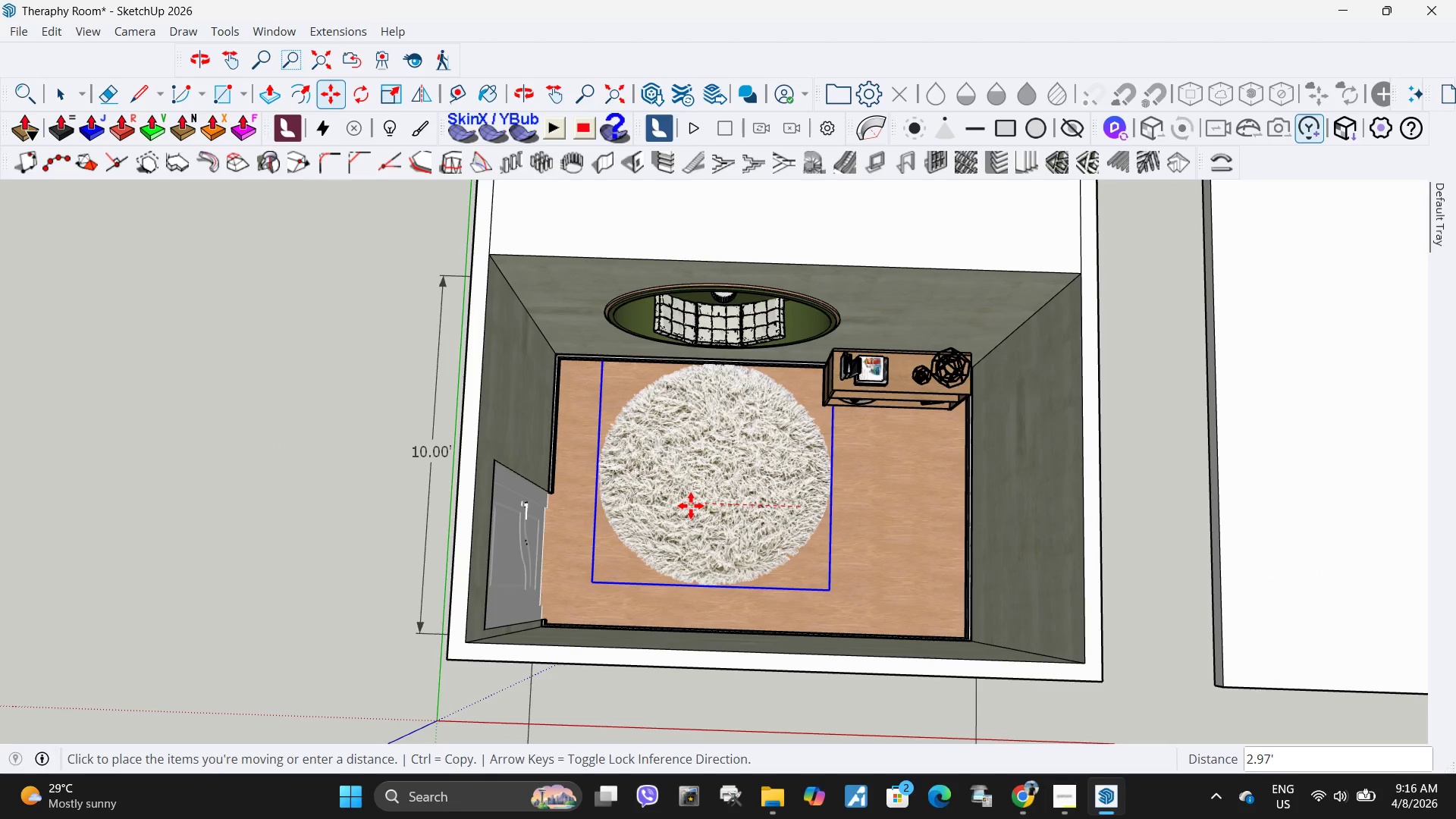 
left_click([694, 506])
 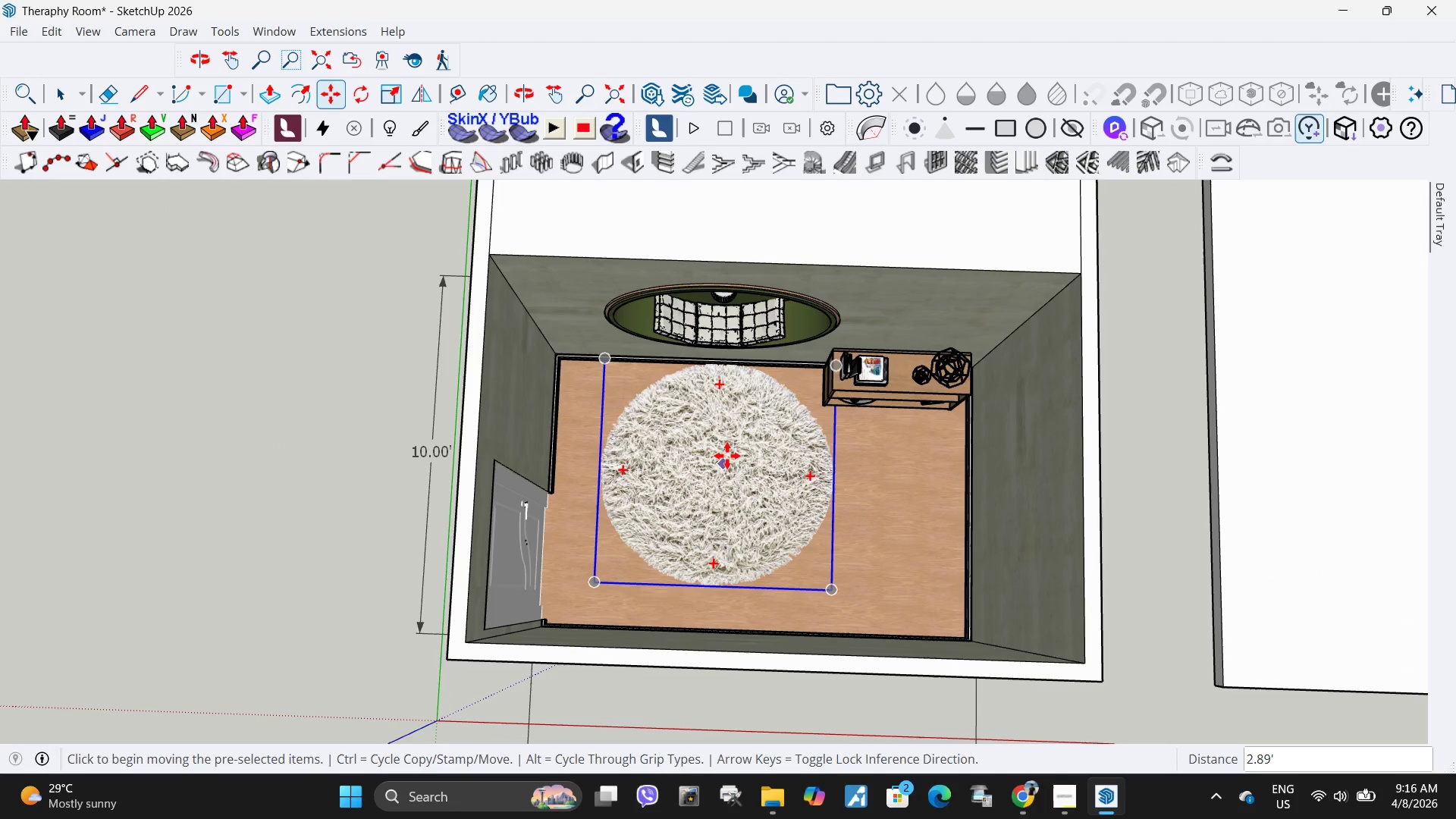 
left_click([729, 453])
 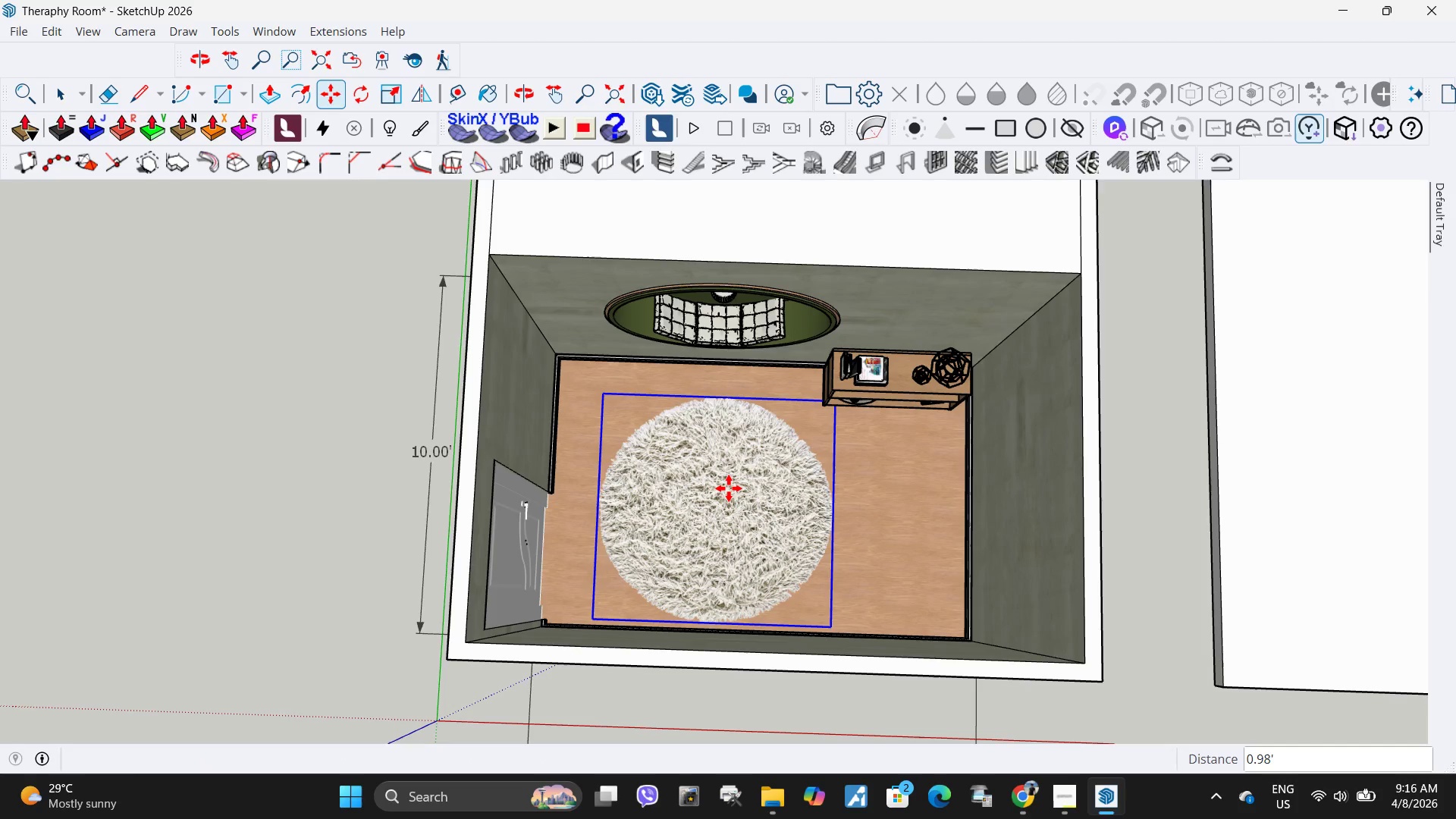 
double_click([698, 495])
 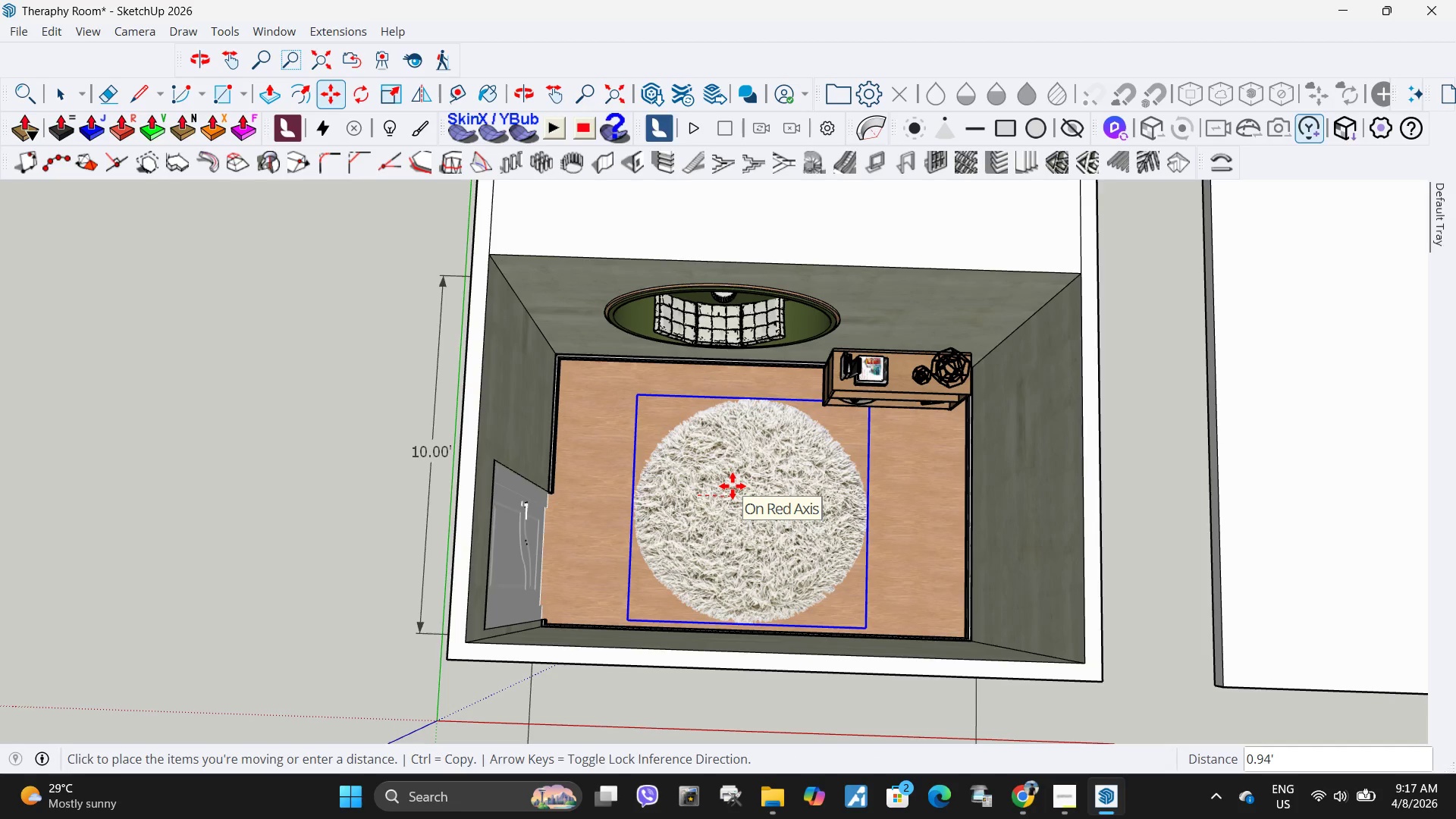 
wait(9.2)
 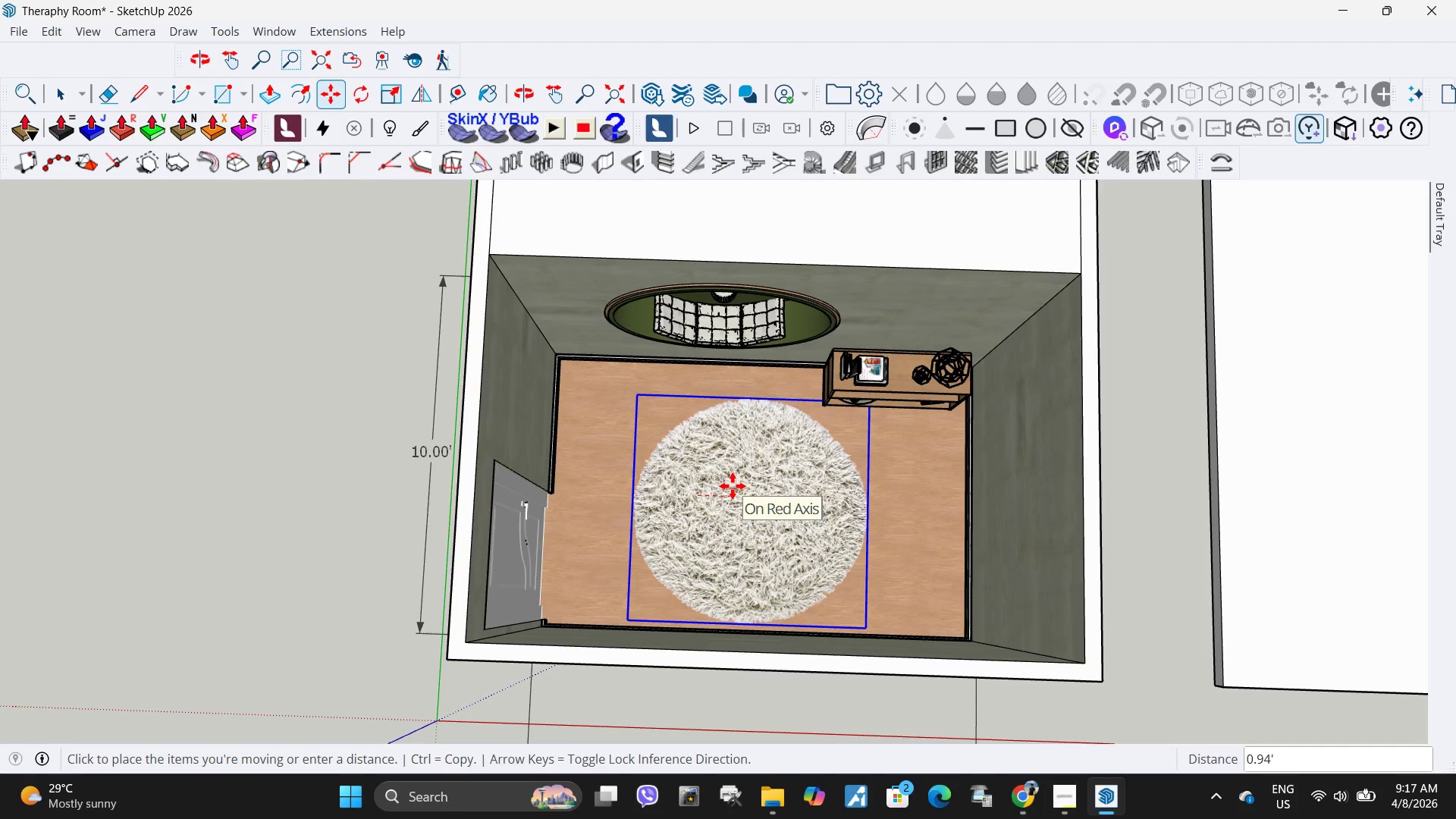 
left_click([689, 482])
 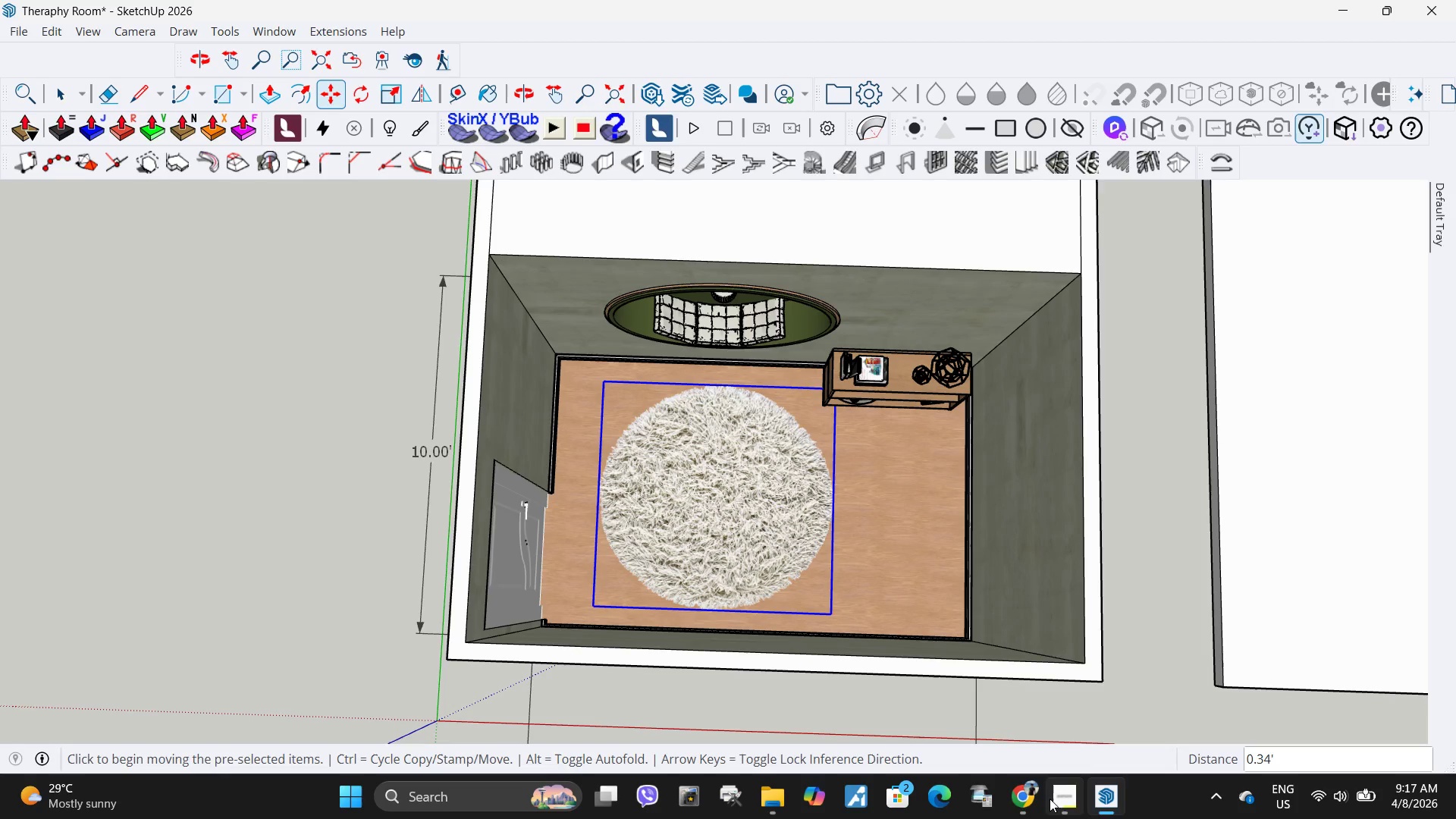 
left_click([1031, 803])
 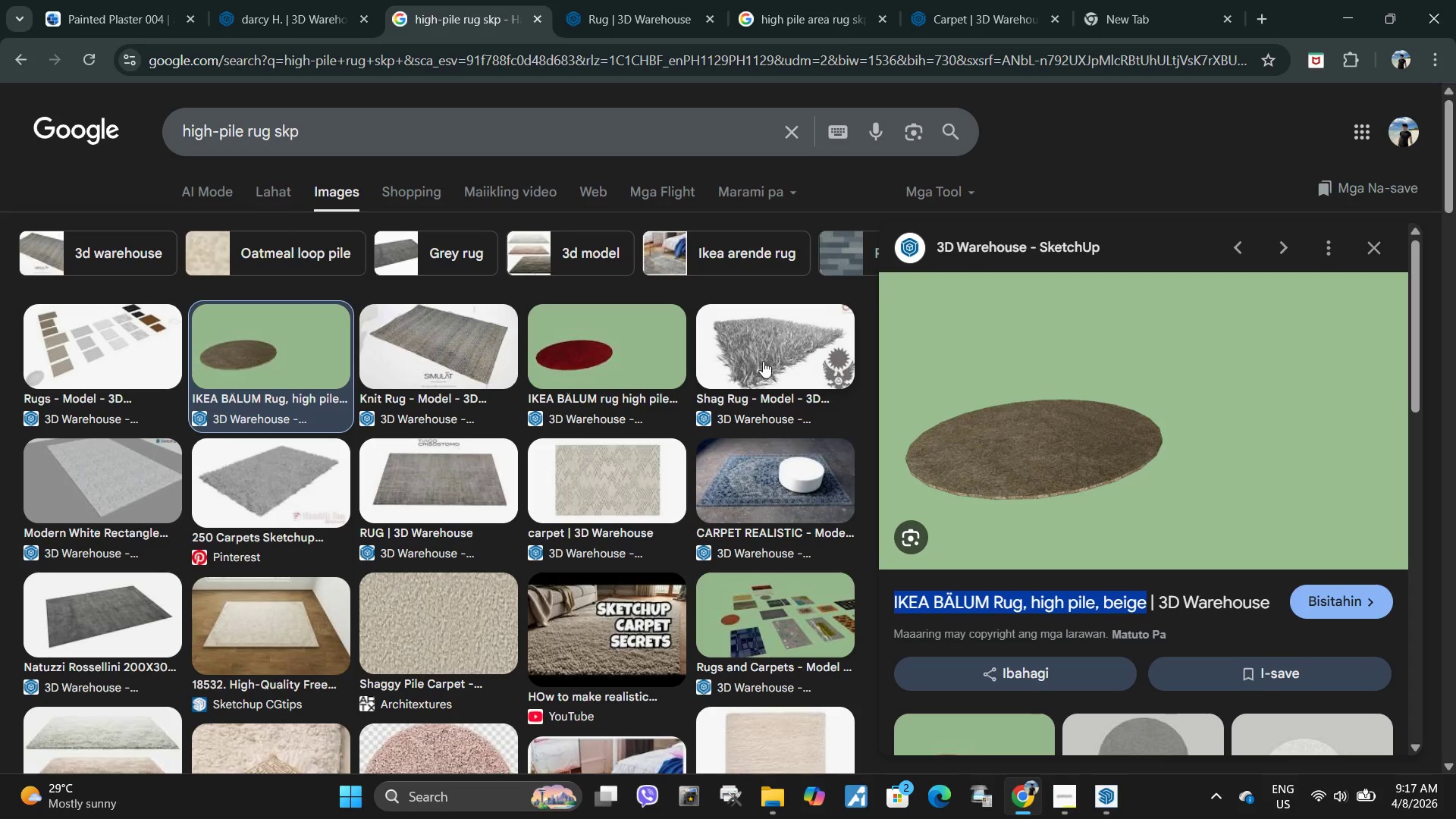 
left_click([762, 361])
 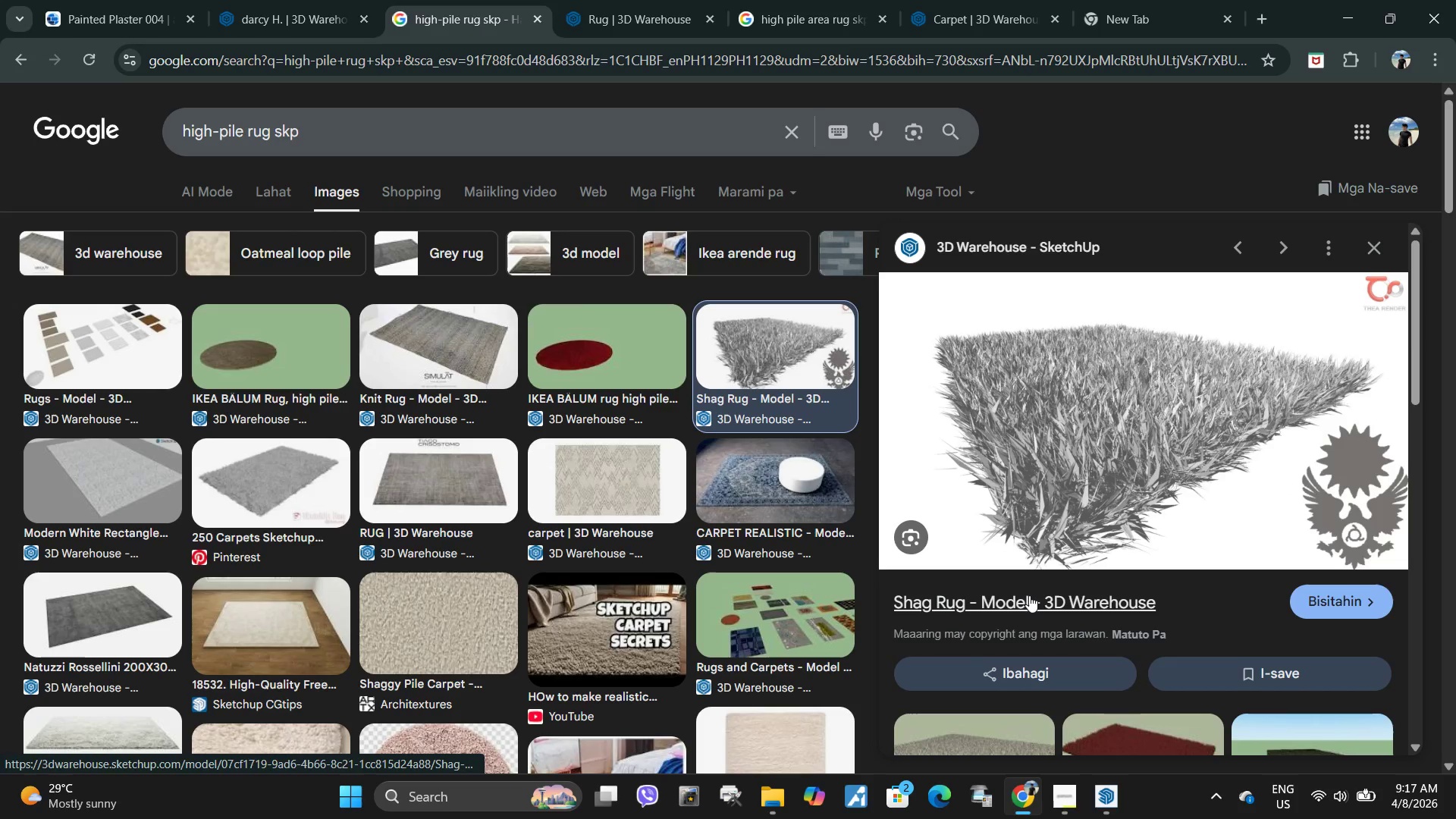 
left_click([1029, 595])
 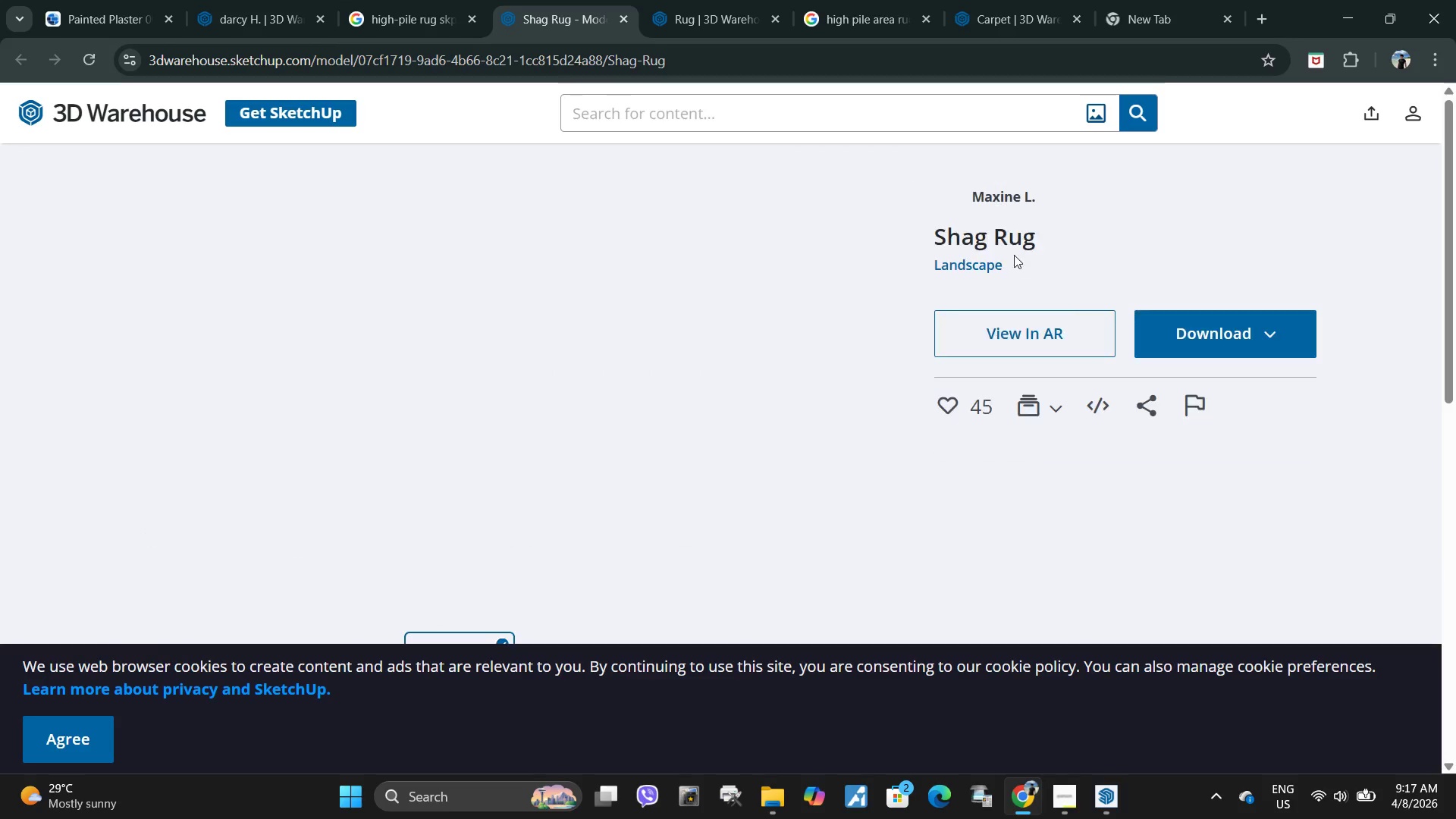 
scroll: coordinate [976, 353], scroll_direction: down, amount: 6.0
 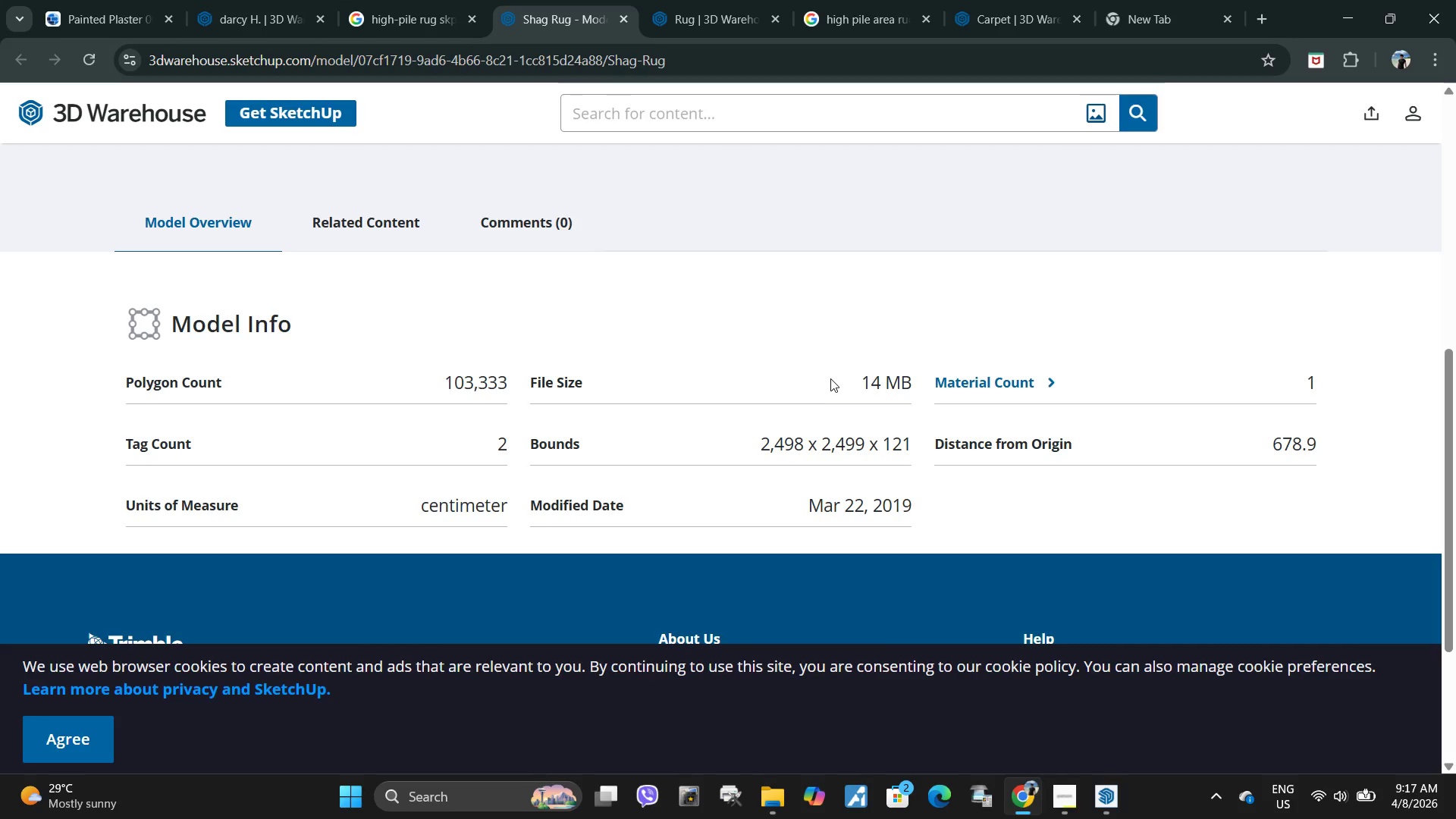 
scroll: coordinate [865, 378], scroll_direction: up, amount: 8.0
 